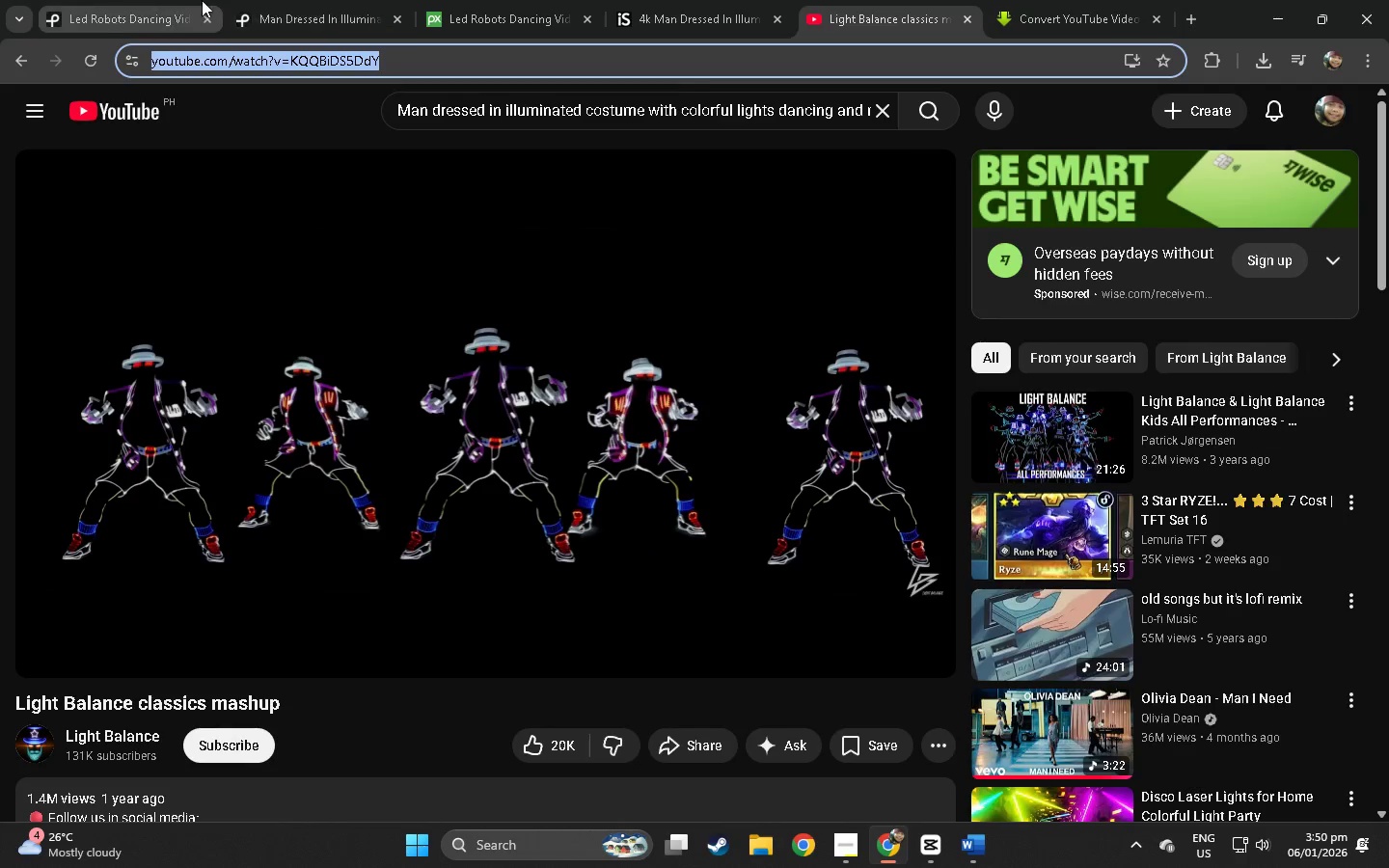 
left_click([181, 0])
 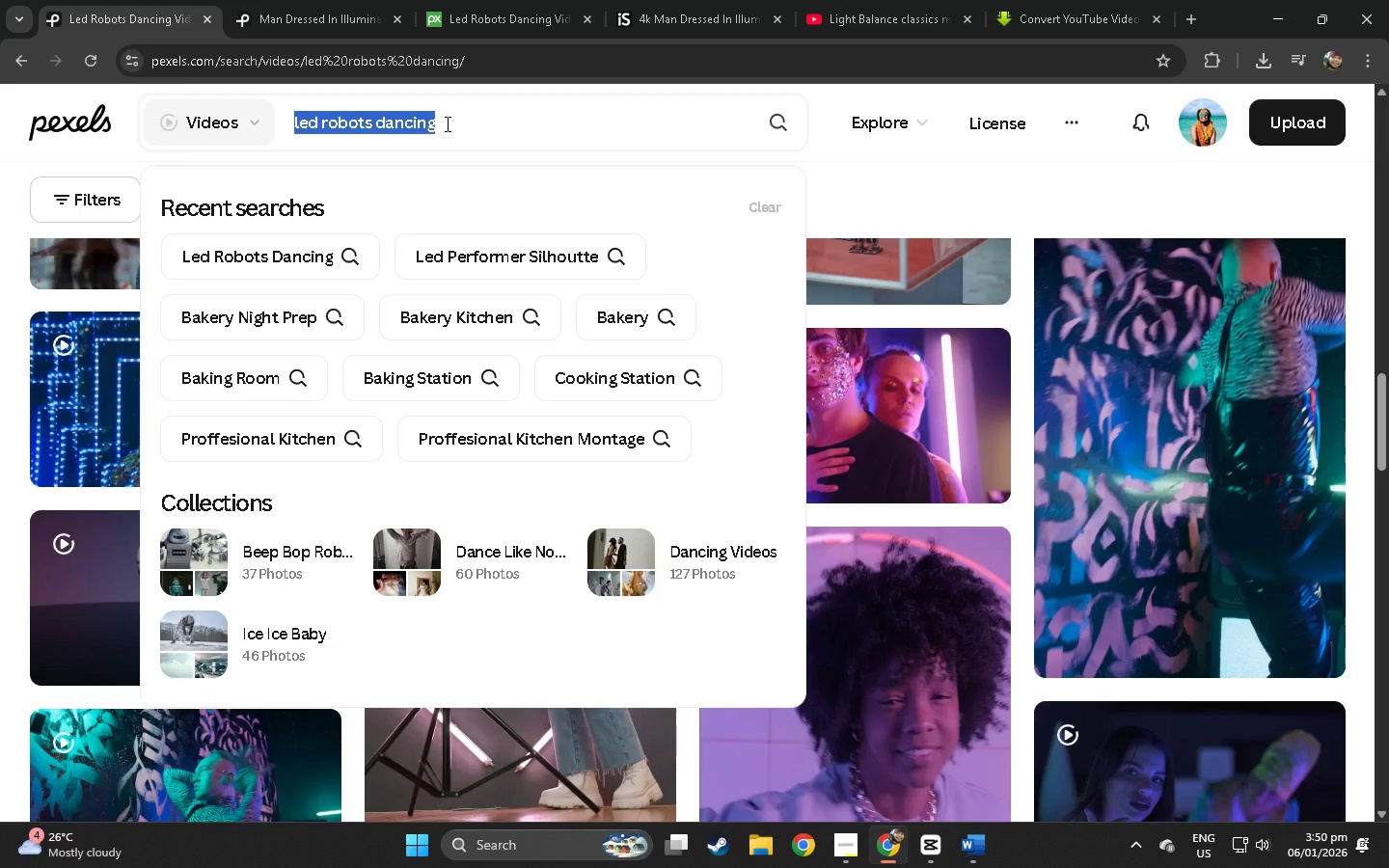 
type(Neon light  perform,)
key(Backspace)
type(ance)
 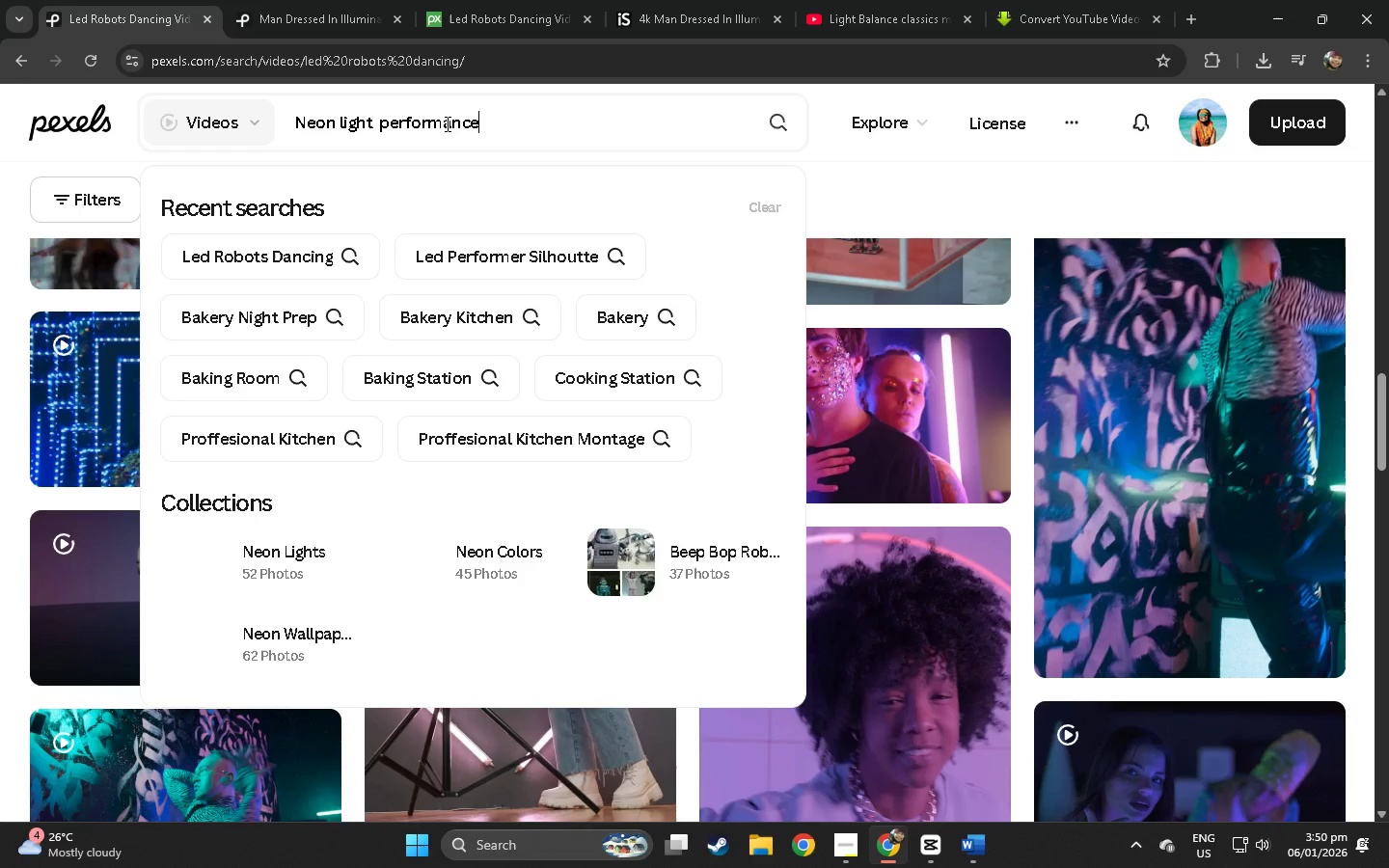 
key(Enter)
 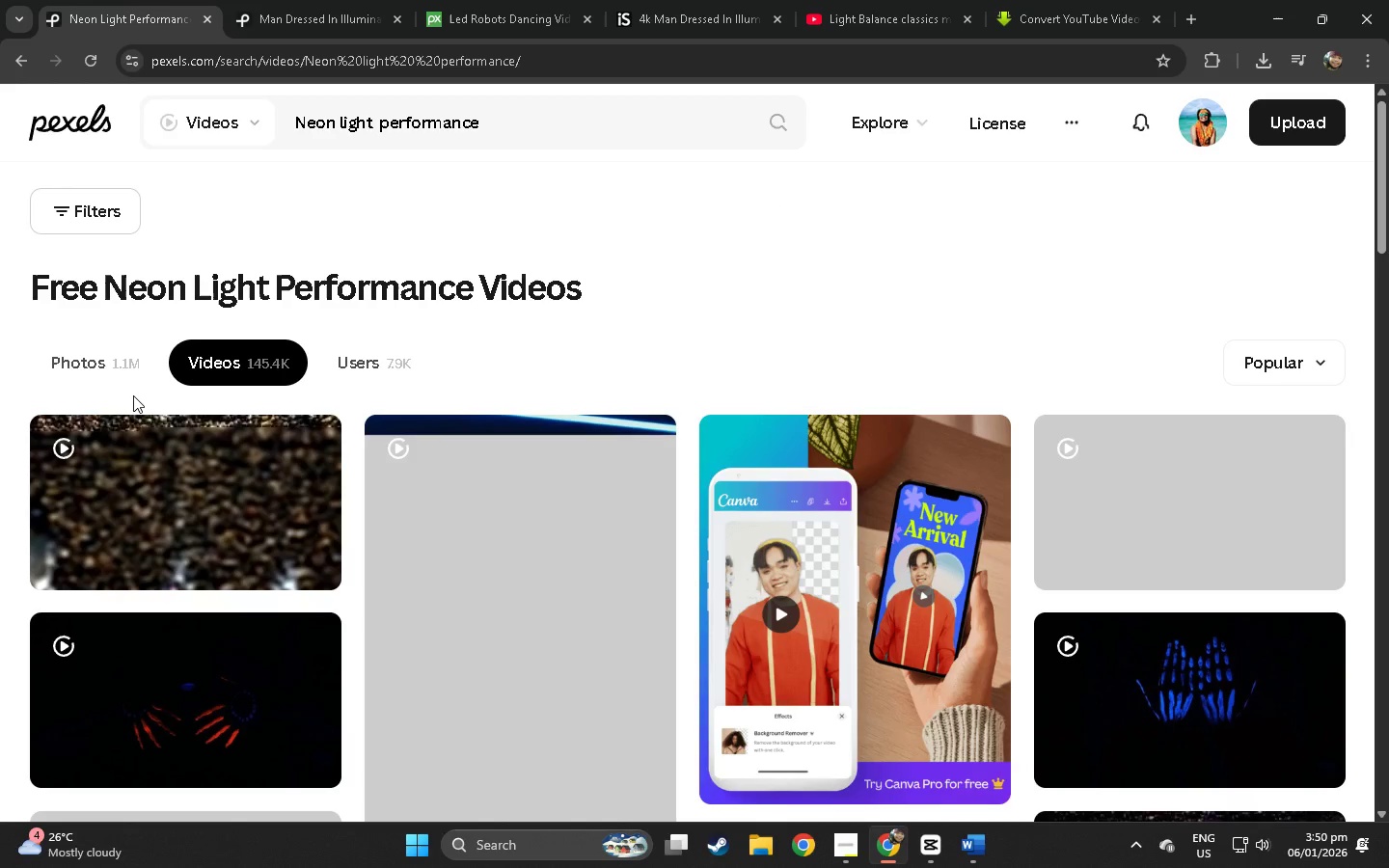 
scroll: coordinate [133, 395], scroll_direction: down, amount: 3.0
 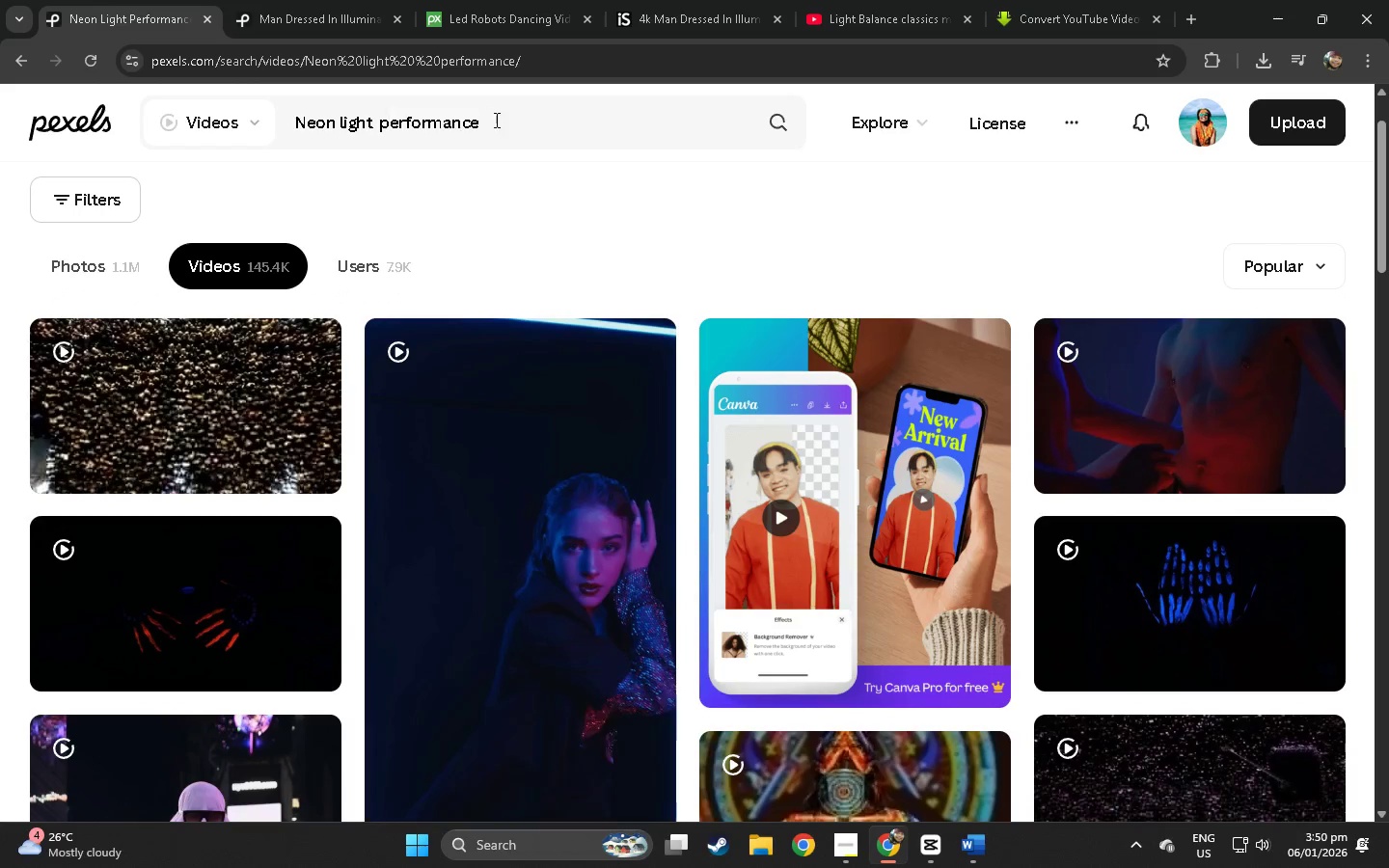 
left_click_drag(start_coordinate=[507, 129], to_coordinate=[258, 131])
 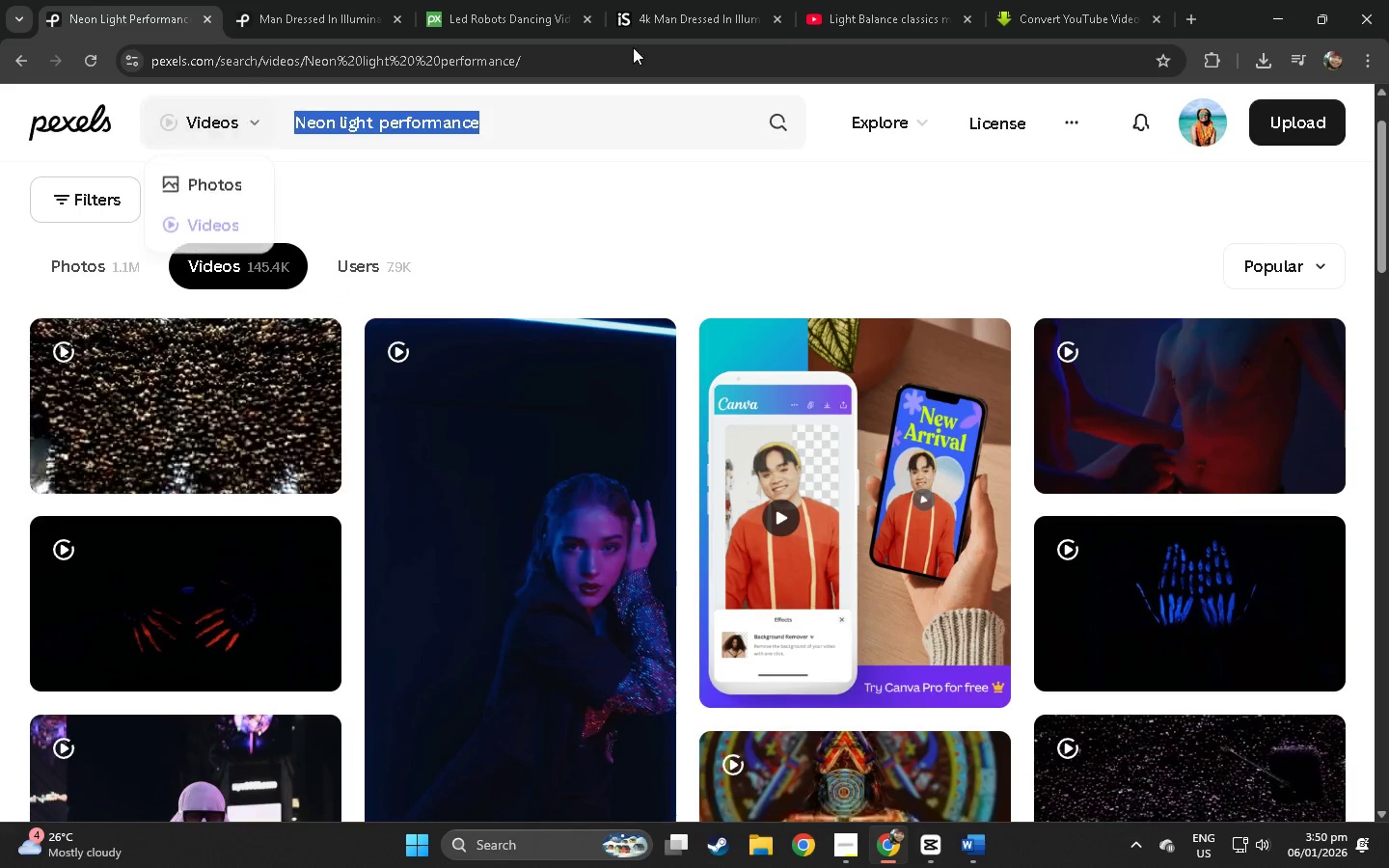 
key(Control+ControlLeft)
 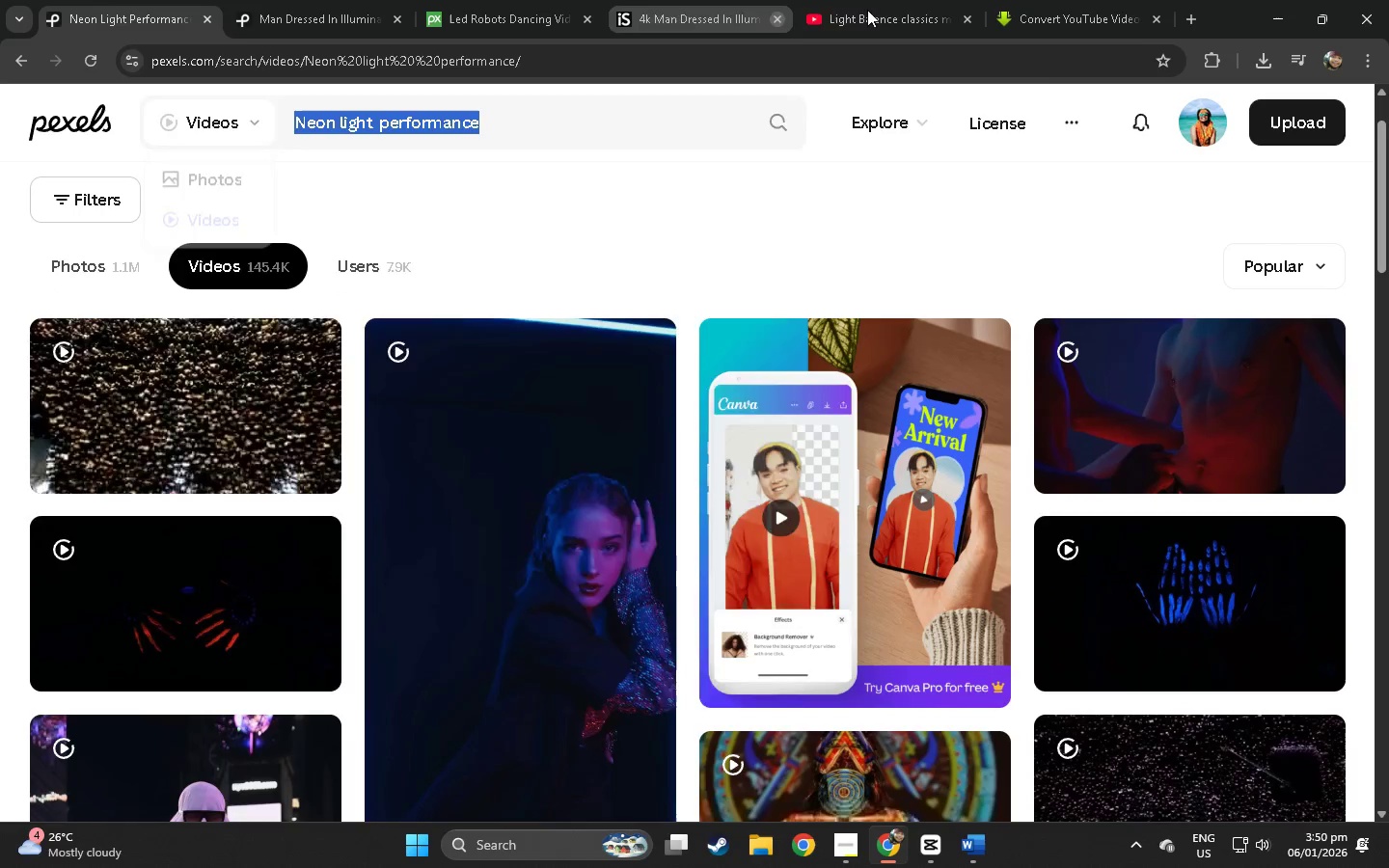 
key(Control+C)
 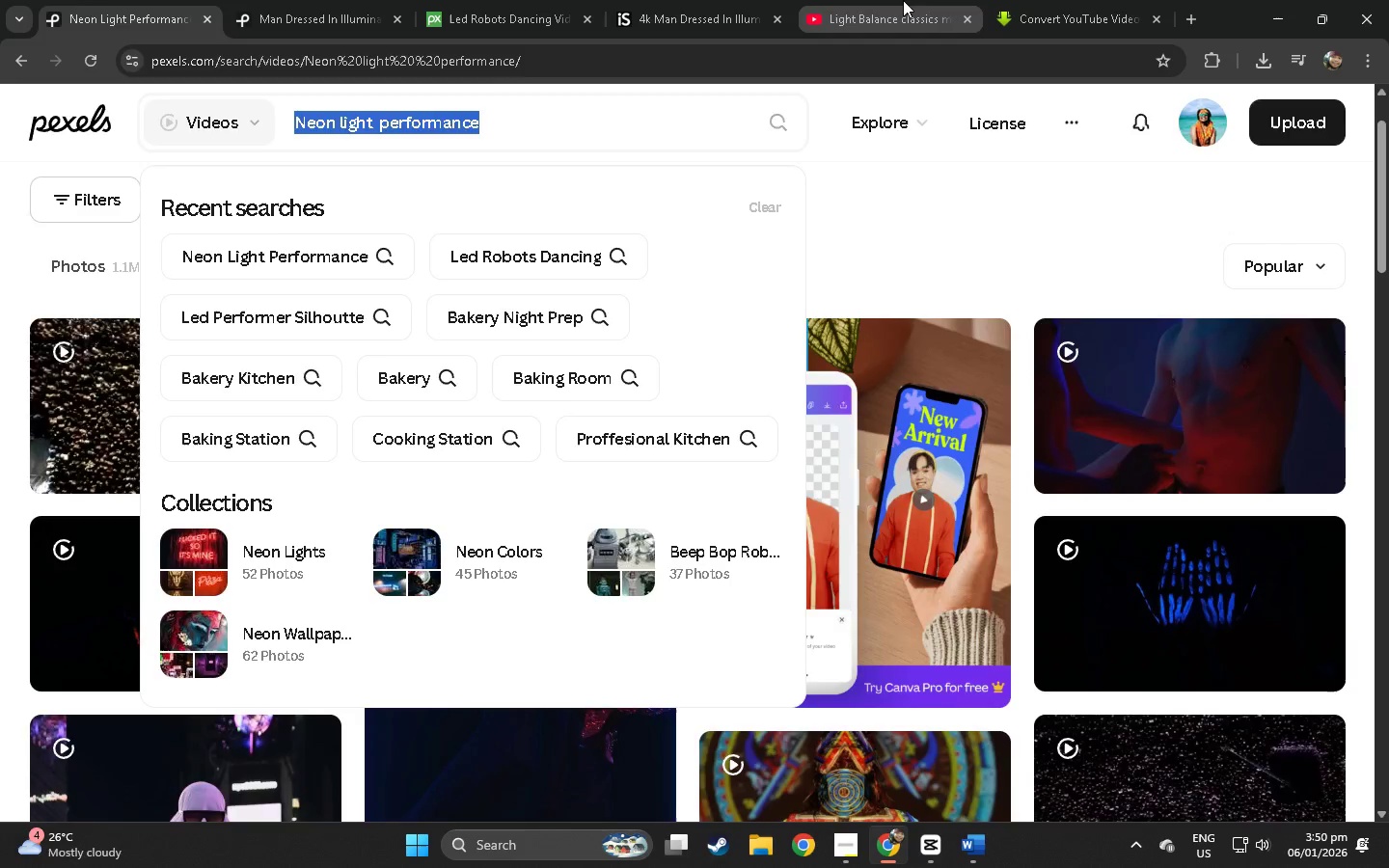 
left_click([855, 0])
 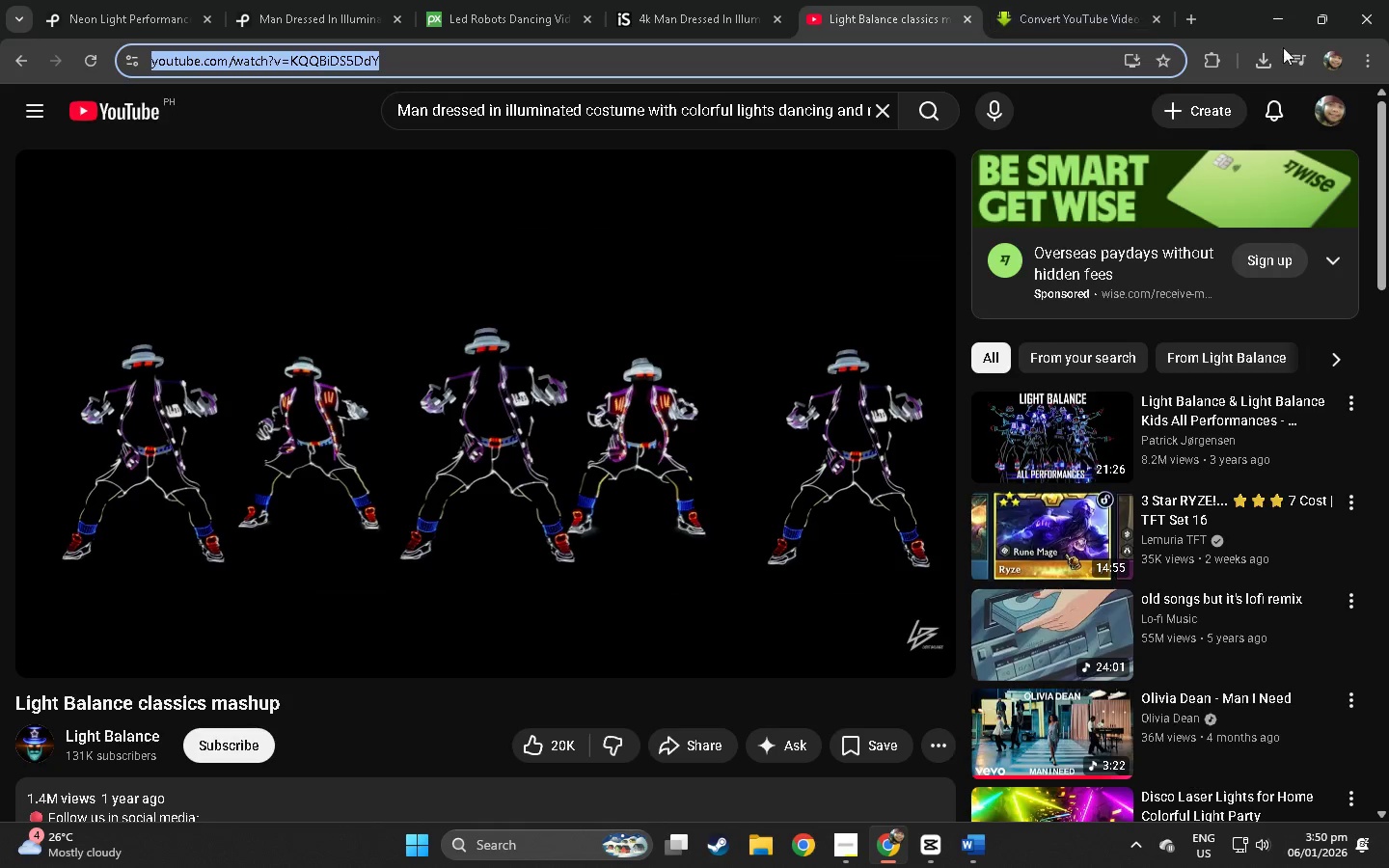 
left_click([1268, 64])
 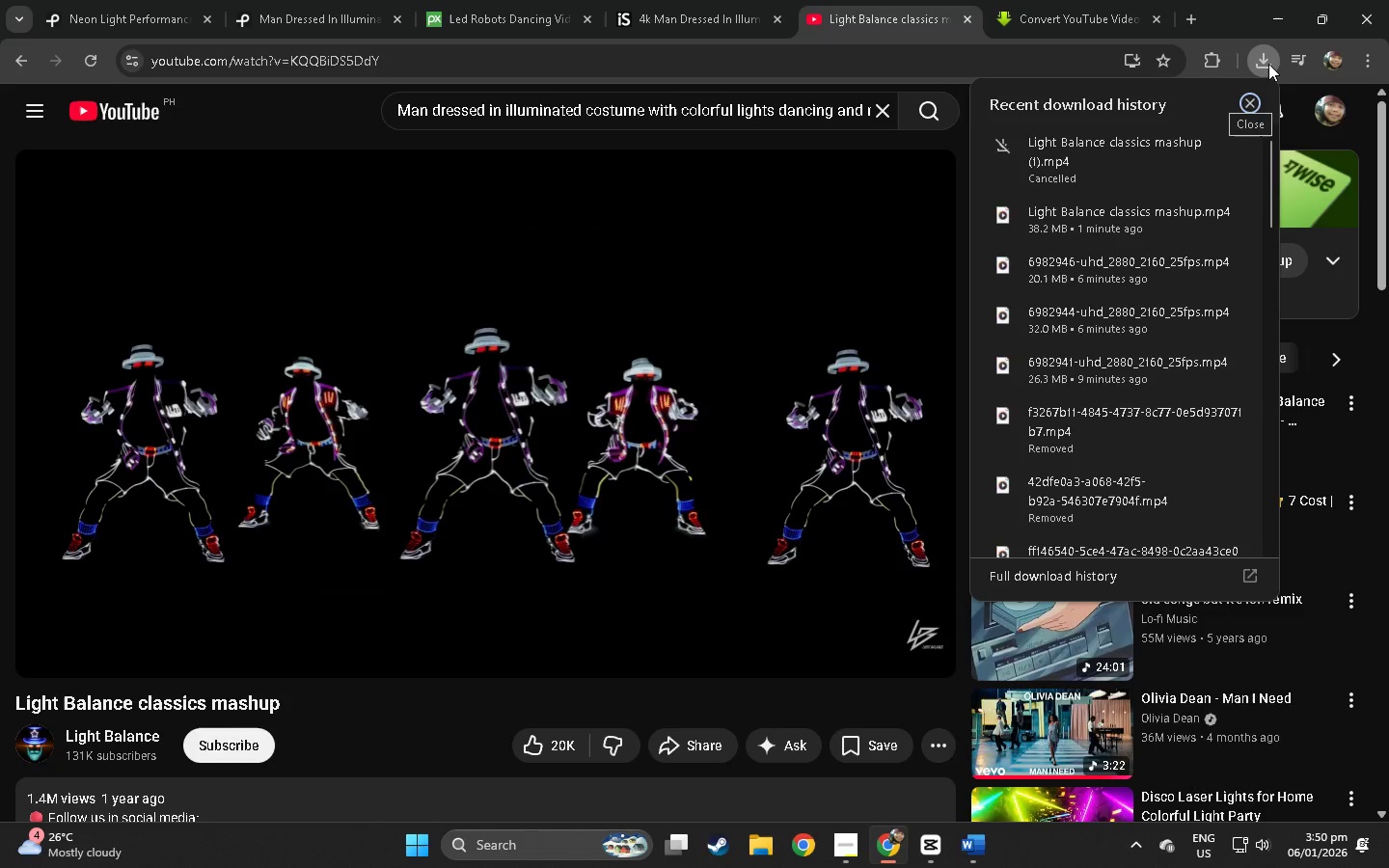 
left_click([1268, 64])
 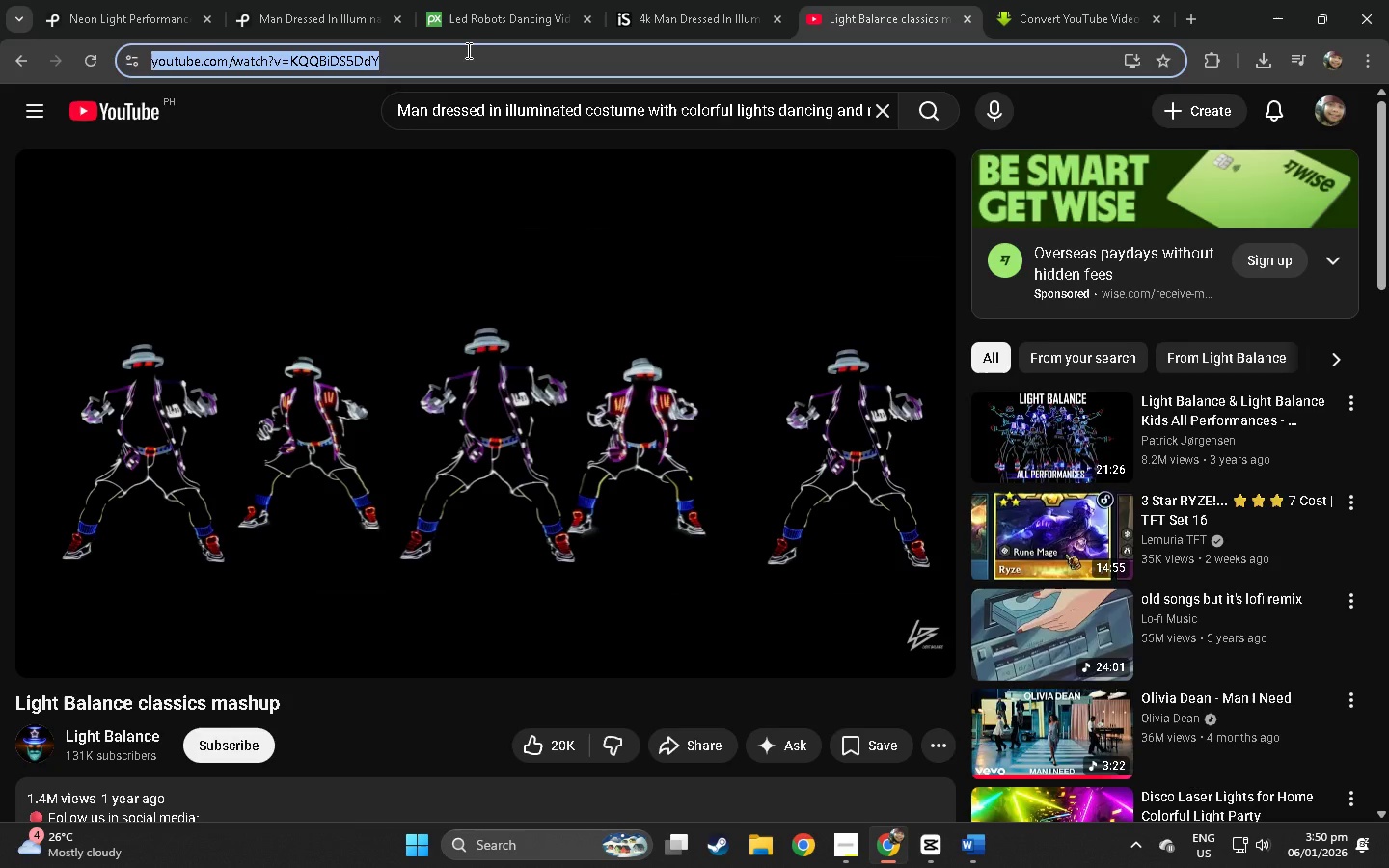 
key(Control+V)
 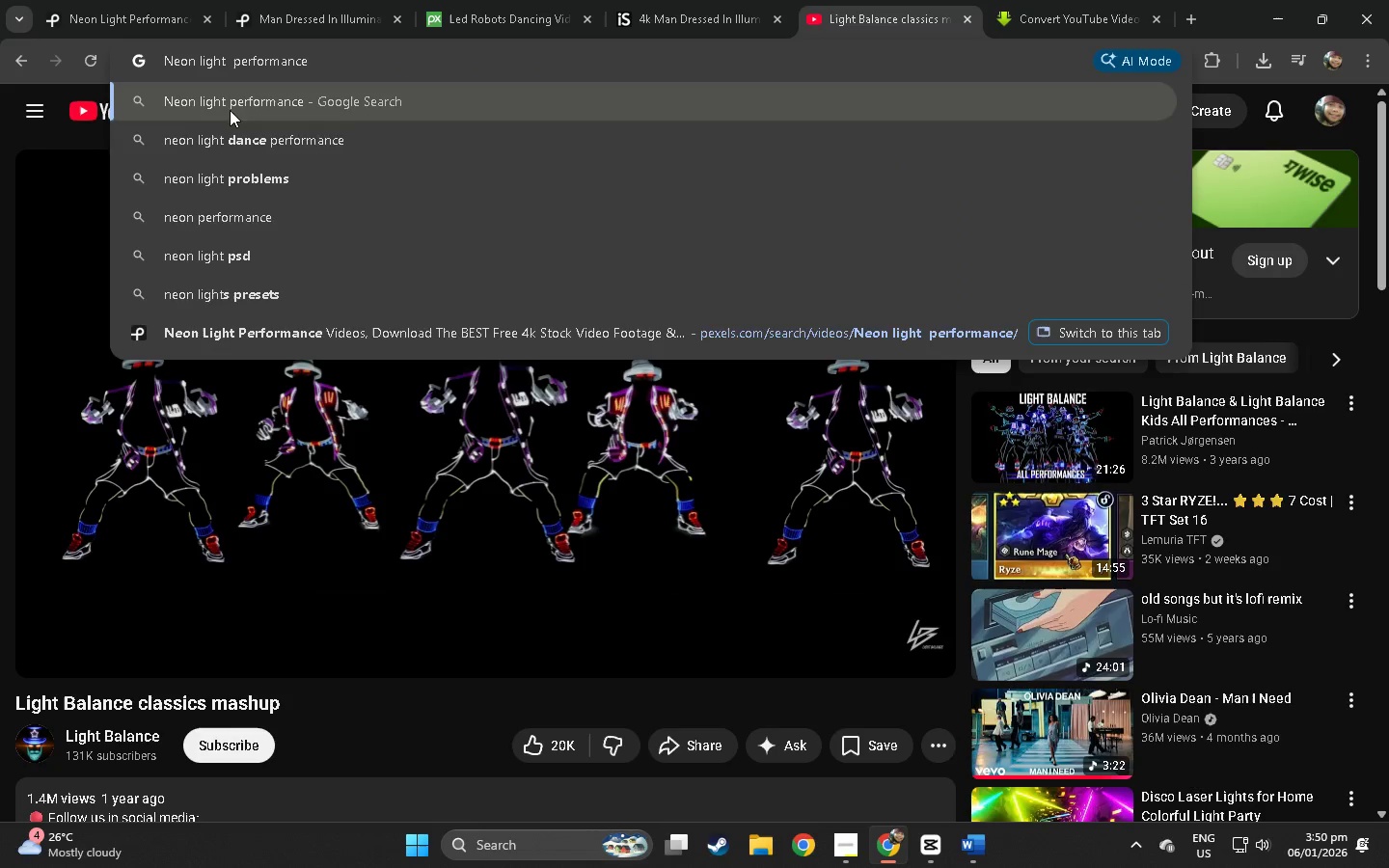 
key(Control+ControlLeft)
 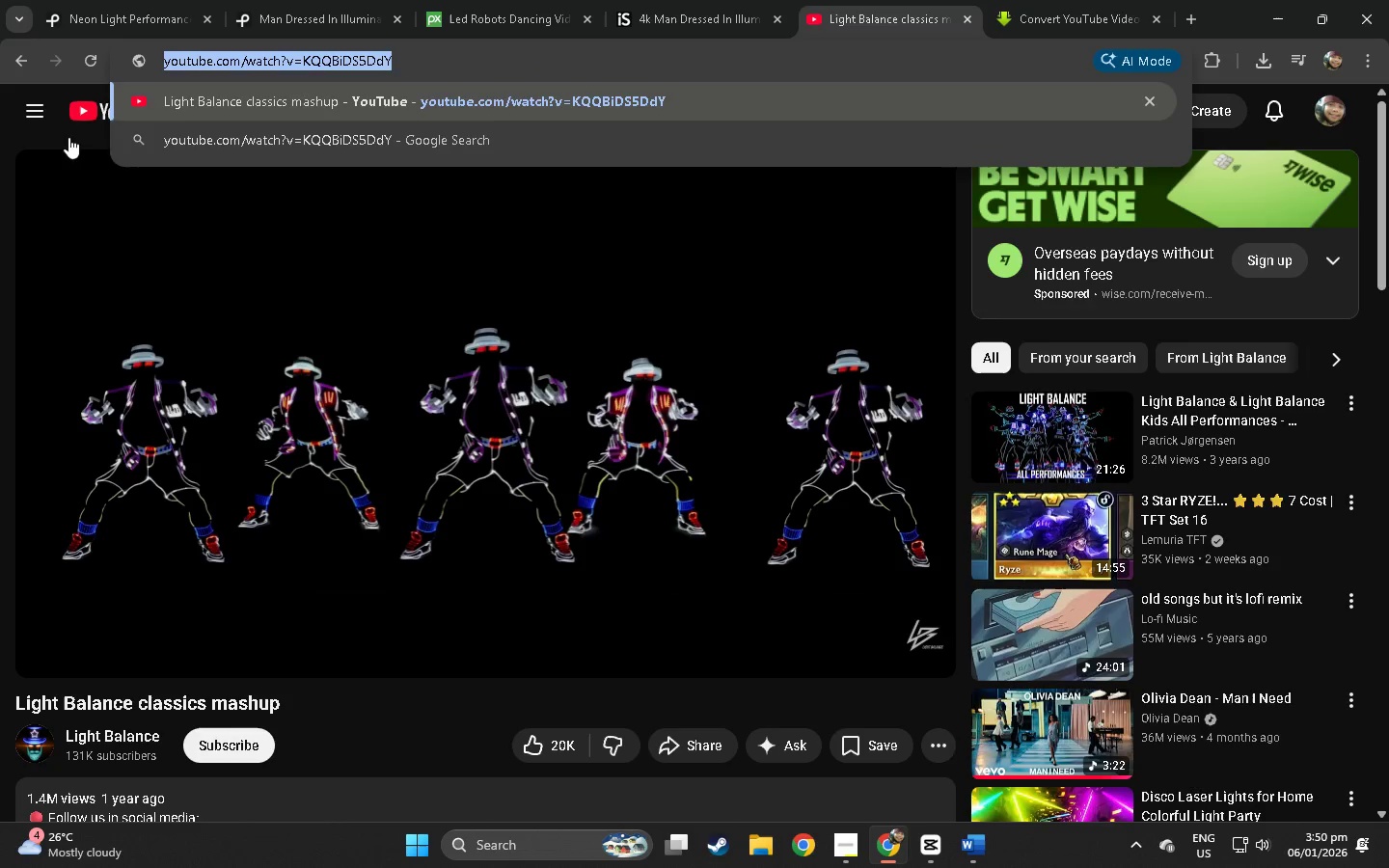 
key(Control+Z)
 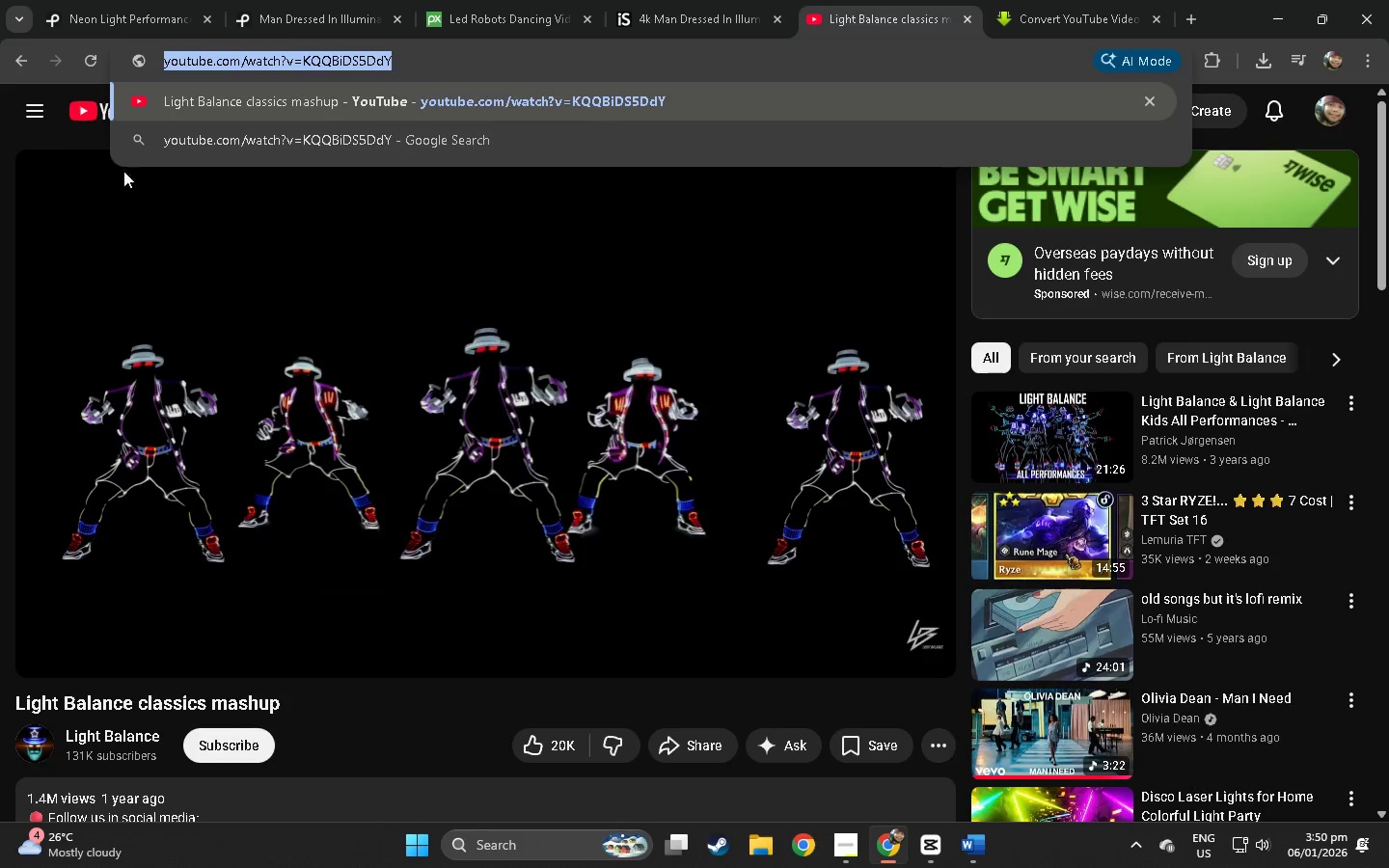 
left_click([0, 213])
 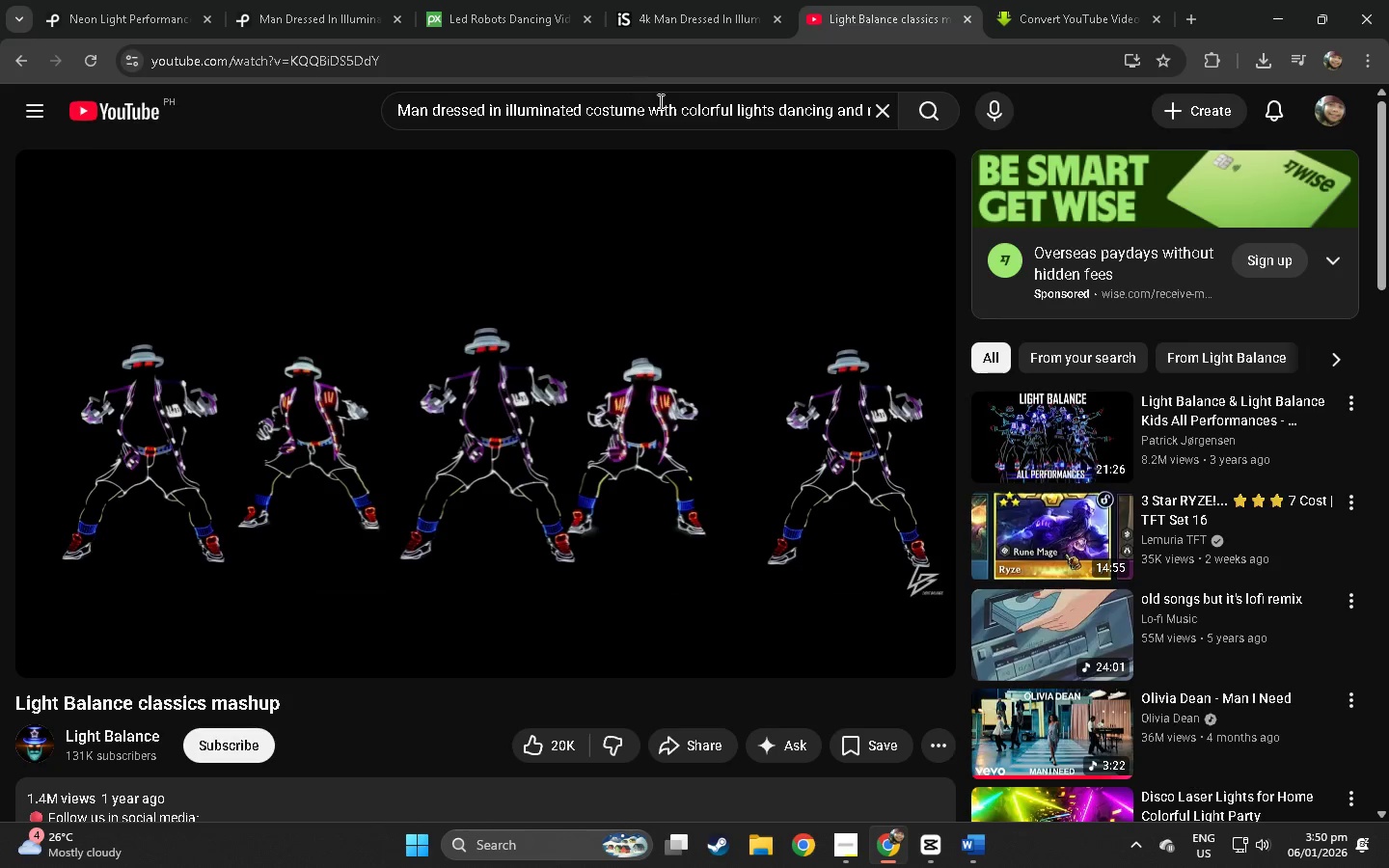 
left_click([669, 112])
 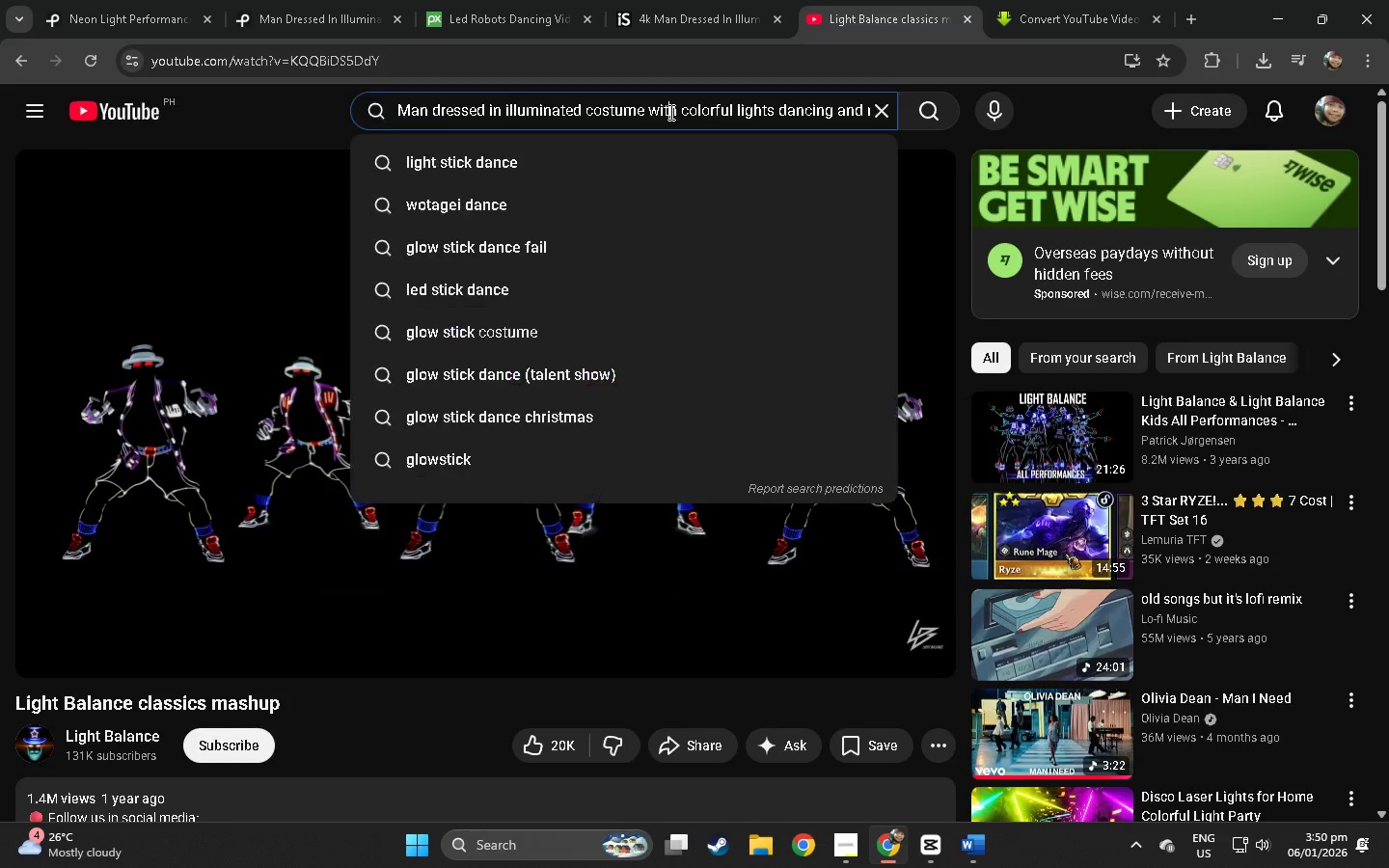 
key(Control+ControlLeft)
 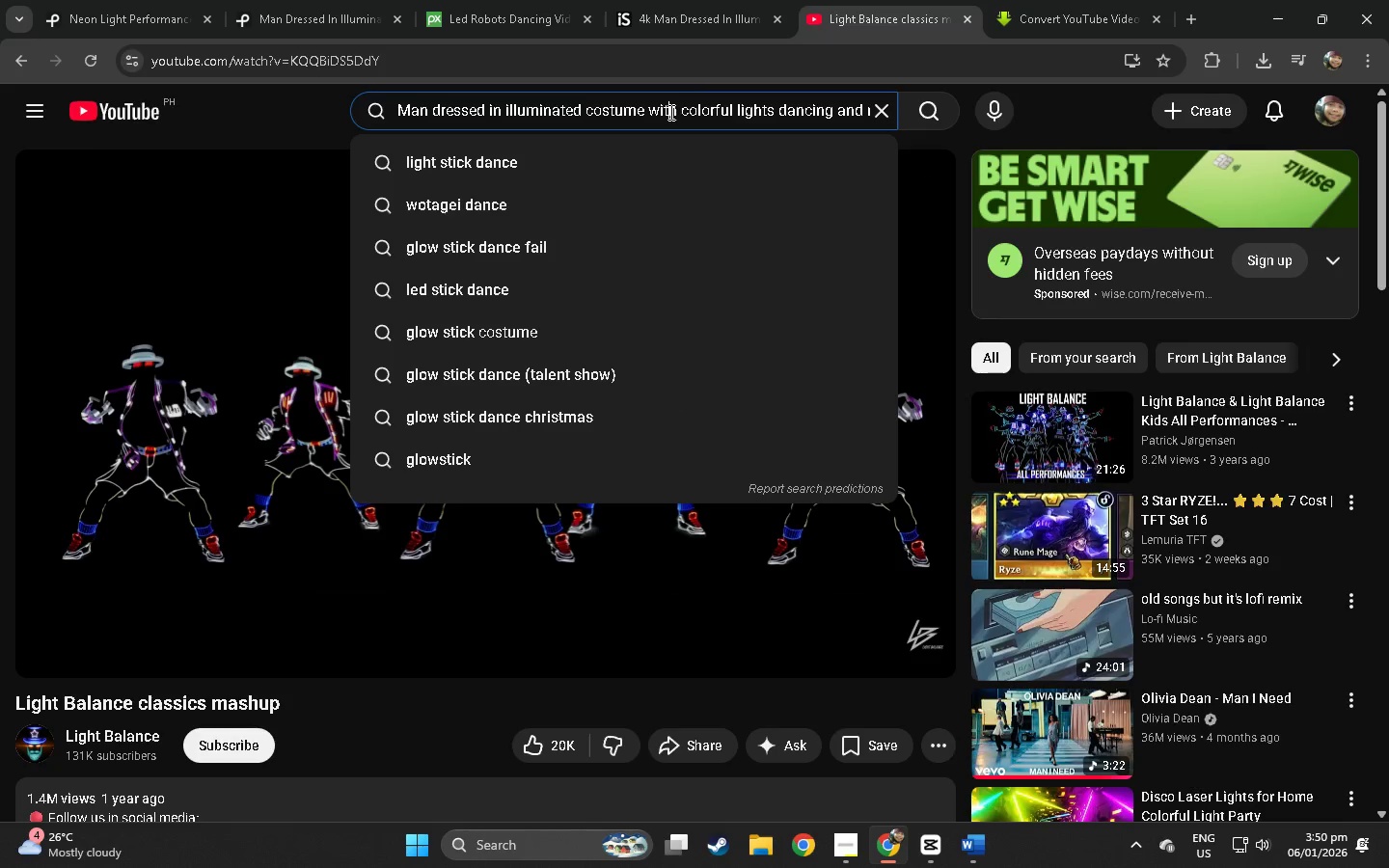 
key(Control+ControlLeft)
 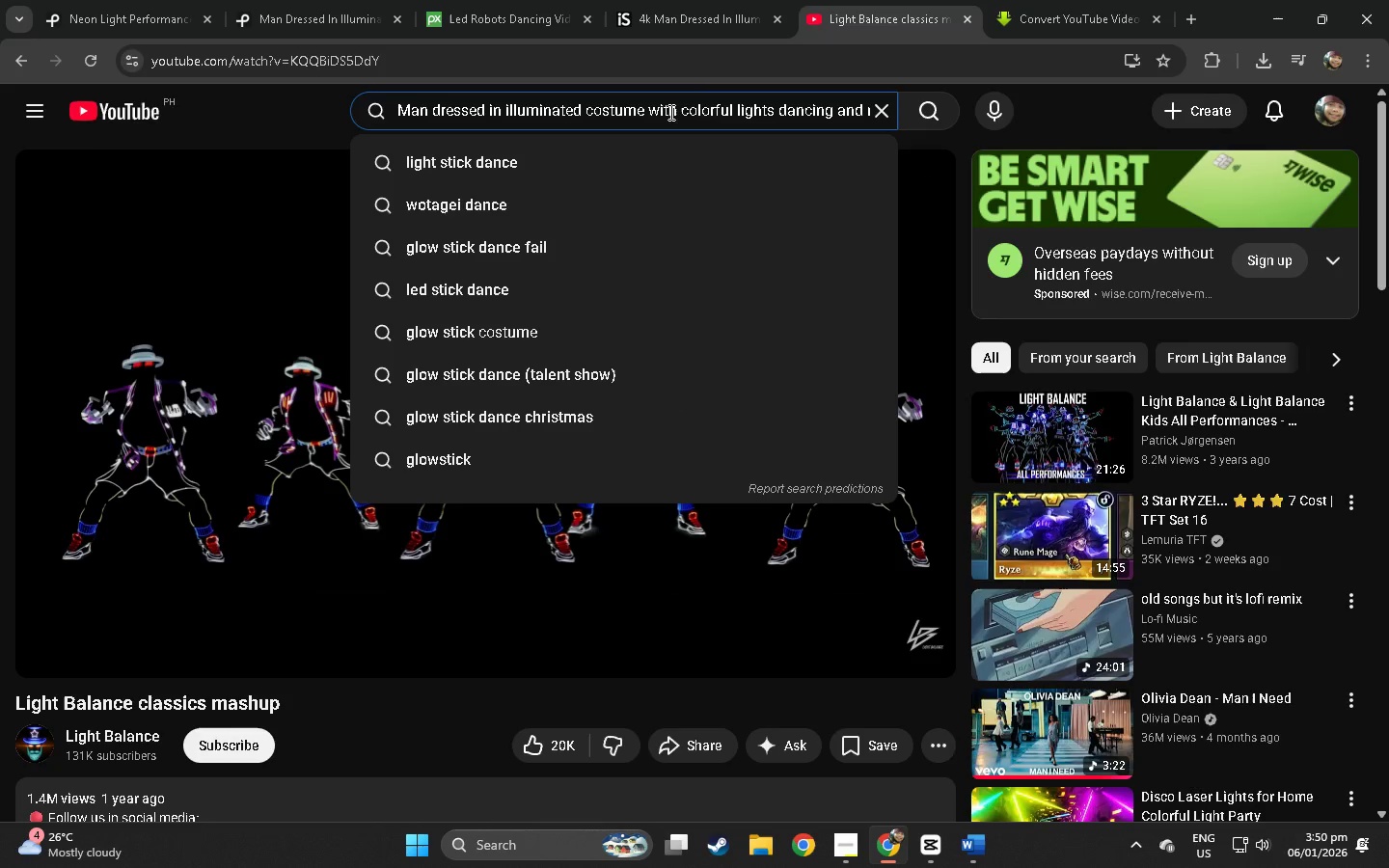 
key(Control+ControlLeft)
 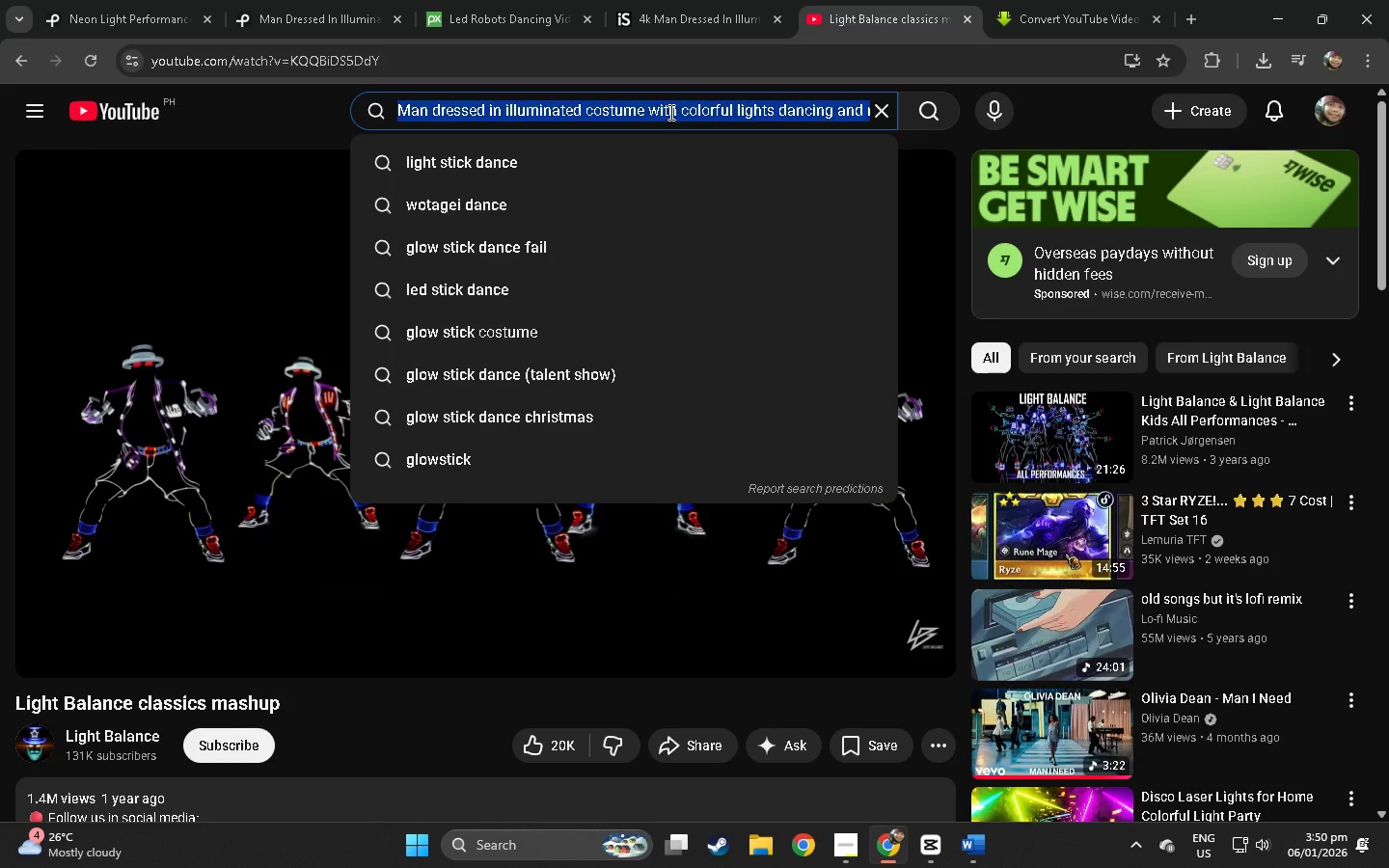 
key(Control+ControlLeft)
 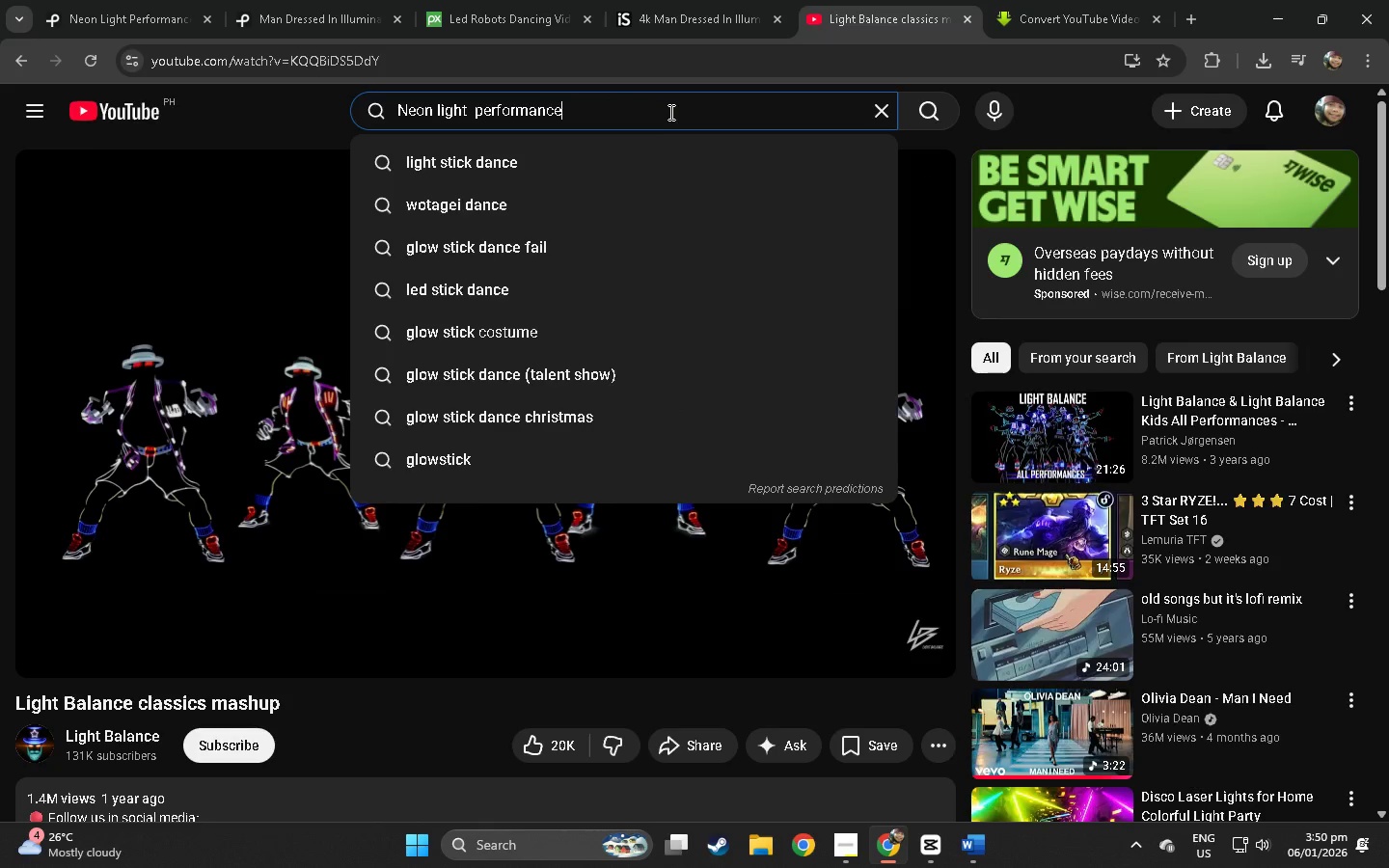 
key(Control+A)
 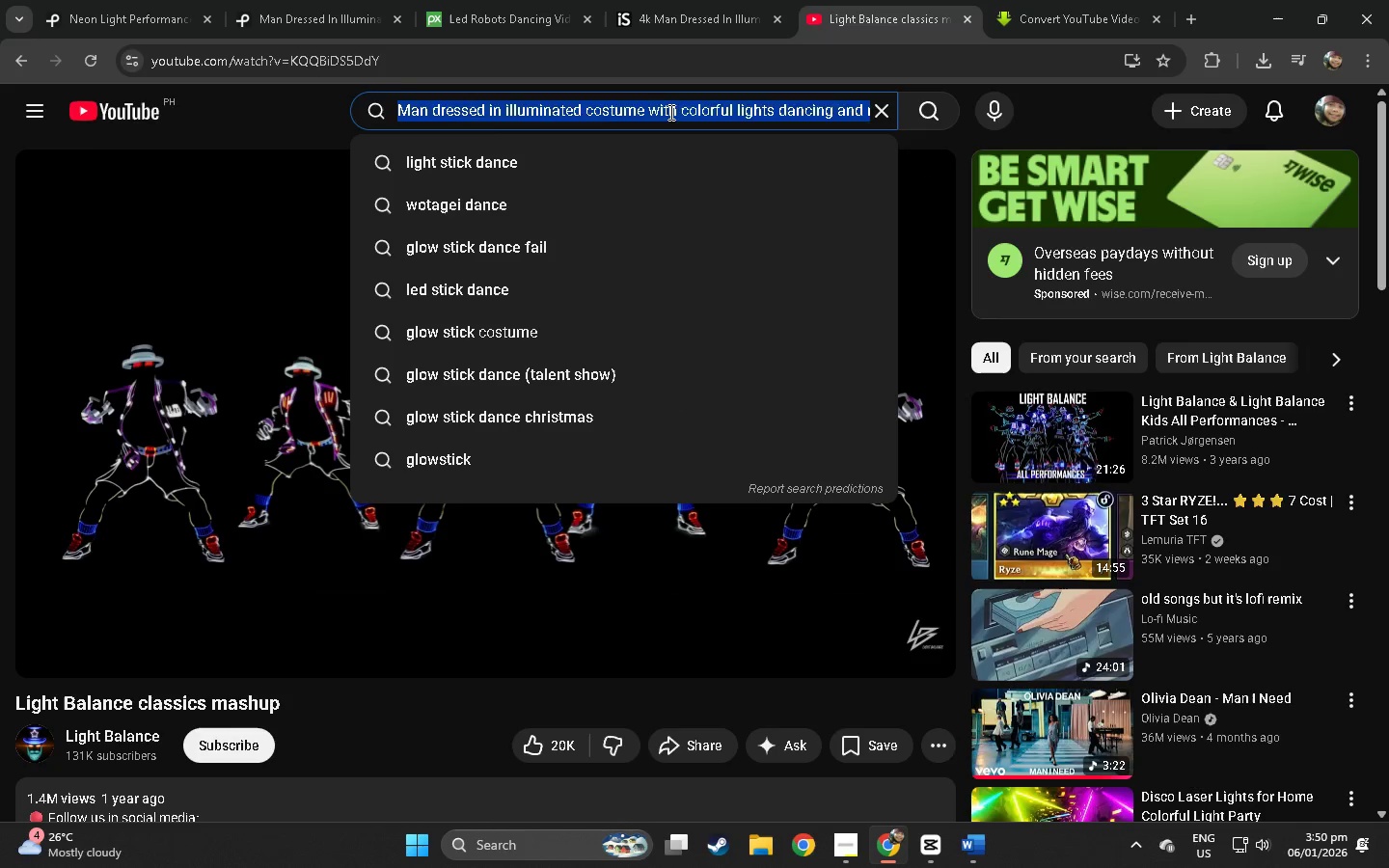 
key(Control+ControlLeft)
 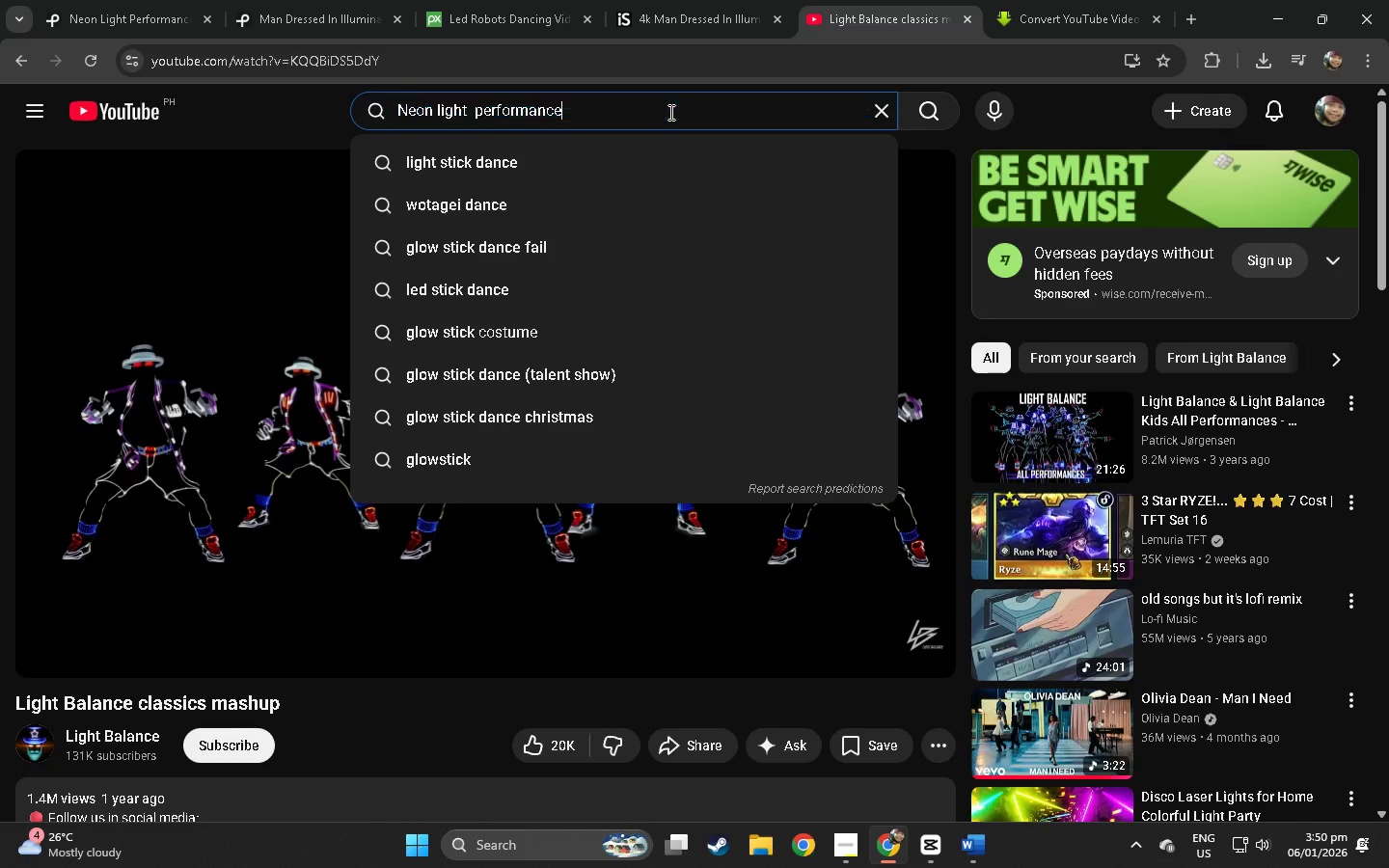 
key(Control+V)
 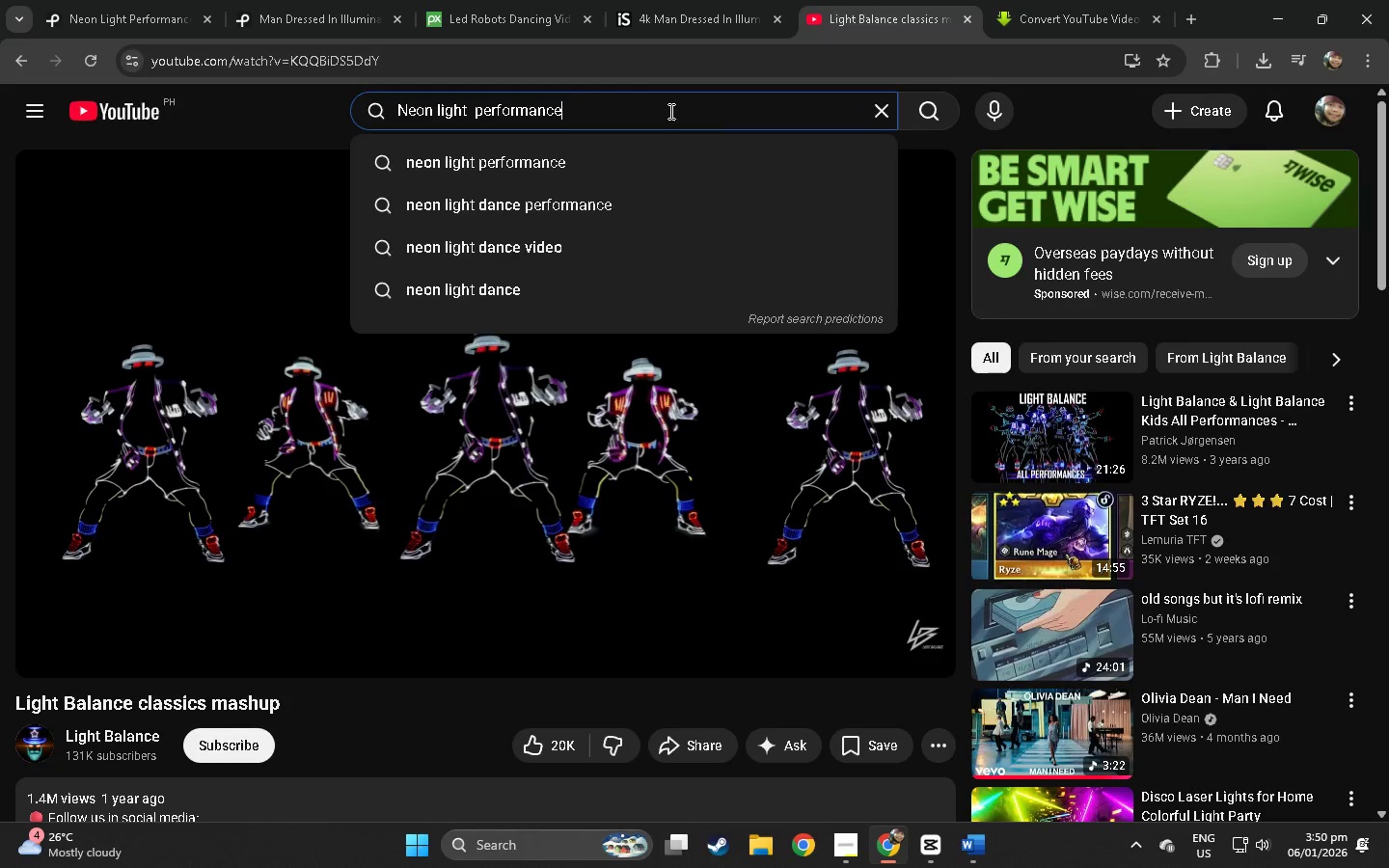 
key(NumpadEnter)
 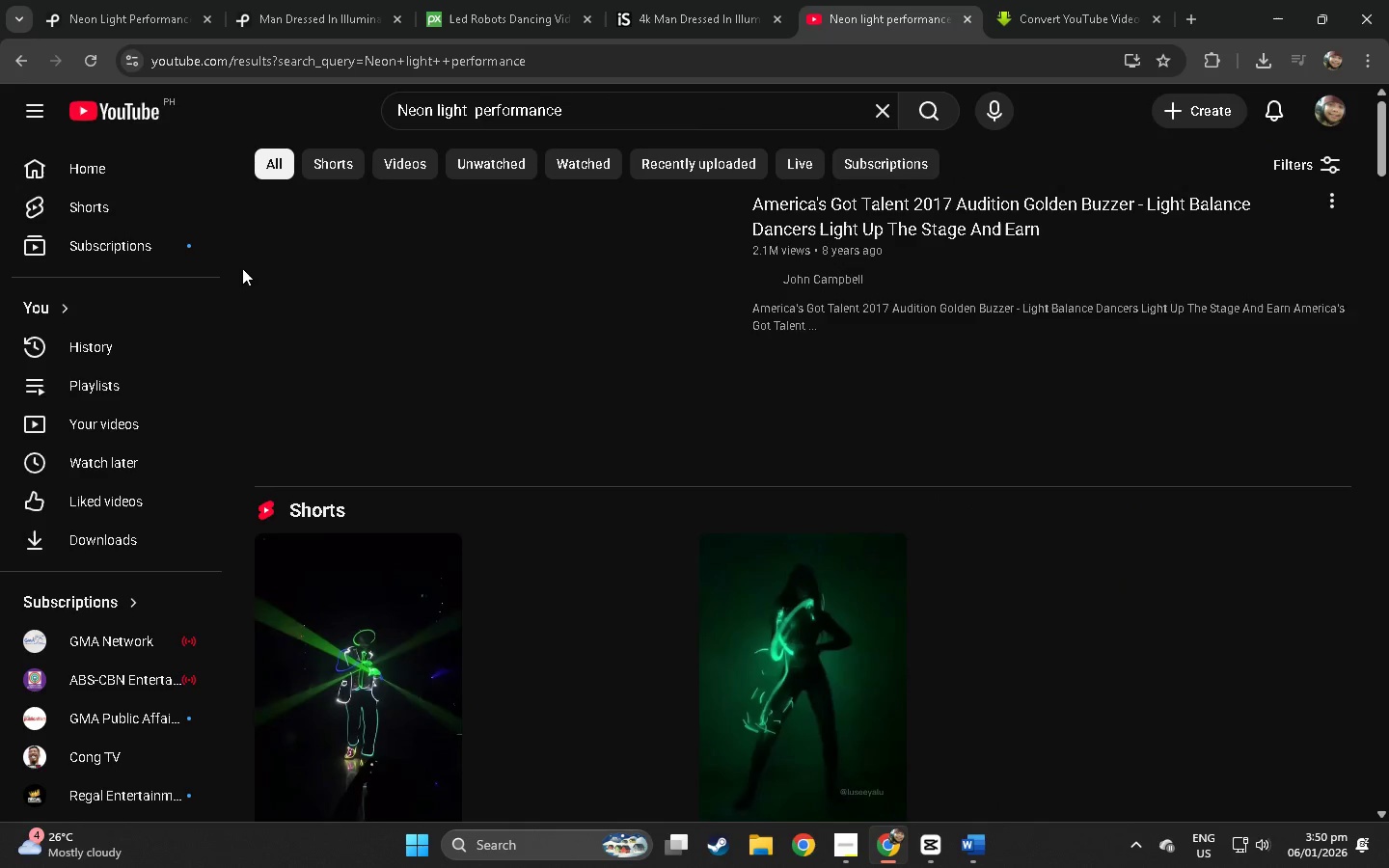 
scroll: coordinate [253, 319], scroll_direction: down, amount: 14.0
 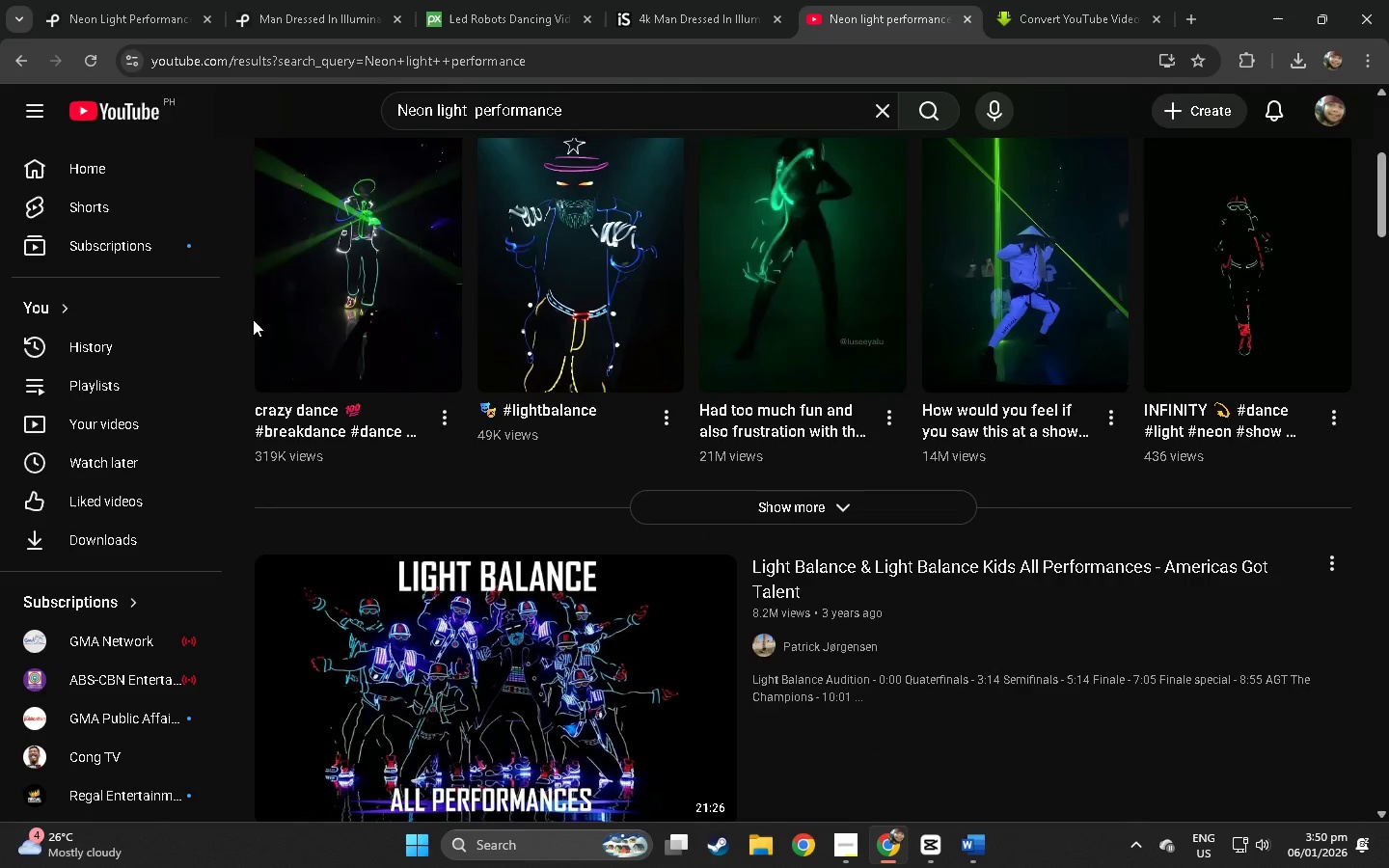 
key(Alt+AltLeft)
 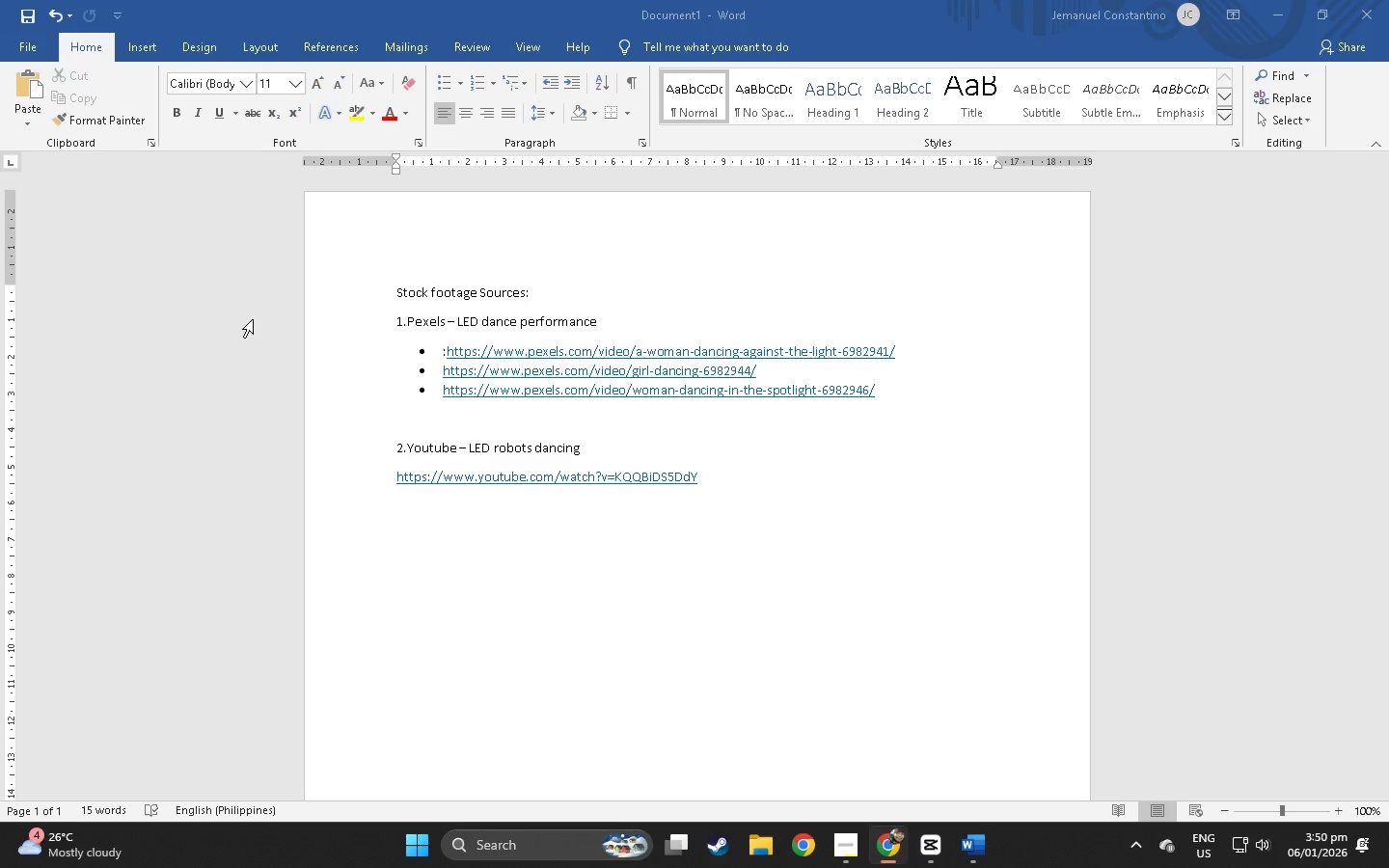 
key(Alt+Tab)
 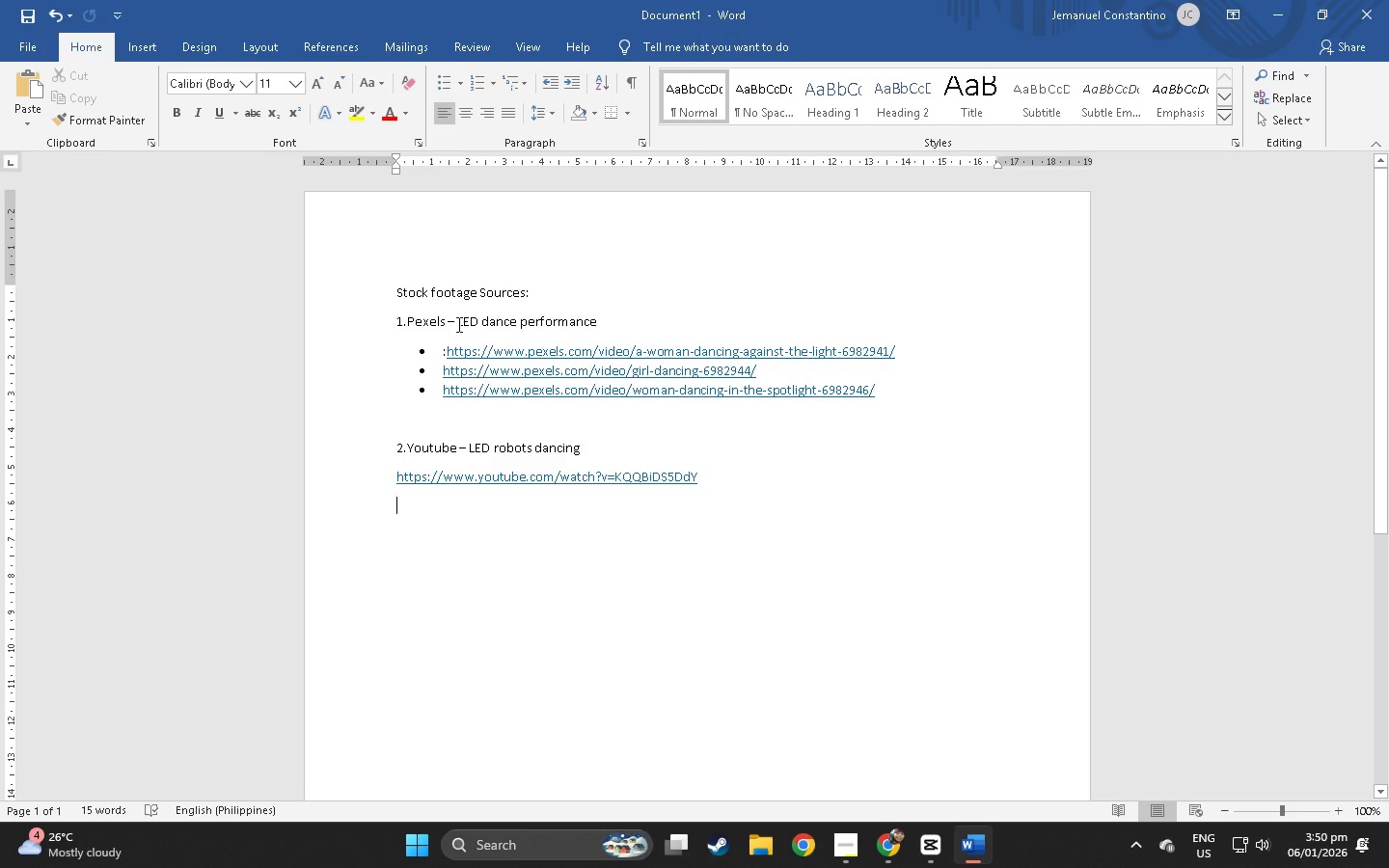 
scroll: coordinate [253, 319], scroll_direction: up, amount: 17.0
 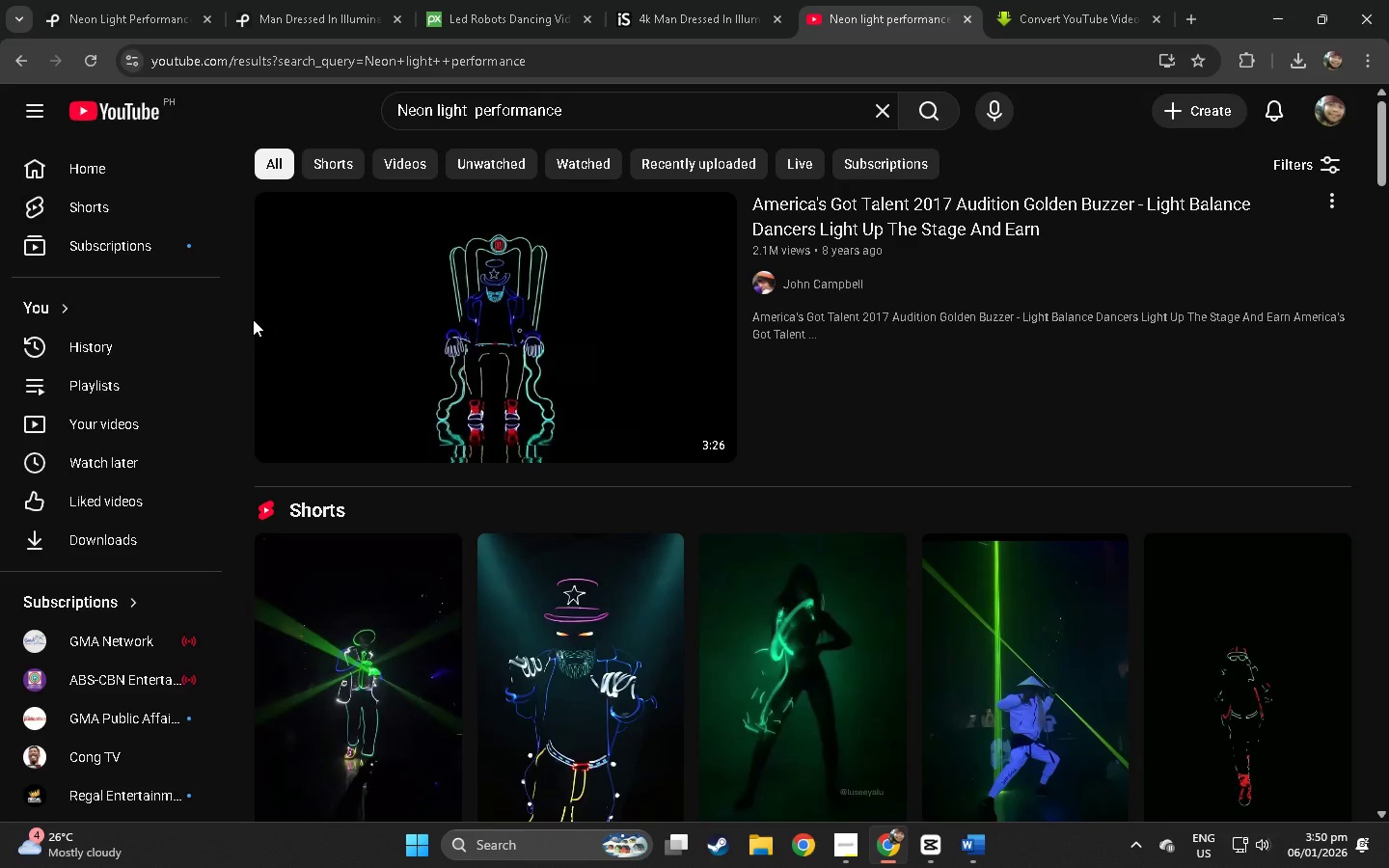 
mouse_move([477, 398])
 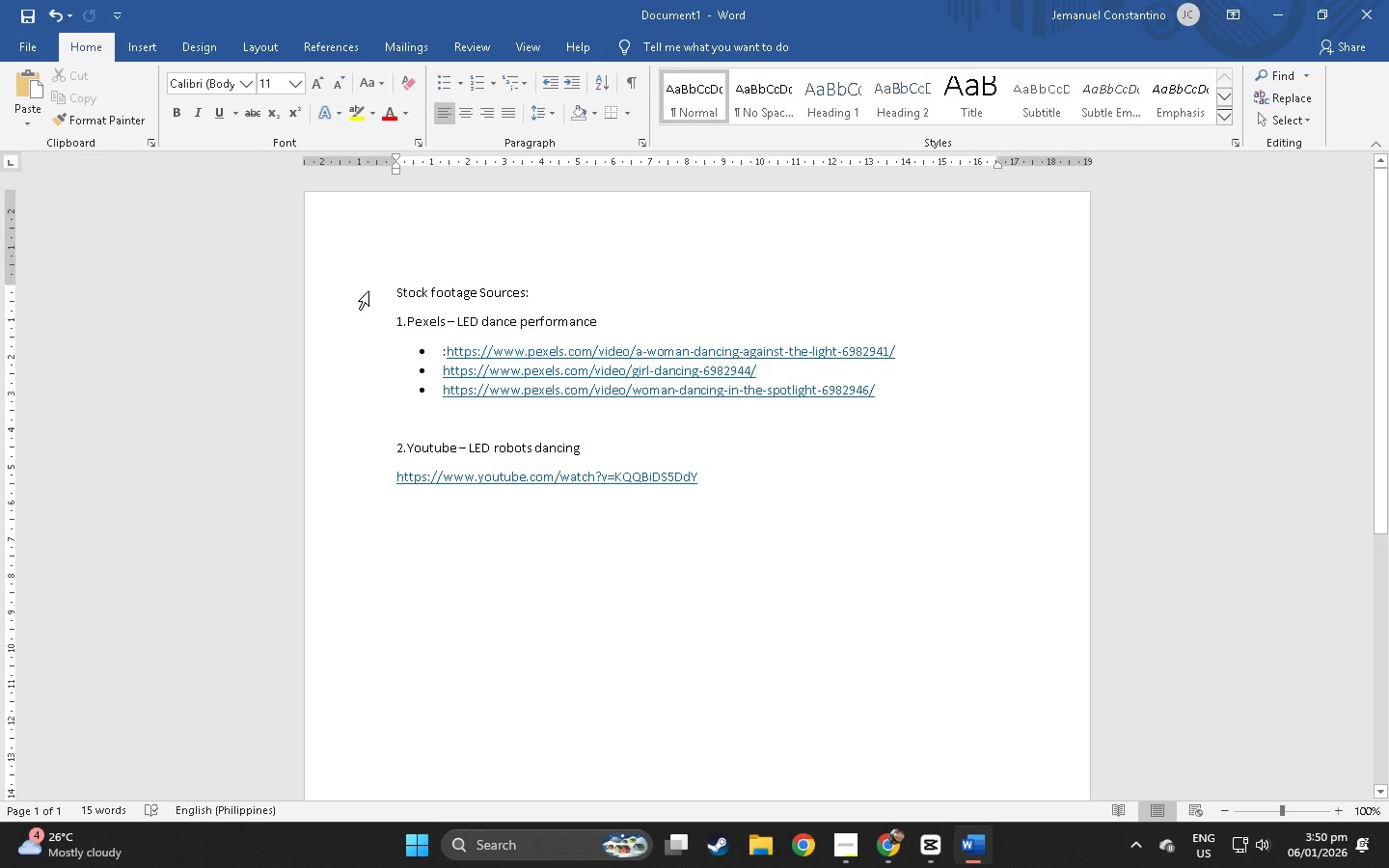 
key(Alt+AltLeft)
 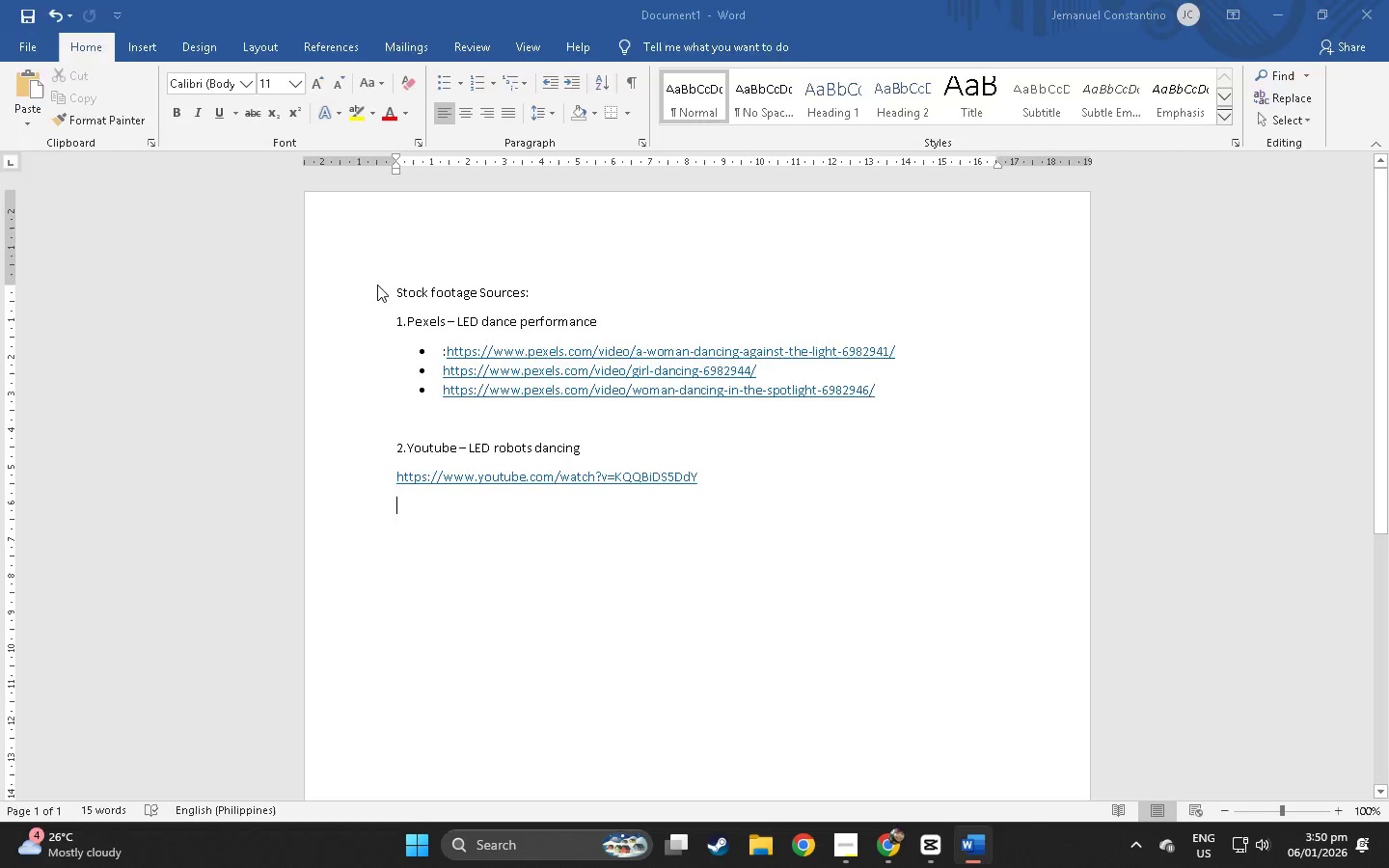 
key(Alt+Tab)
 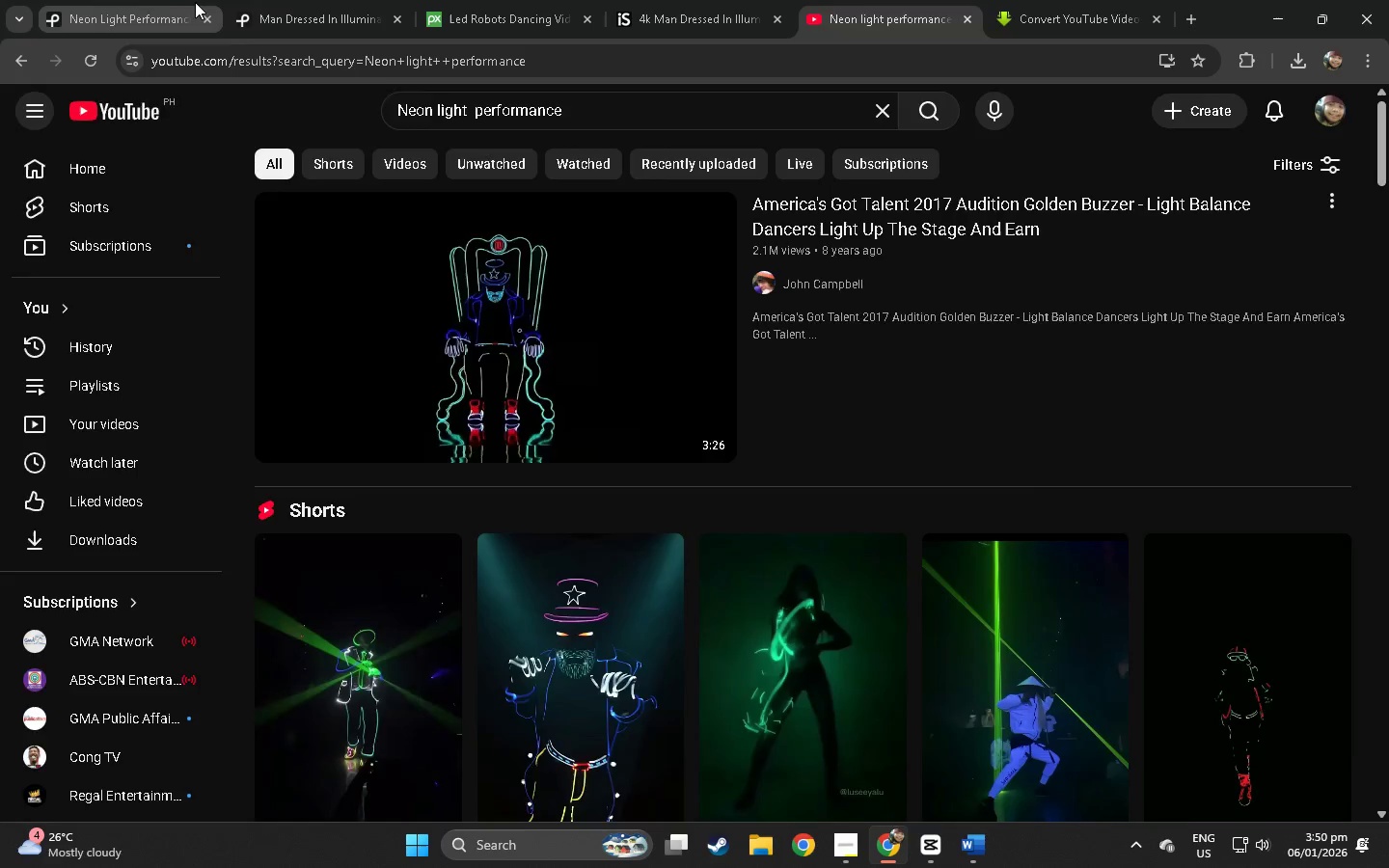 
left_click([175, 0])
 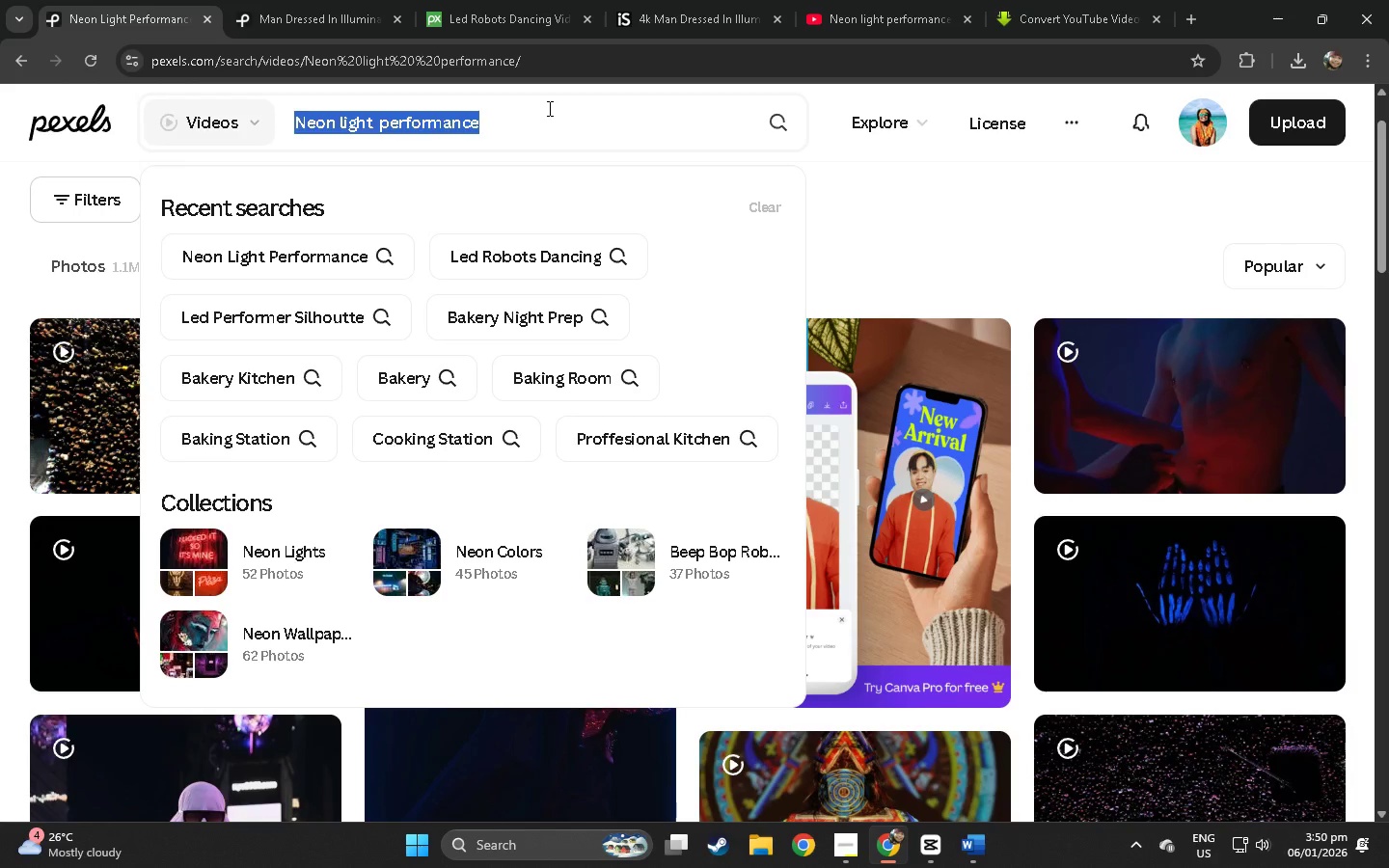 
double_click([548, 108])
 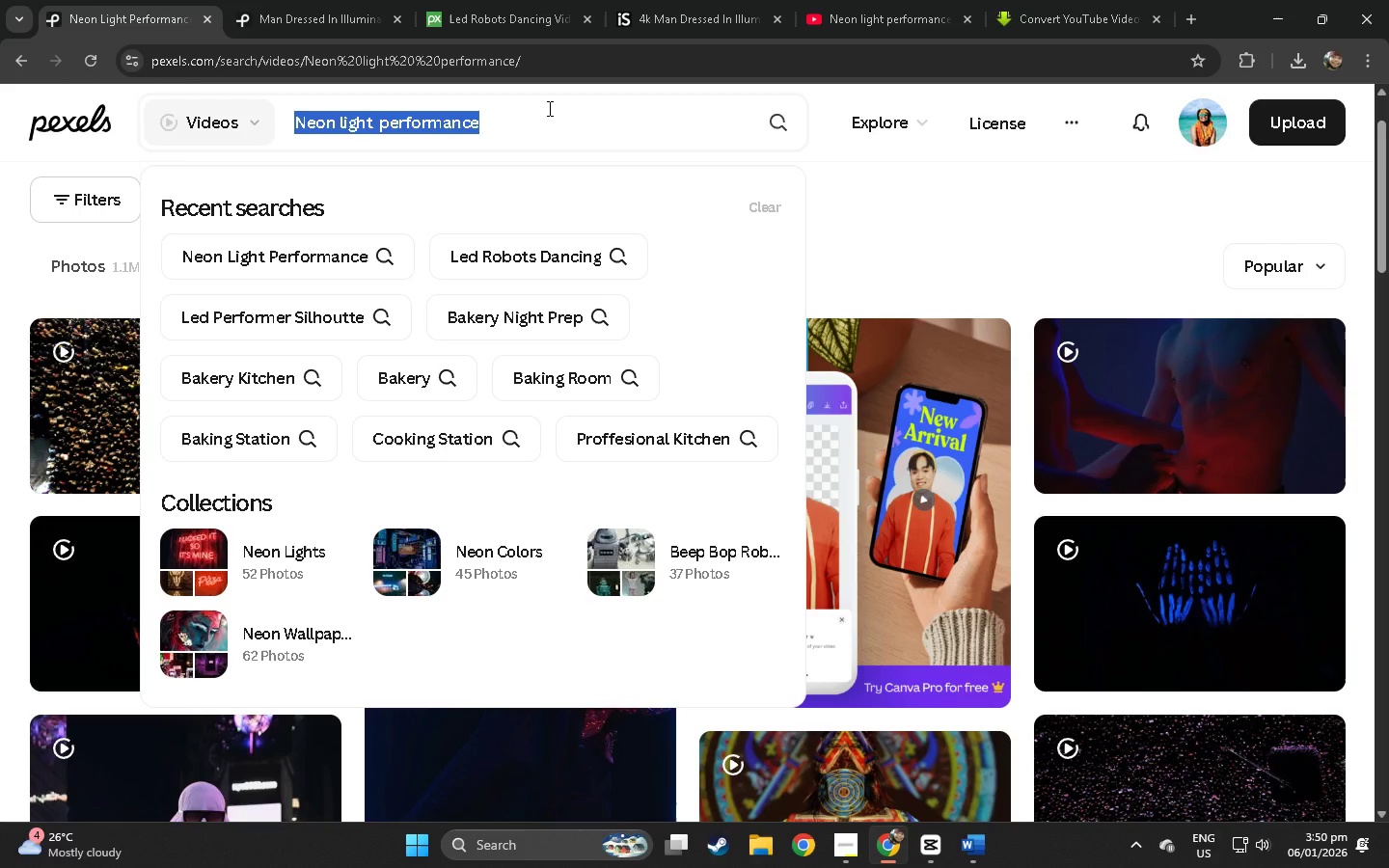 
triple_click([548, 108])
 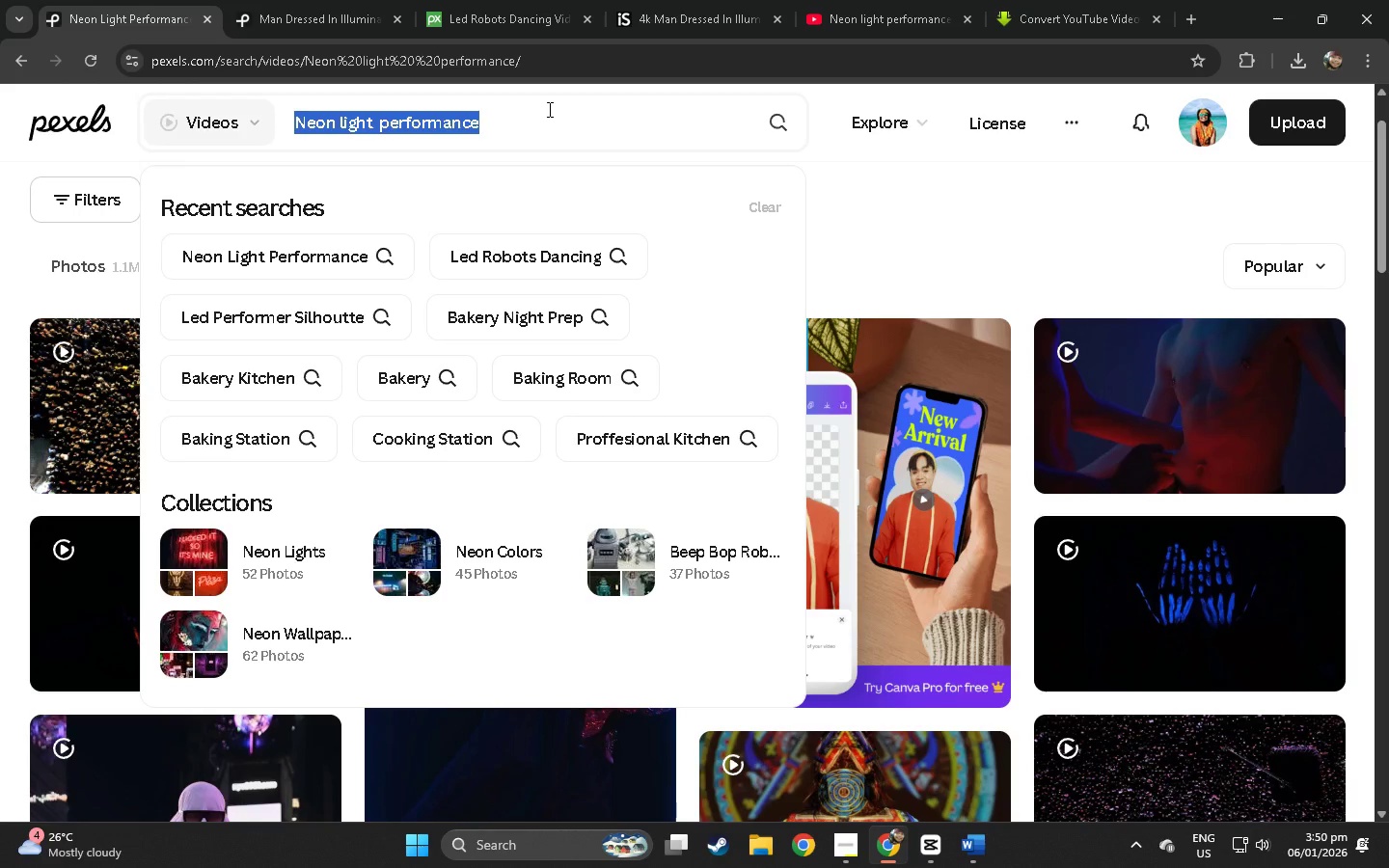 
type(furu)
key(Backspace)
key(Backspace)
type(turistic b)
key(Backspace)
type(clu)
key(Backspace)
type(ub per)
key(Backspace)
key(Backspace)
key(Backspace)
type(crow drac)
key(Backspace)
key(Backspace)
key(Backspace)
key(Backspace)
key(Backspace)
type(d reeac)
key(Backspace)
key(Backspace)
key(Backspace)
type(actions)
 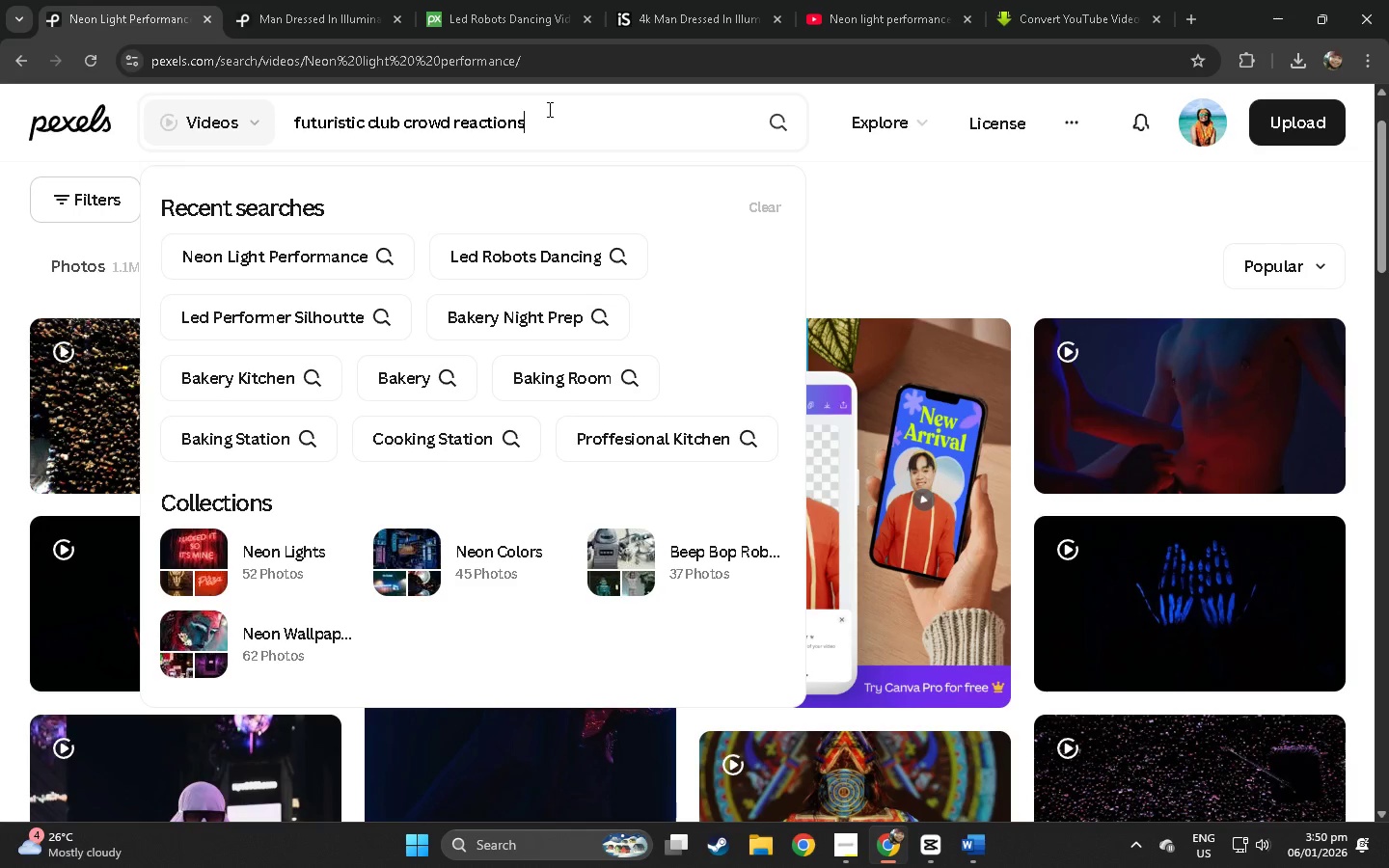 
key(Enter)
 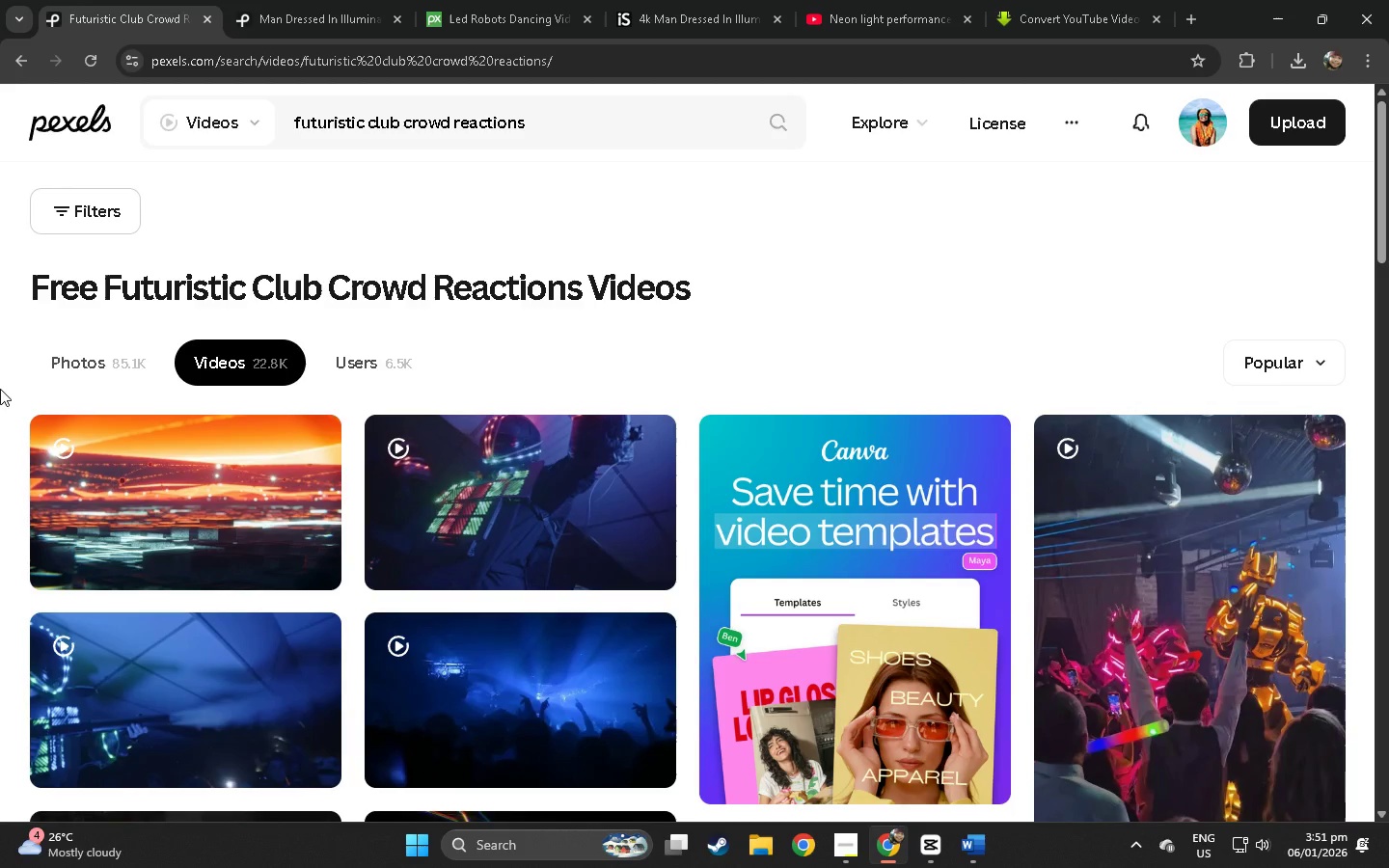 
scroll: coordinate [0, 389], scroll_direction: down, amount: 4.0
 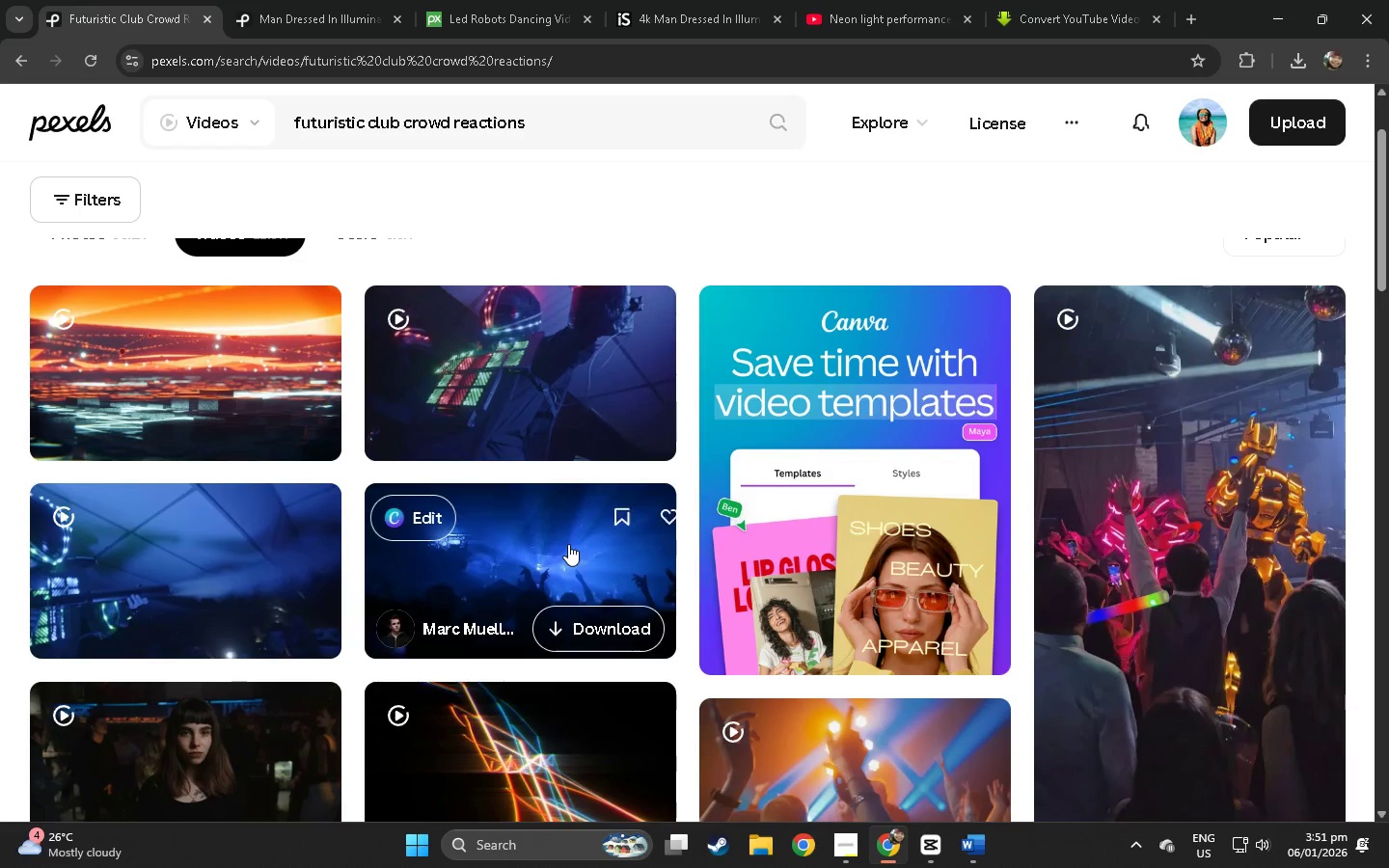 
left_click([552, 543])
 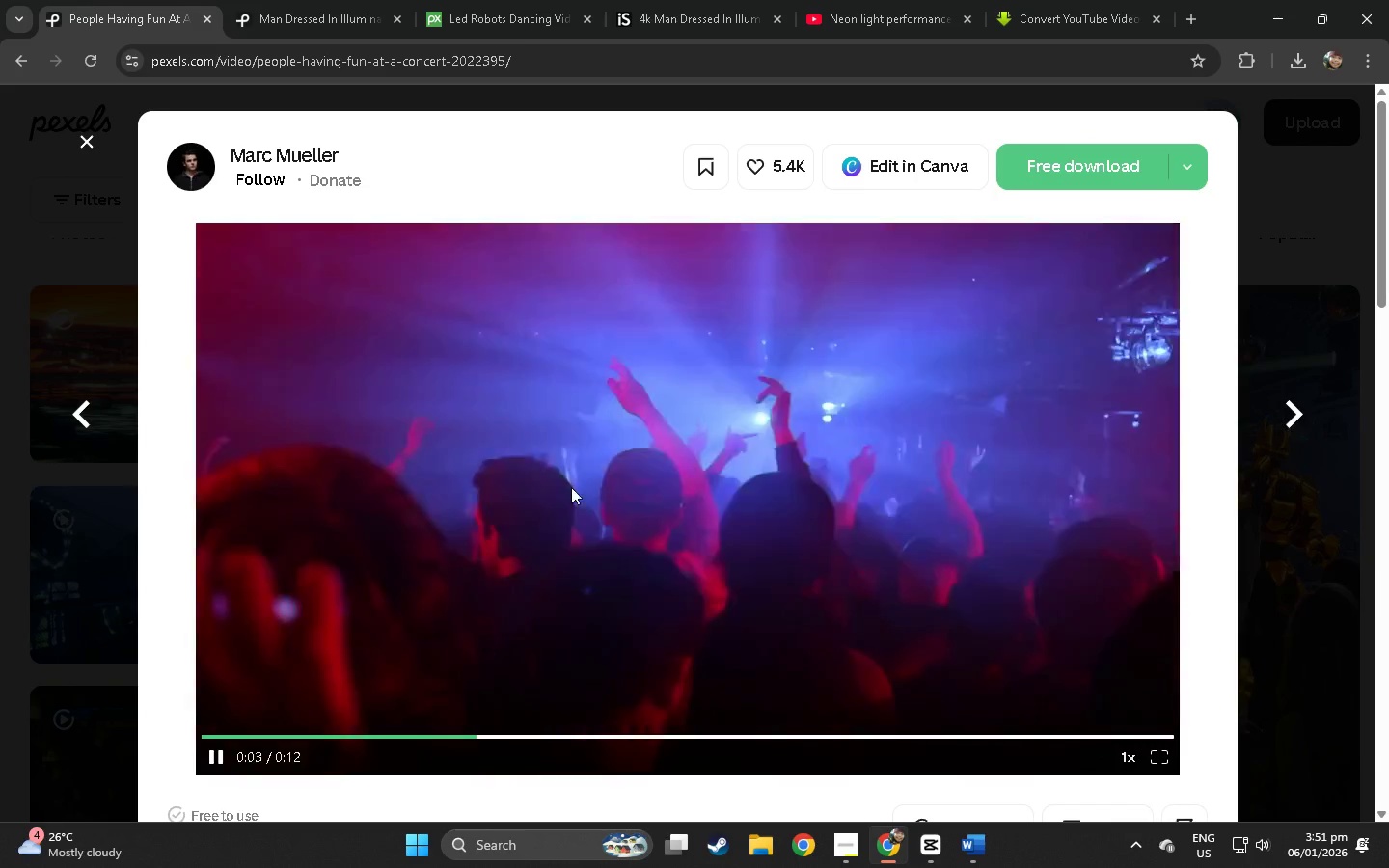 
wait(5.94)
 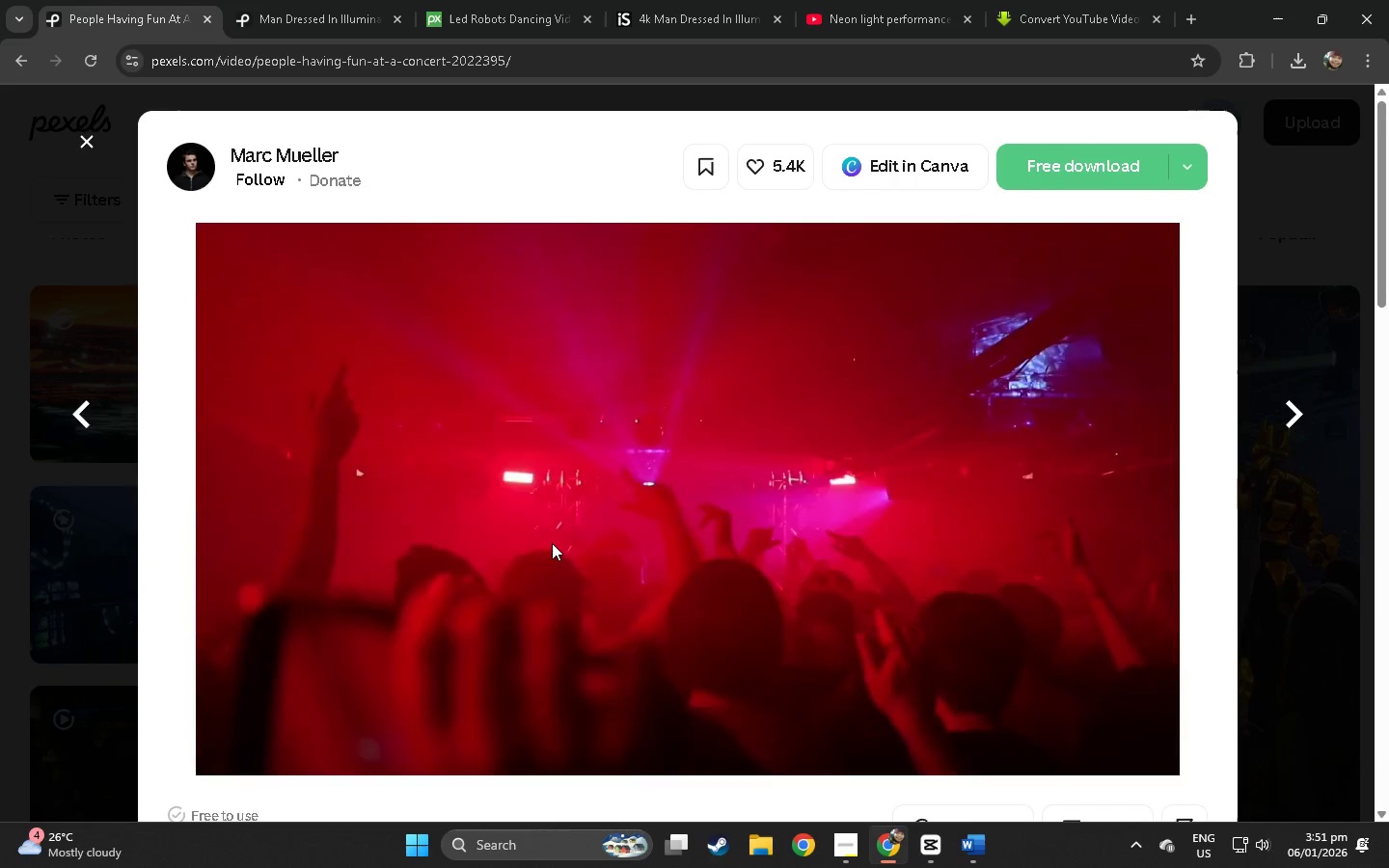 
left_click([0, 441])
 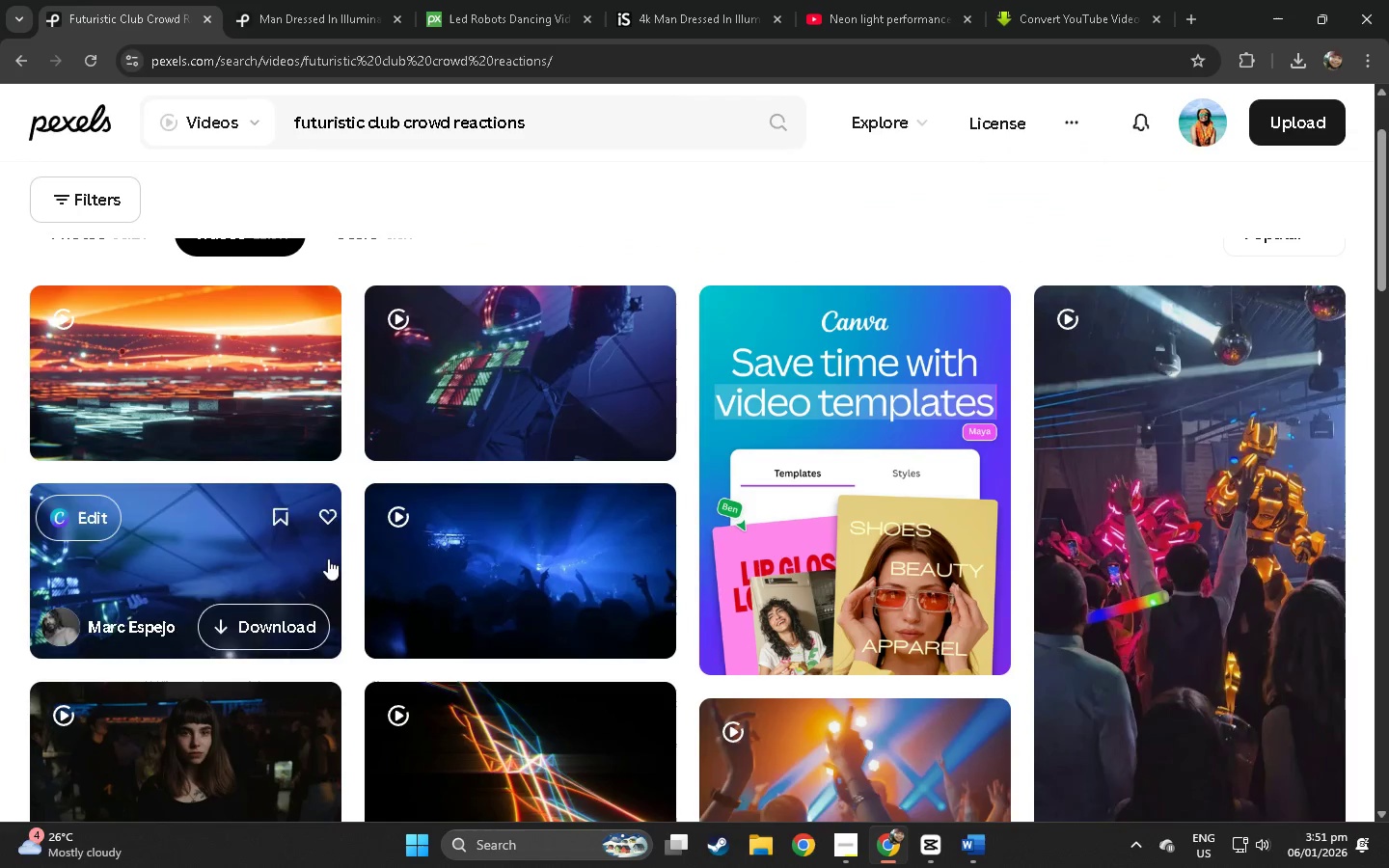 
scroll: coordinate [382, 559], scroll_direction: down, amount: 10.0
 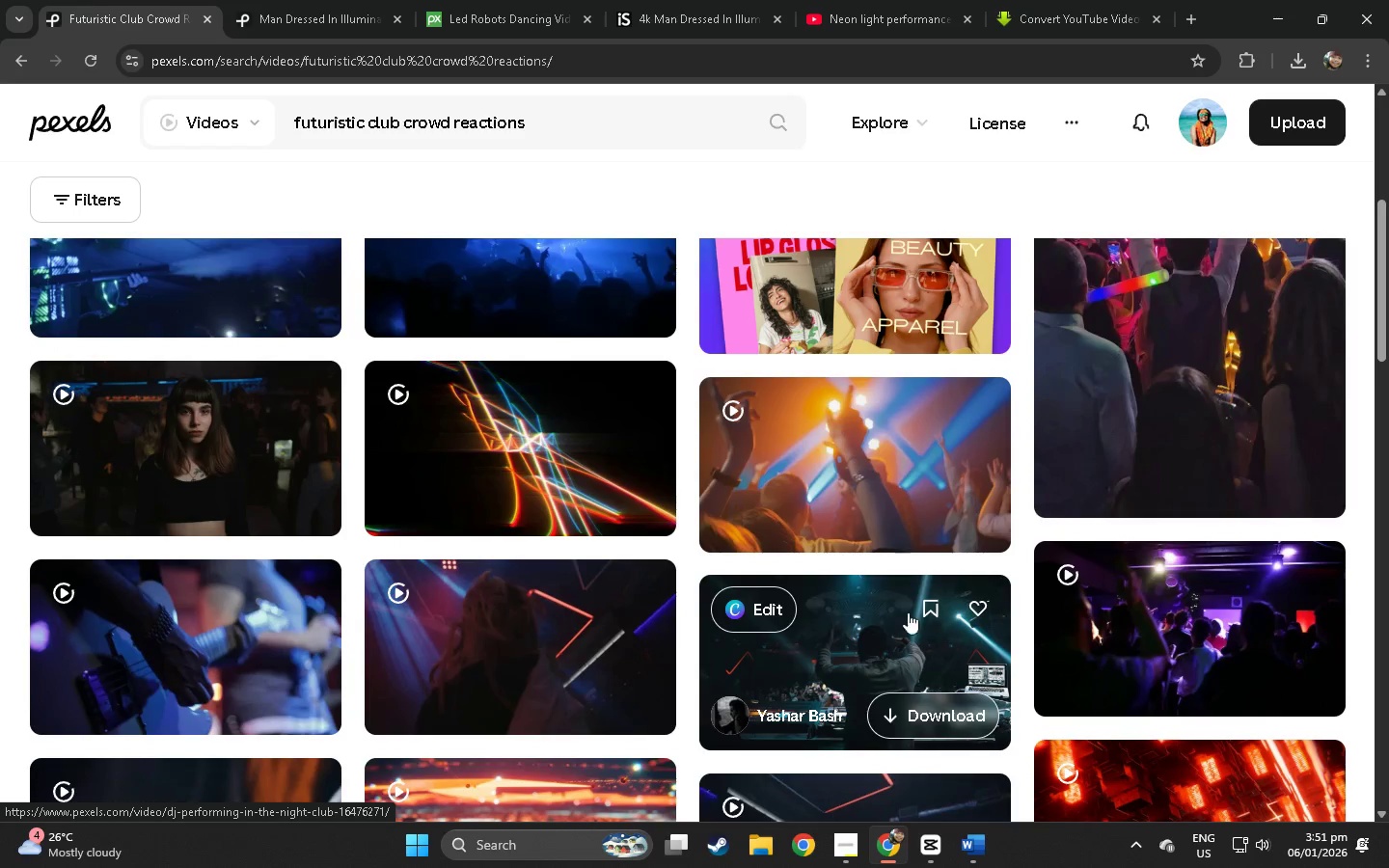 
left_click([1146, 604])
 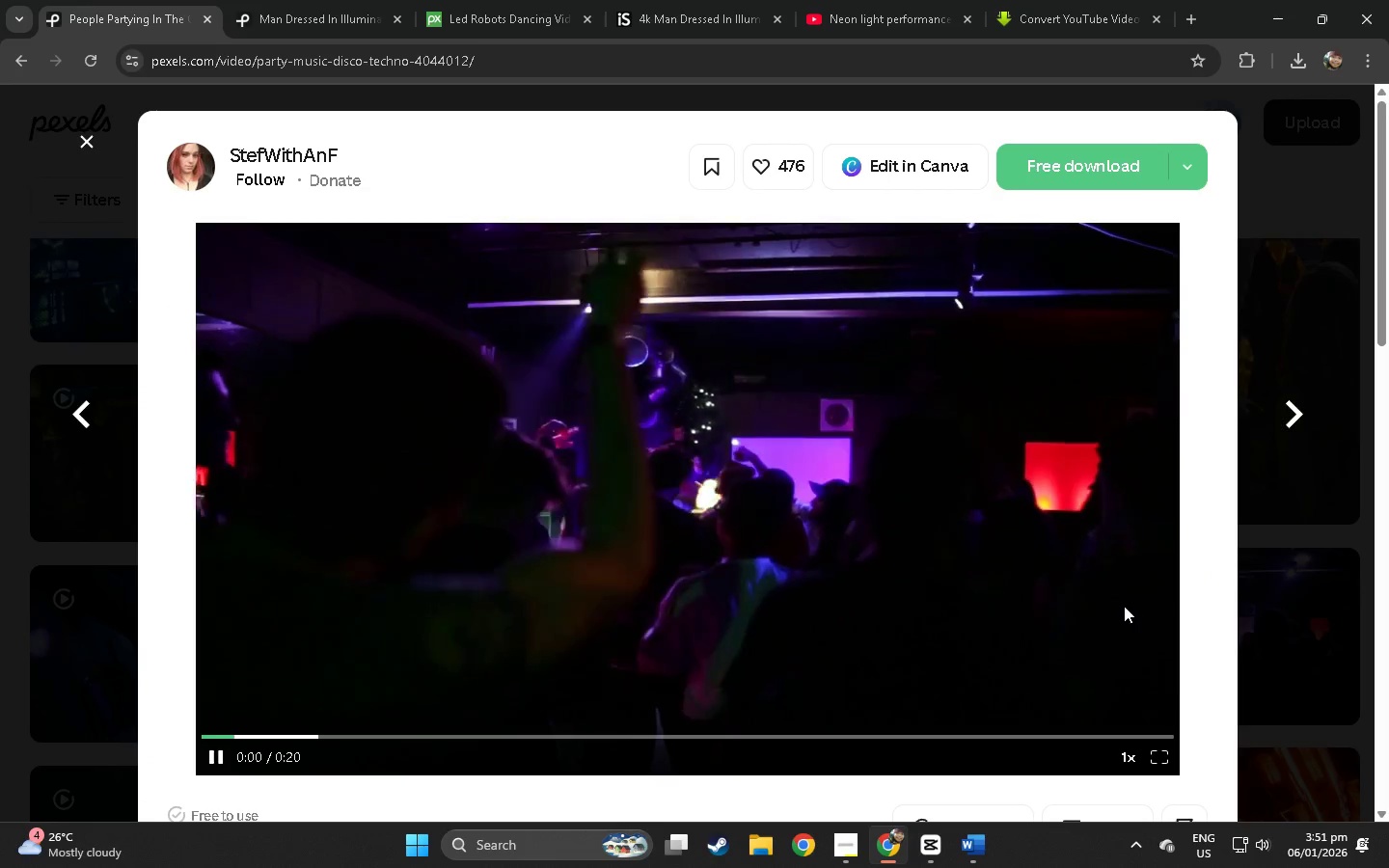 
left_click([0, 490])
 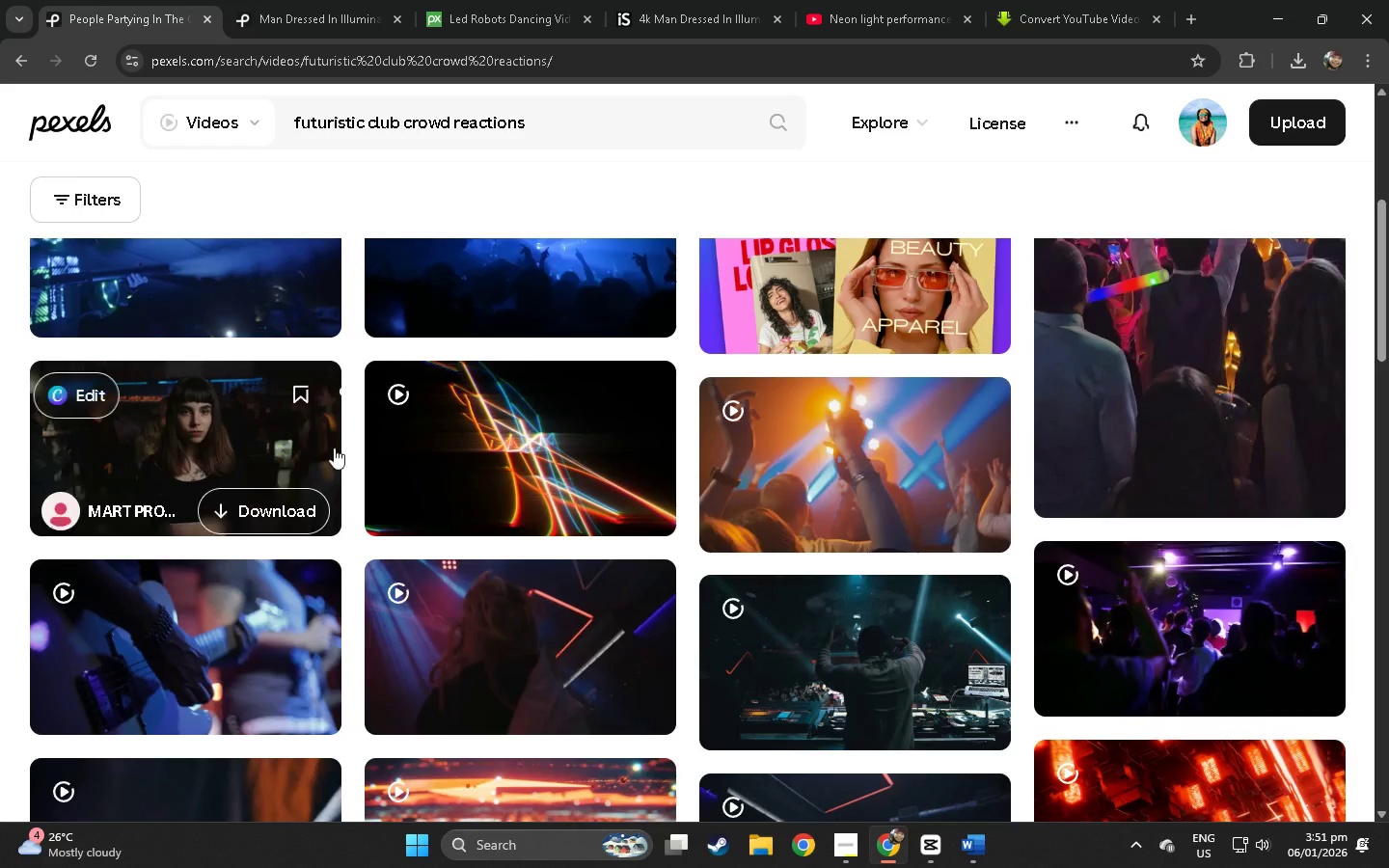 
scroll: coordinate [336, 448], scroll_direction: up, amount: 9.0
 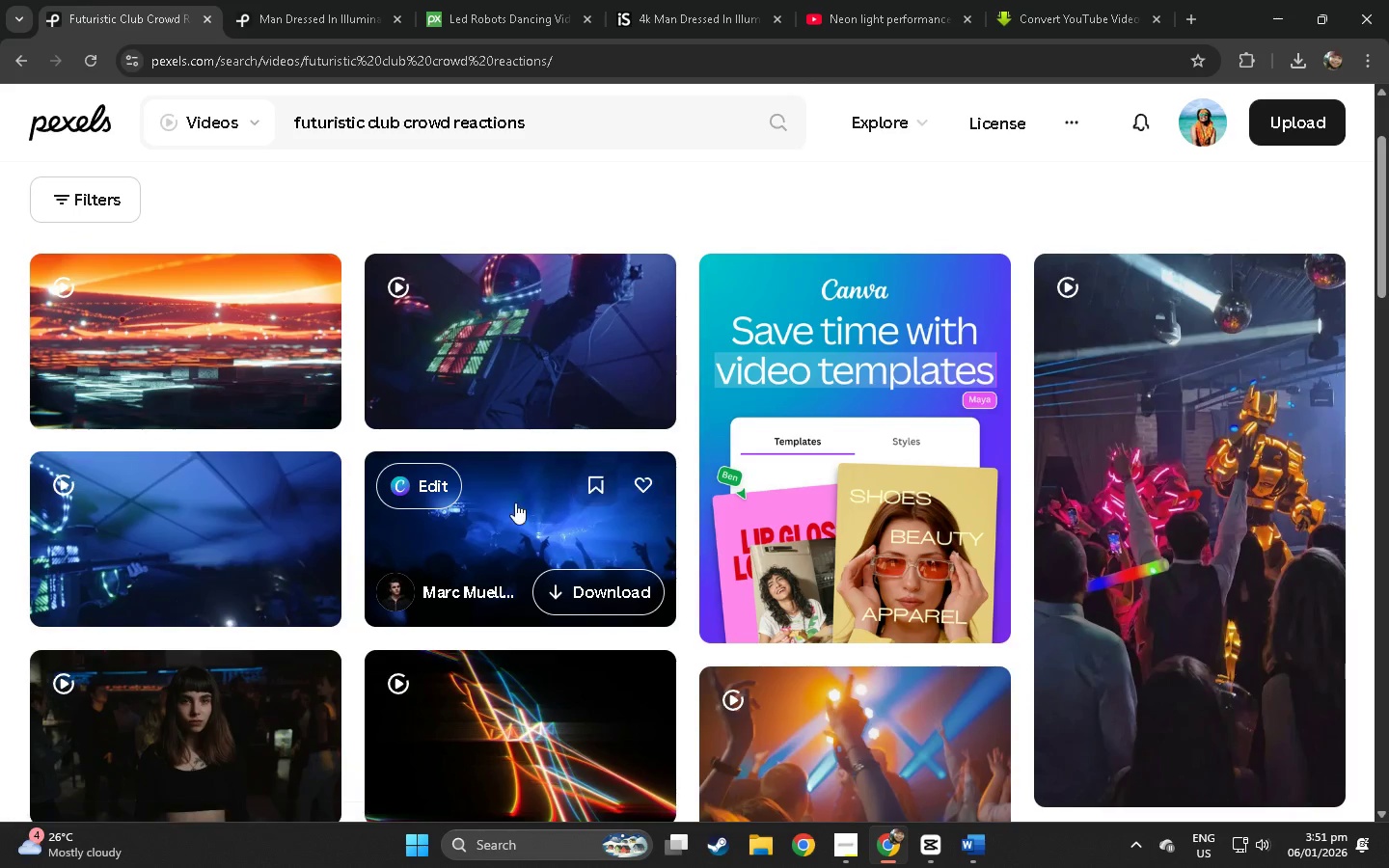 
left_click([517, 364])
 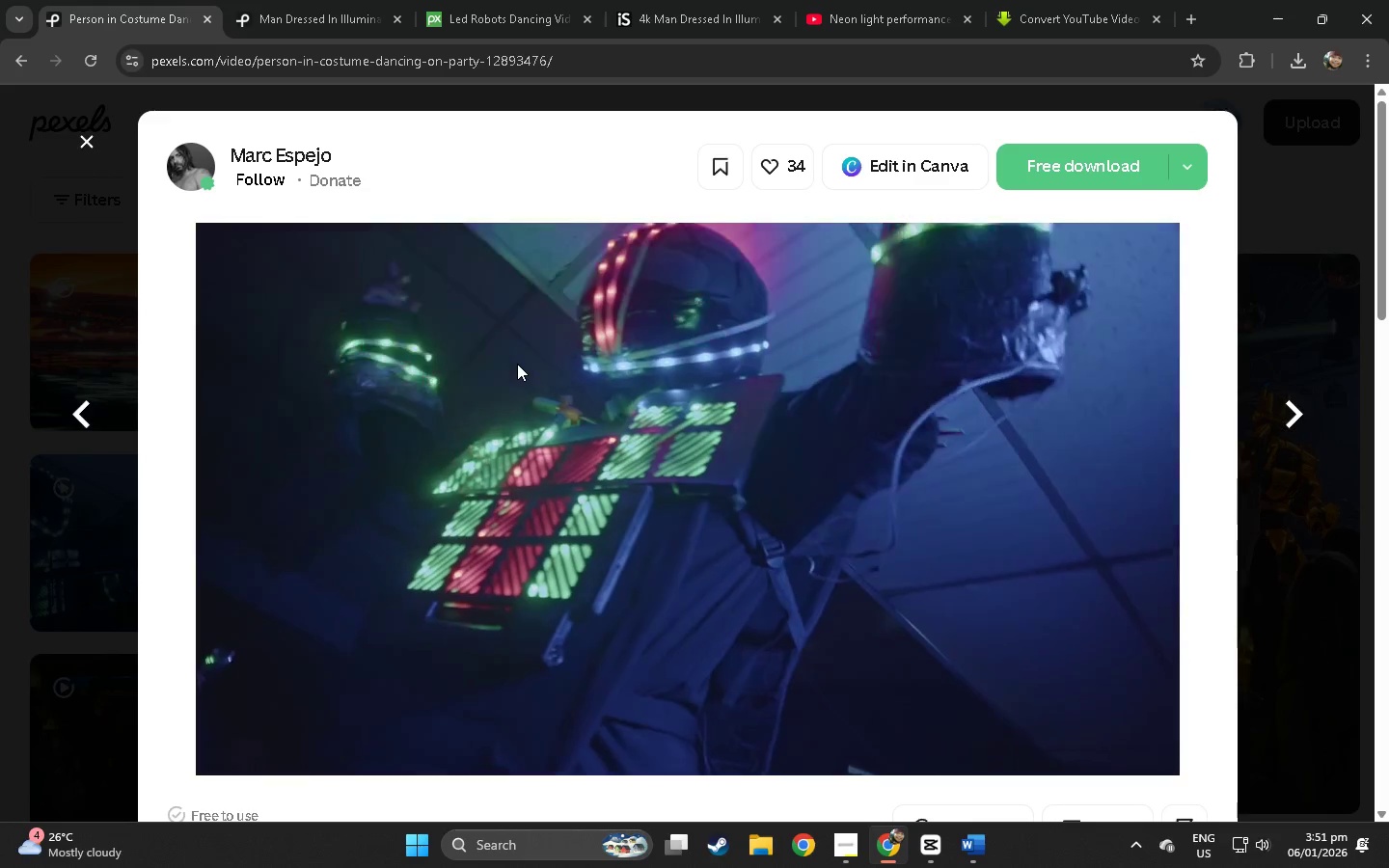 
wait(8.59)
 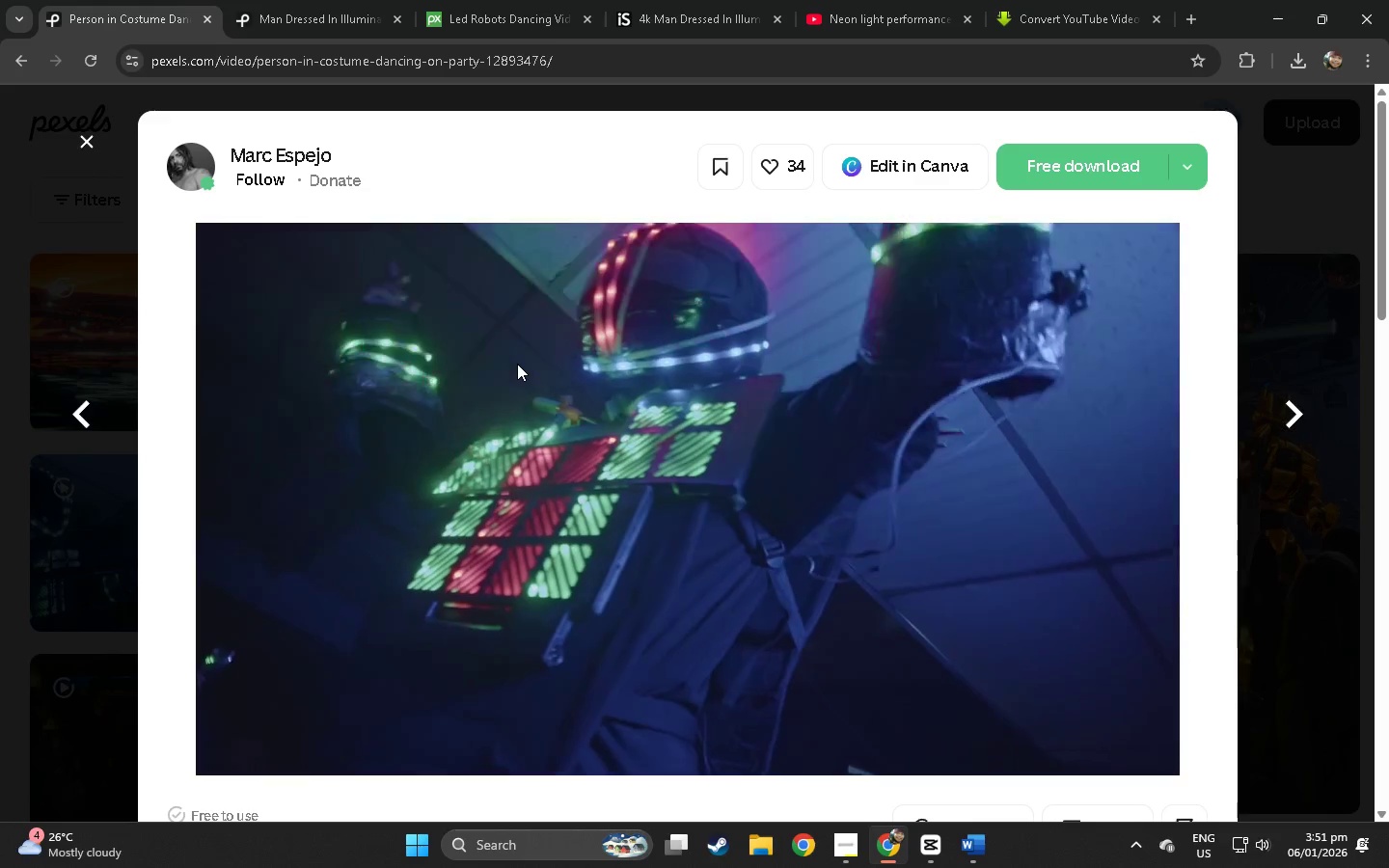 
left_click([0, 416])
 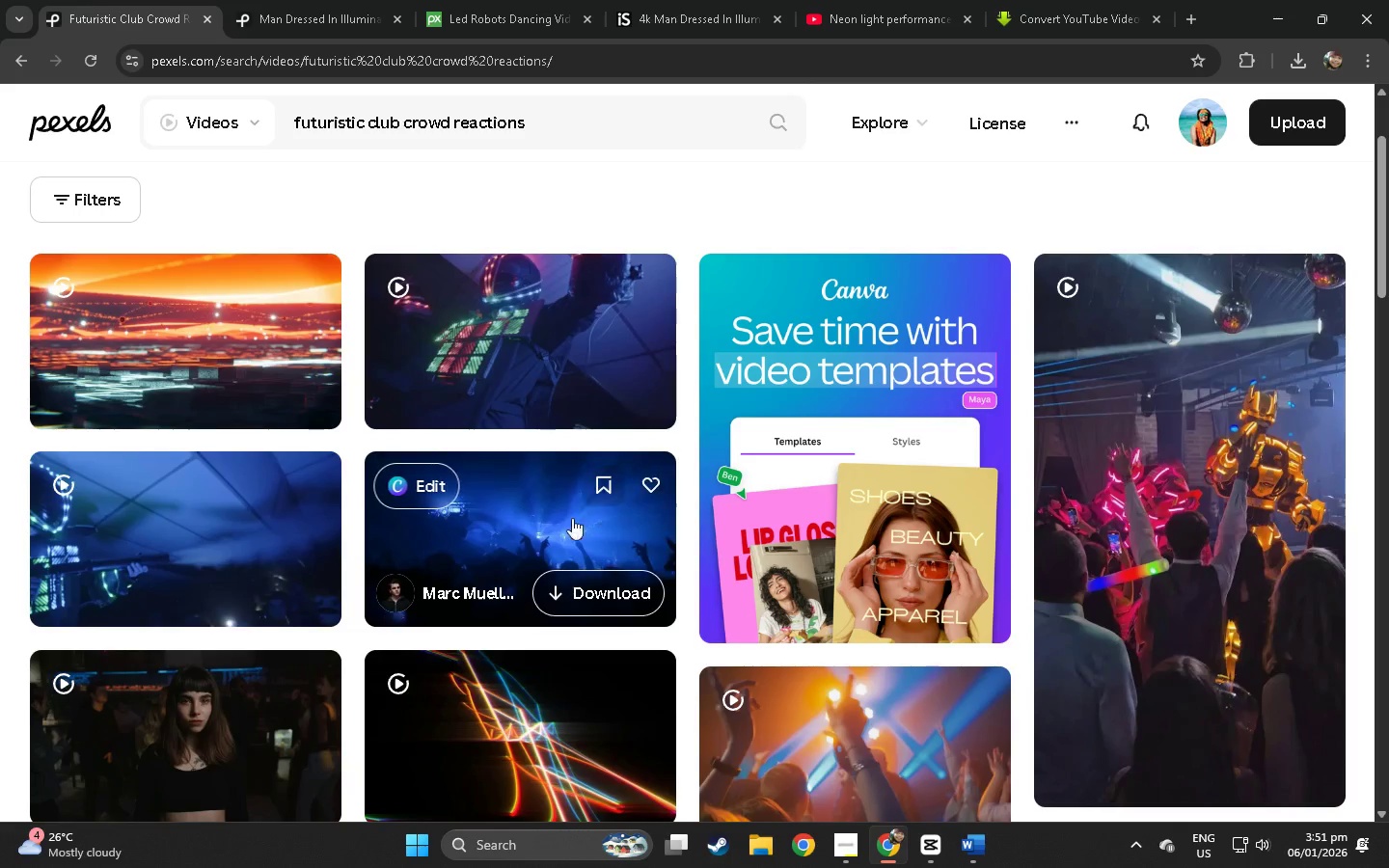 
left_click([538, 519])
 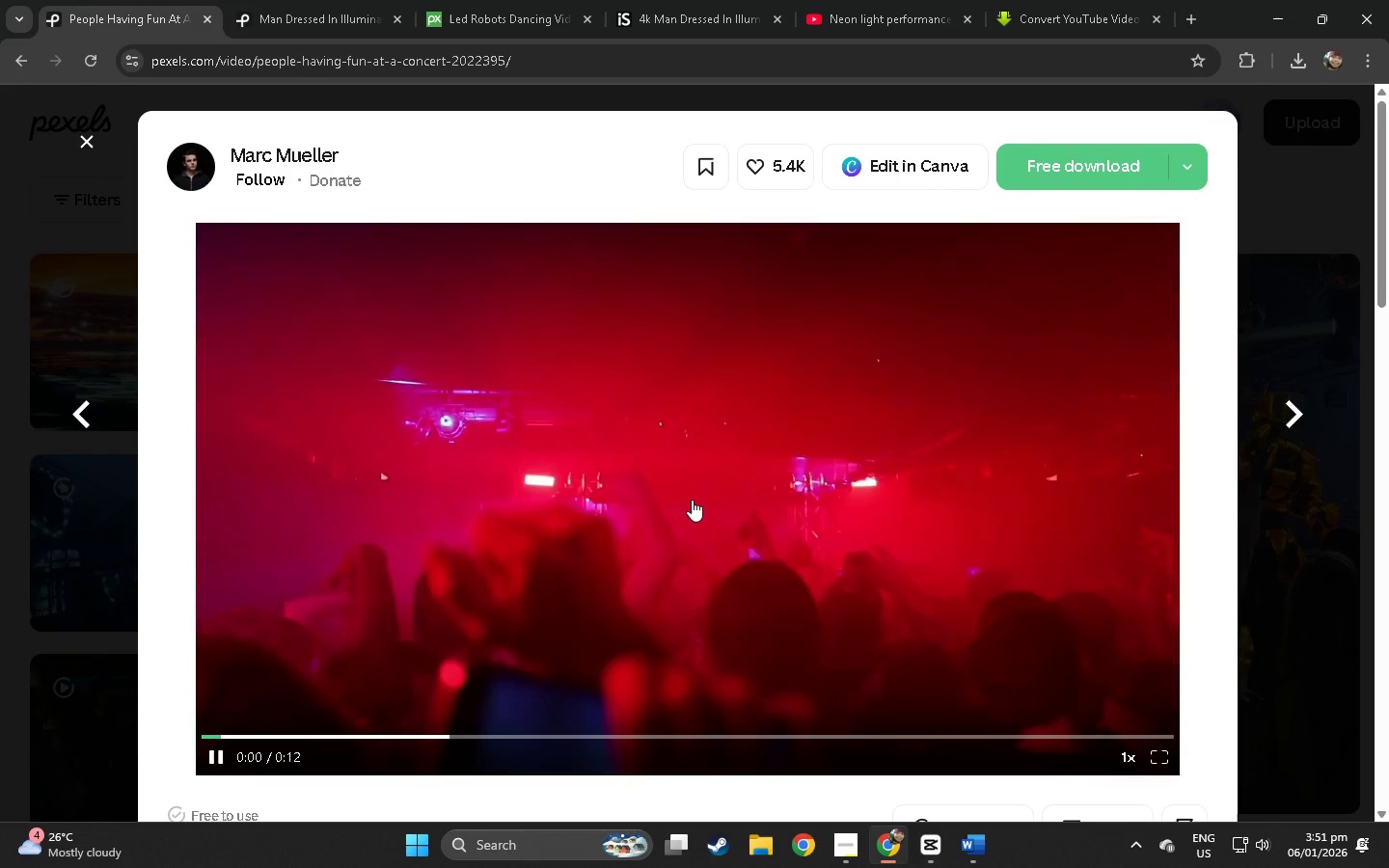 
scroll: coordinate [701, 494], scroll_direction: down, amount: 18.0
 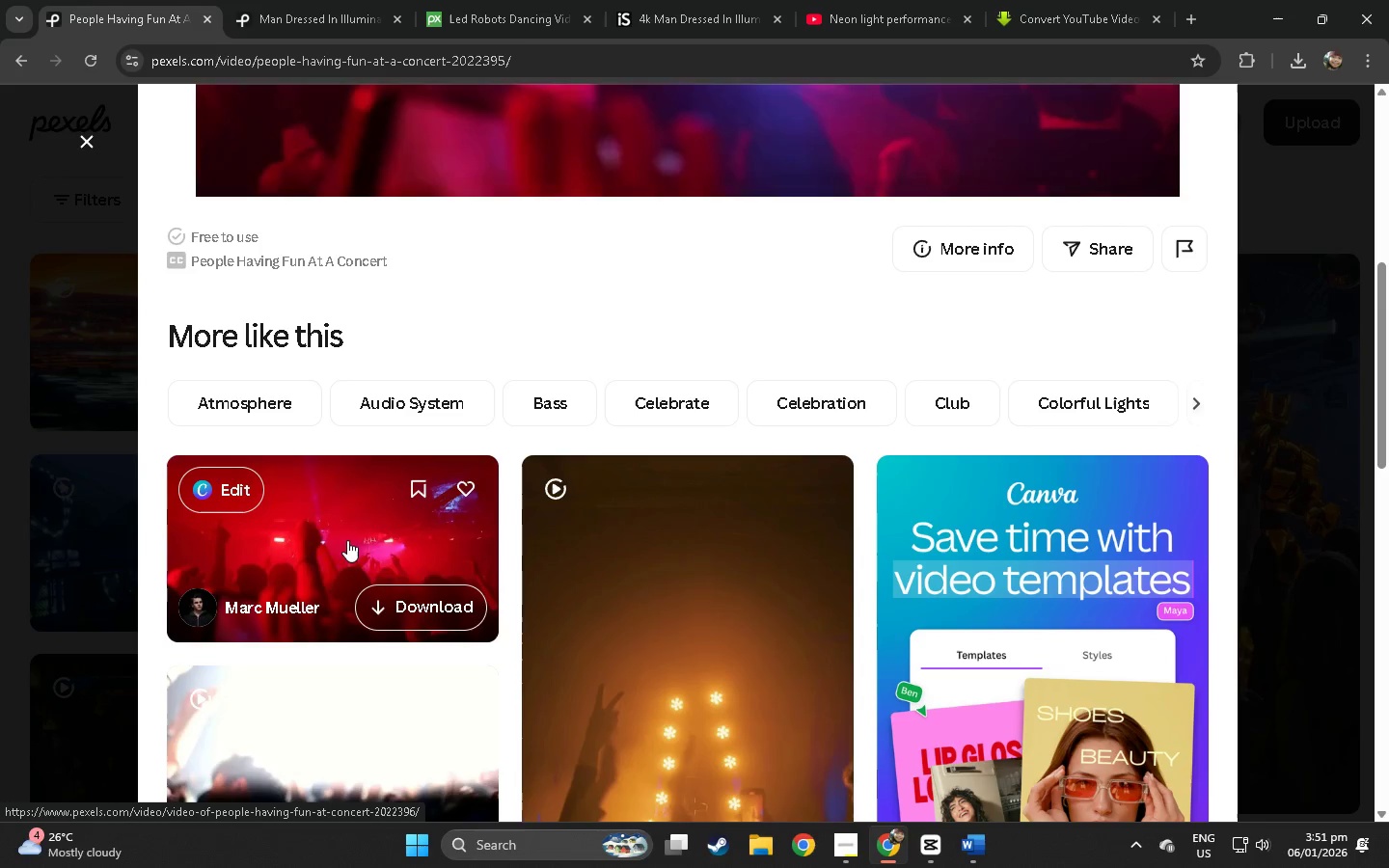 
scroll: coordinate [387, 516], scroll_direction: up, amount: 17.0
 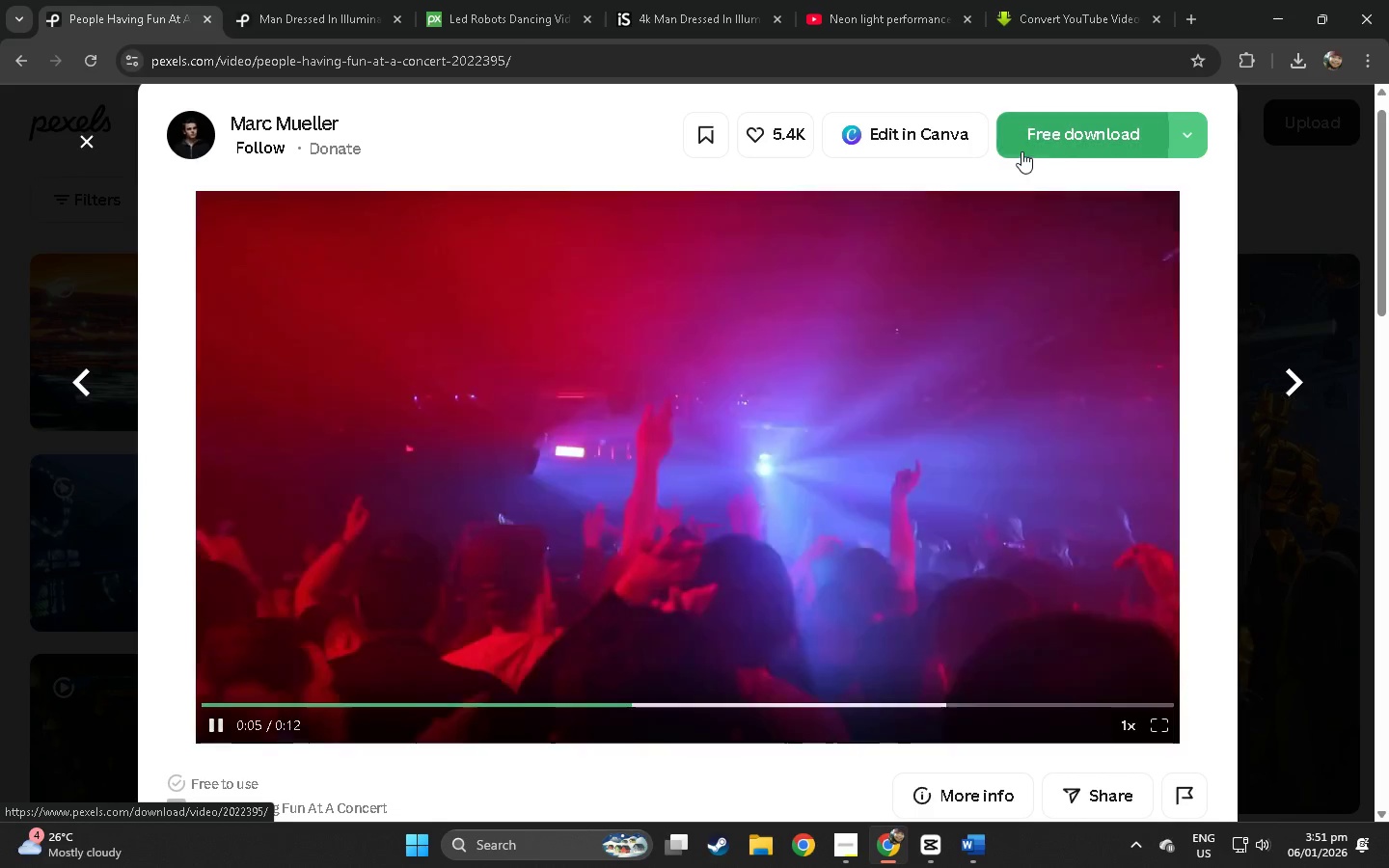 
left_click([1024, 128])
 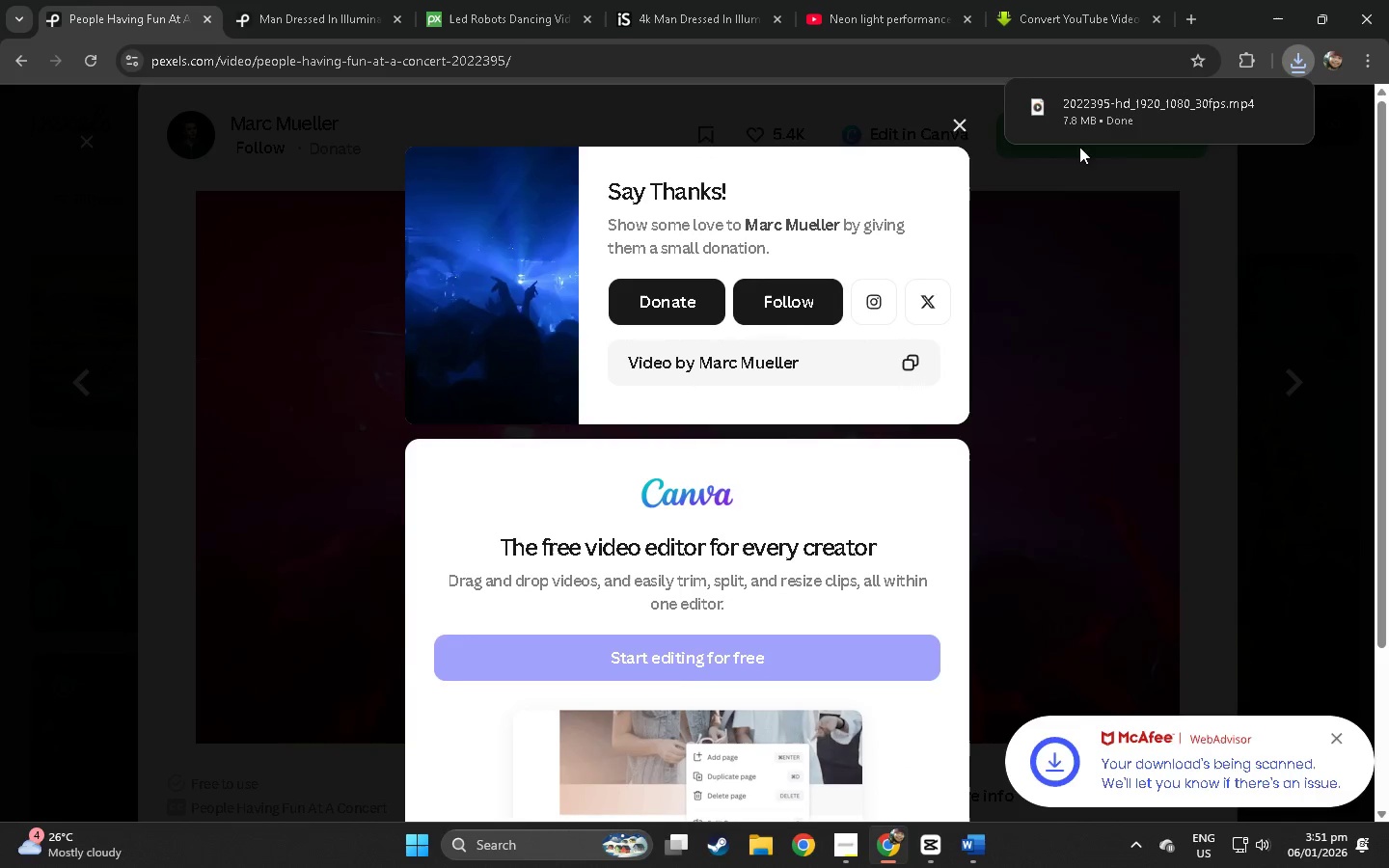 
left_click([747, 68])
 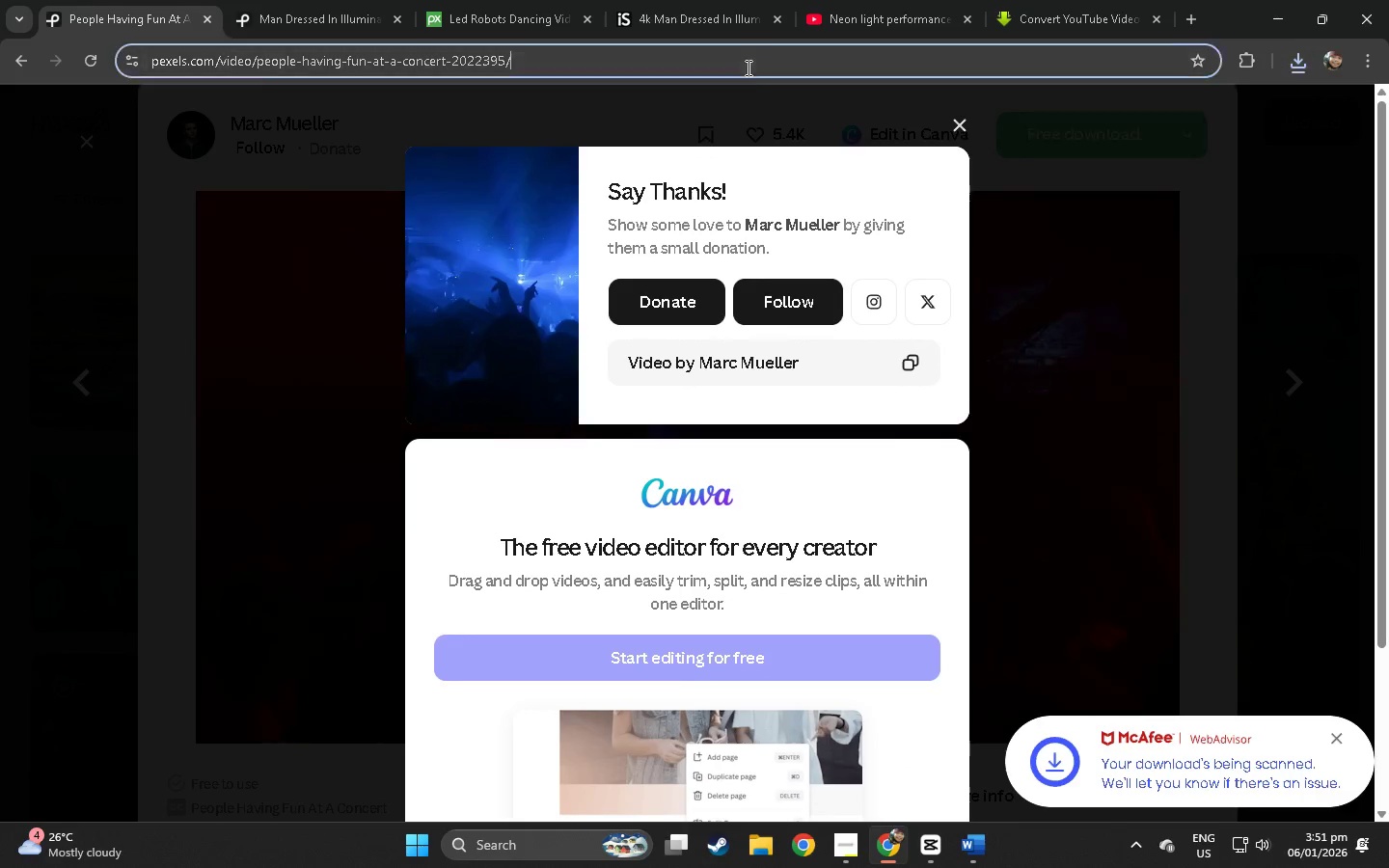 
key(Control+ControlLeft)
 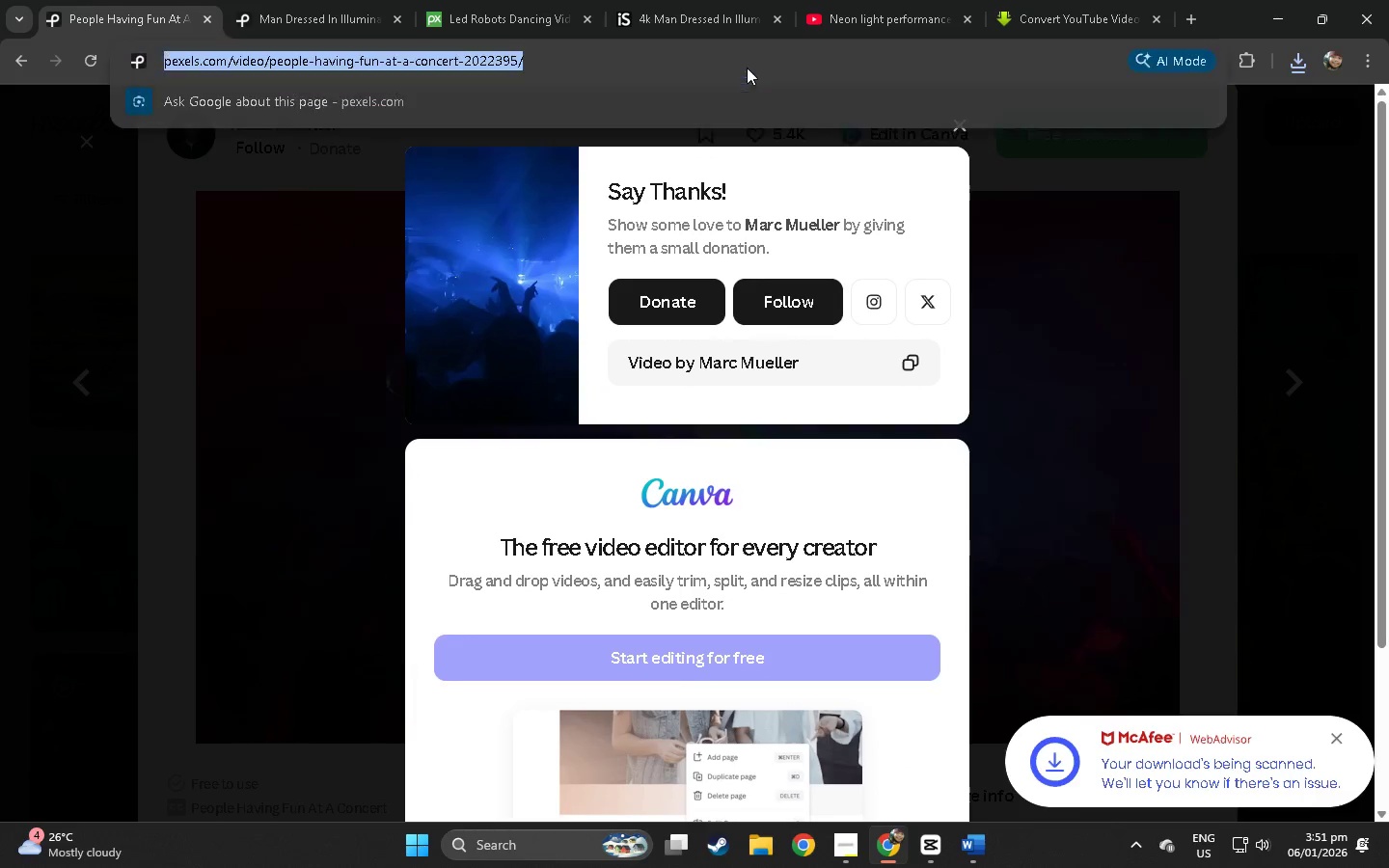 
key(Control+C)
 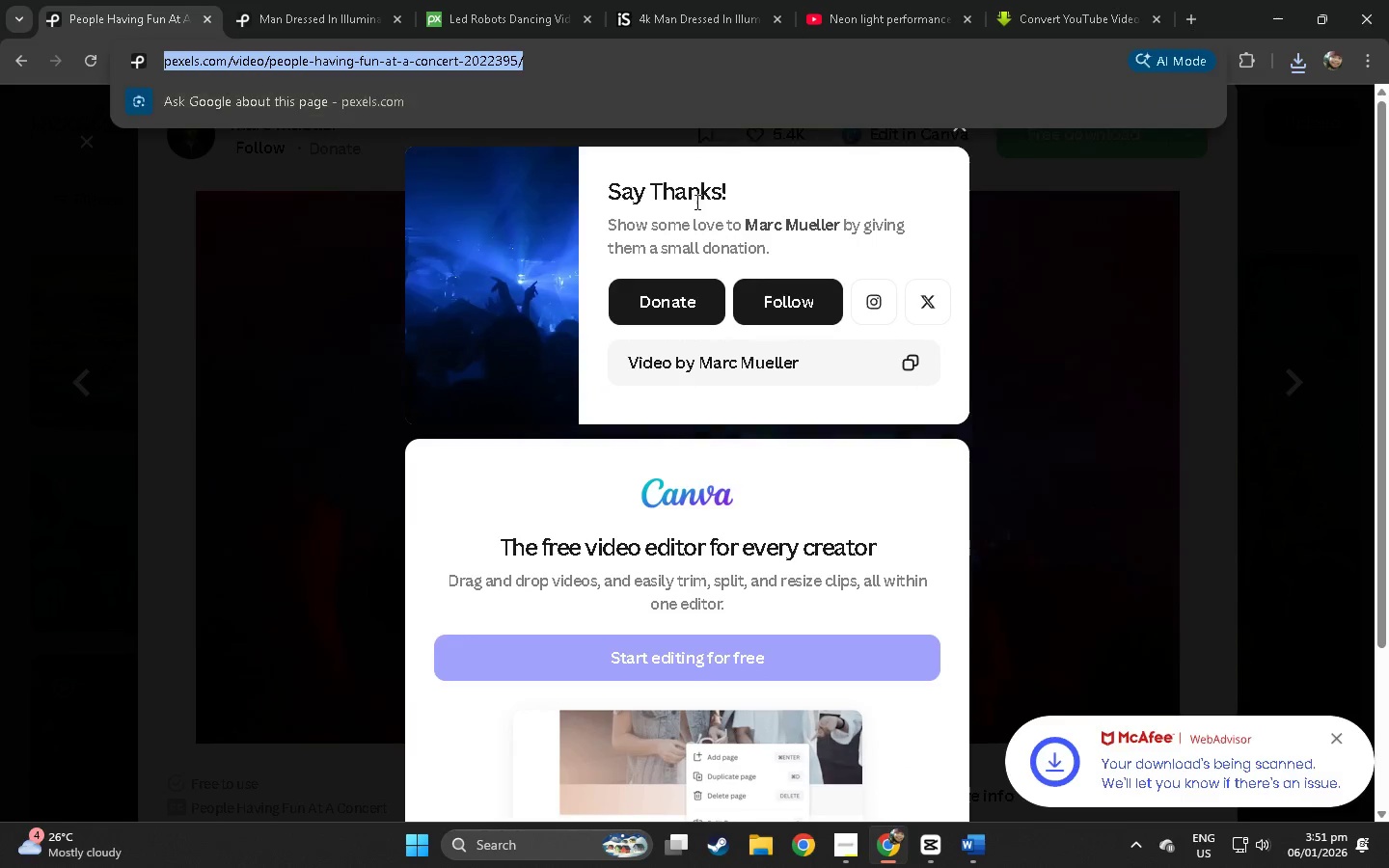 
key(Alt+AltLeft)
 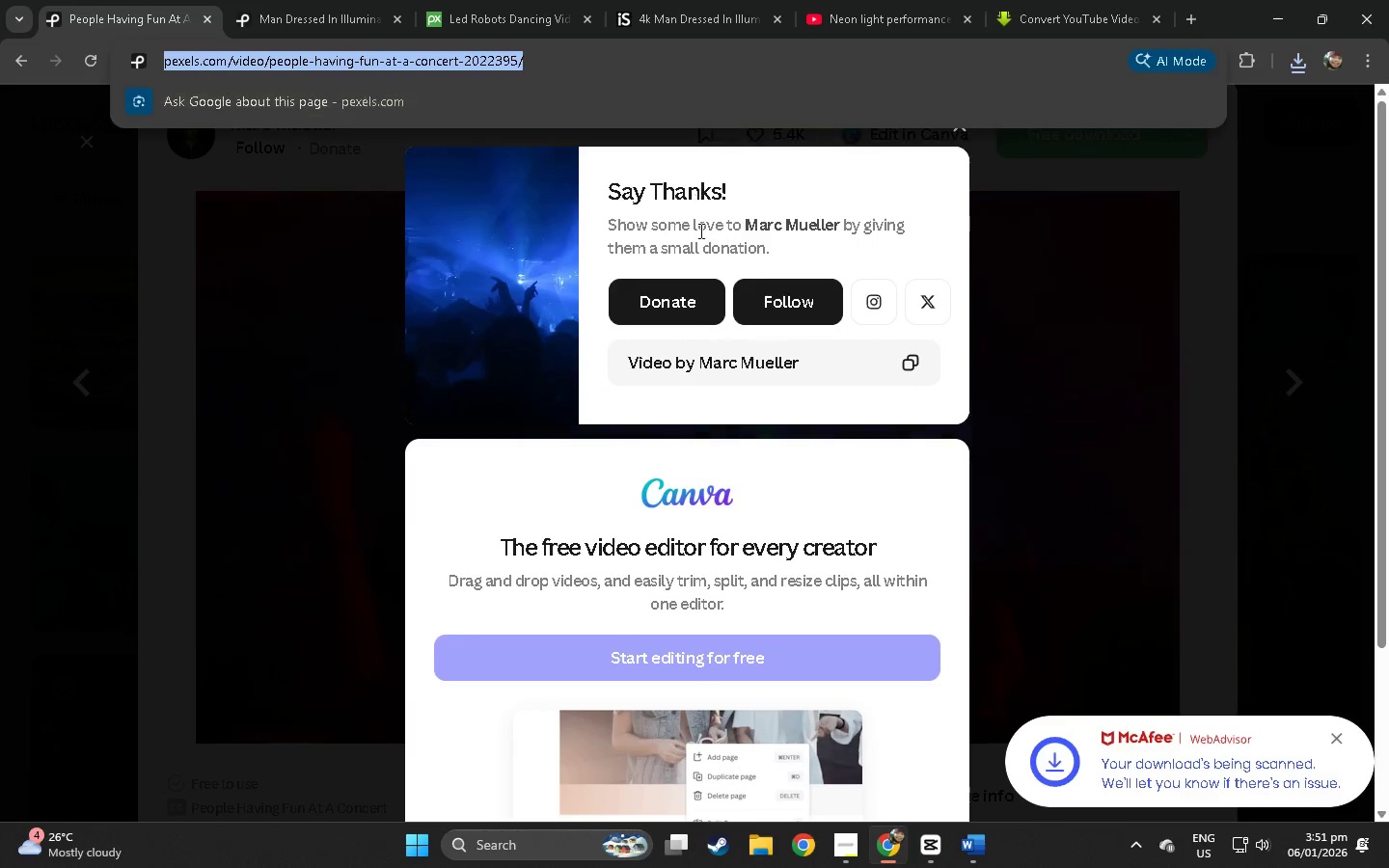 
key(Alt+Tab)
 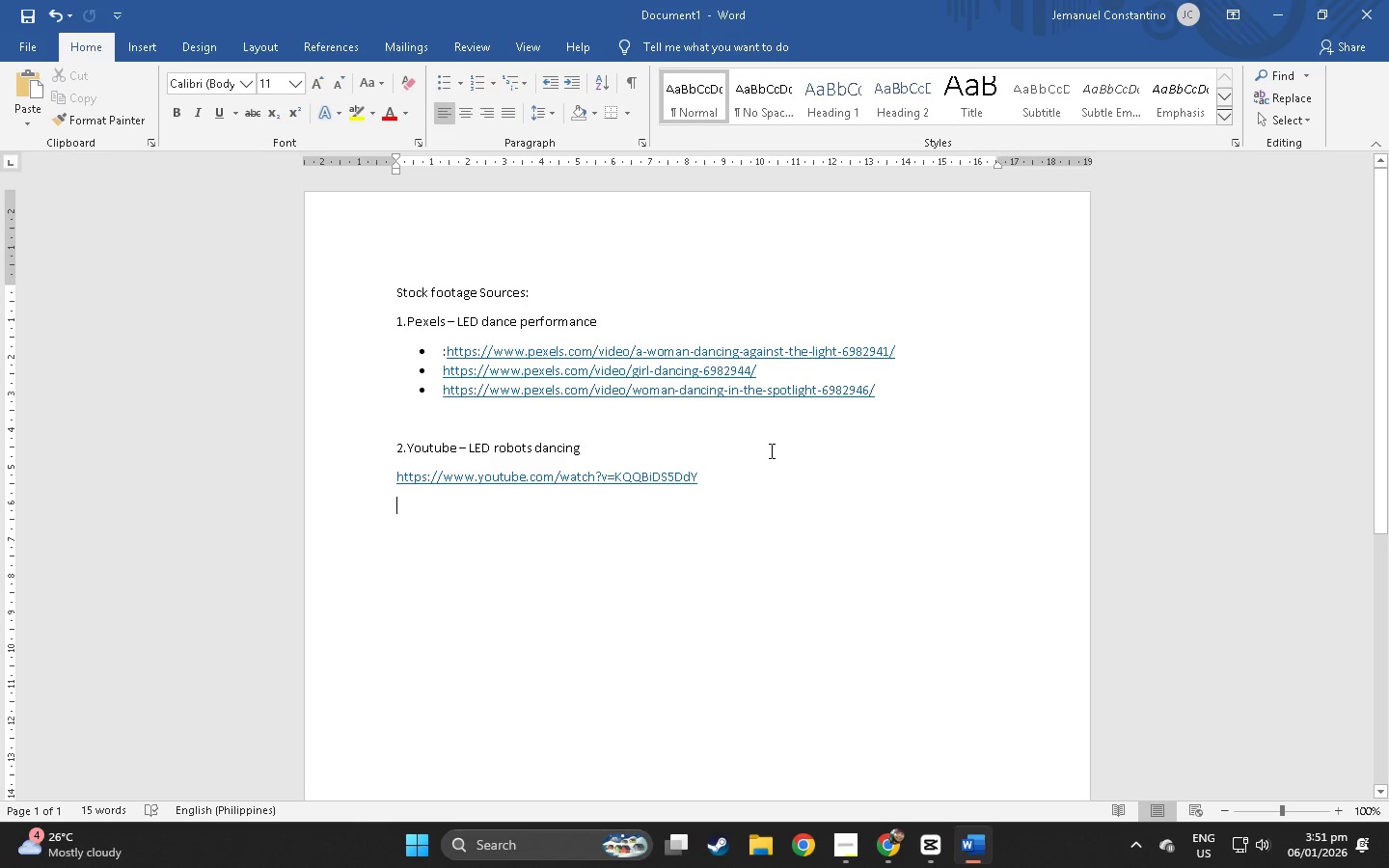 
key(Enter)
 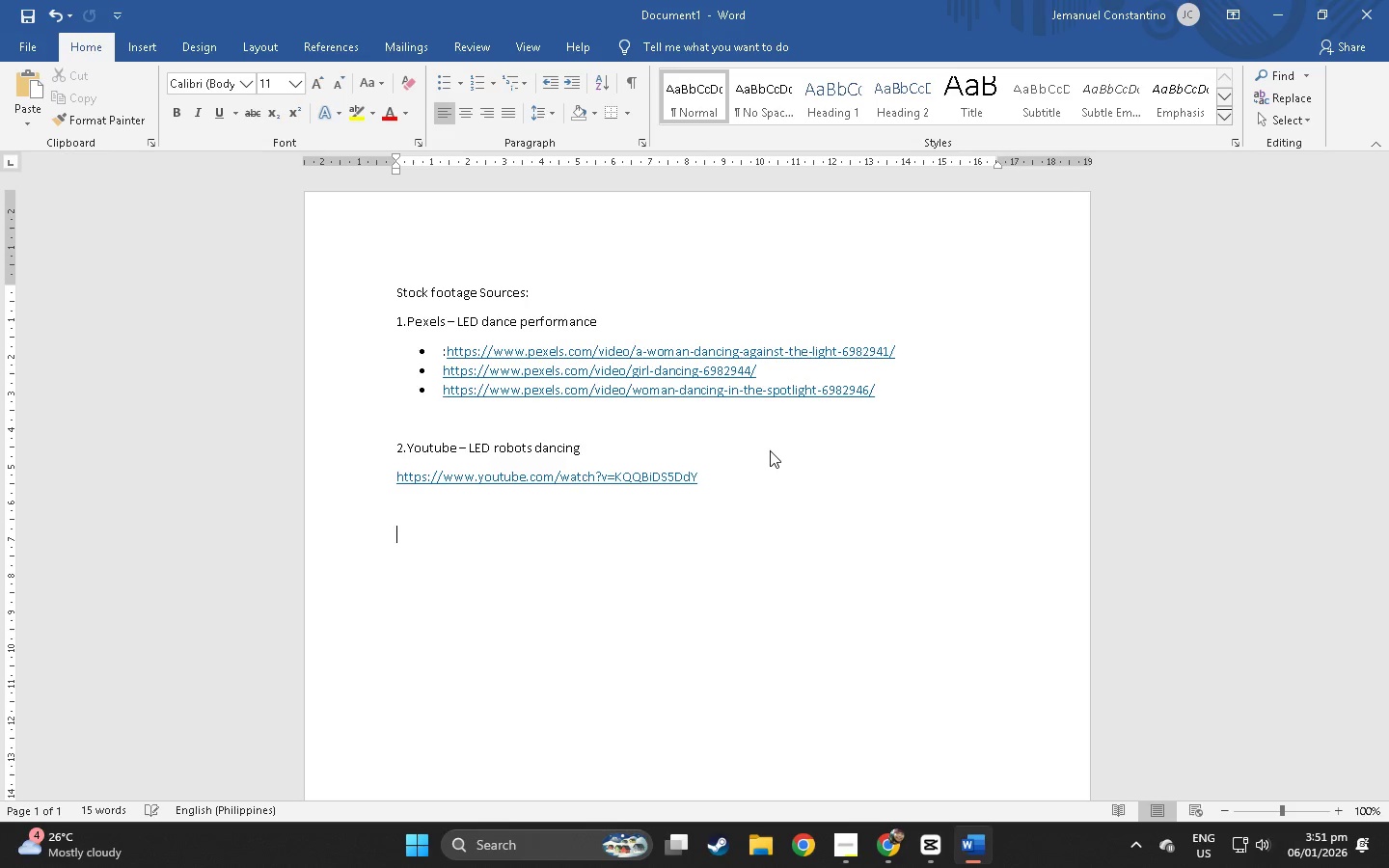 
type(3.pex)
key(Backspace)
key(Backspace)
key(Backspace)
type(Pexes)
key(Backspace)
type(ls - Fui)
key(Backspace)
type(rus)
key(Backspace)
key(Backspace)
type(is)
key(Backspace)
type(stic clube)
key(Backspace)
type( )
 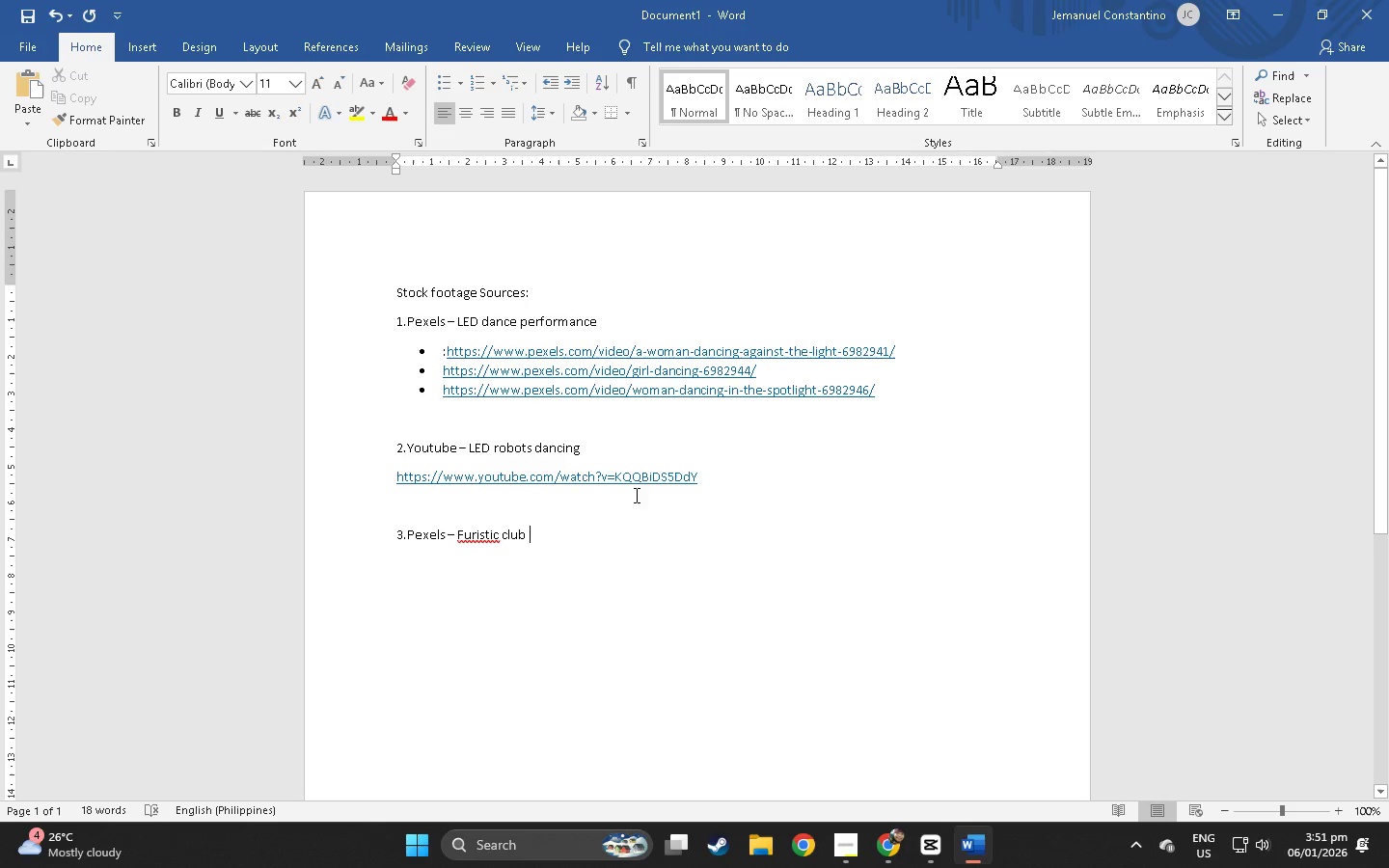 
right_click([482, 538])
 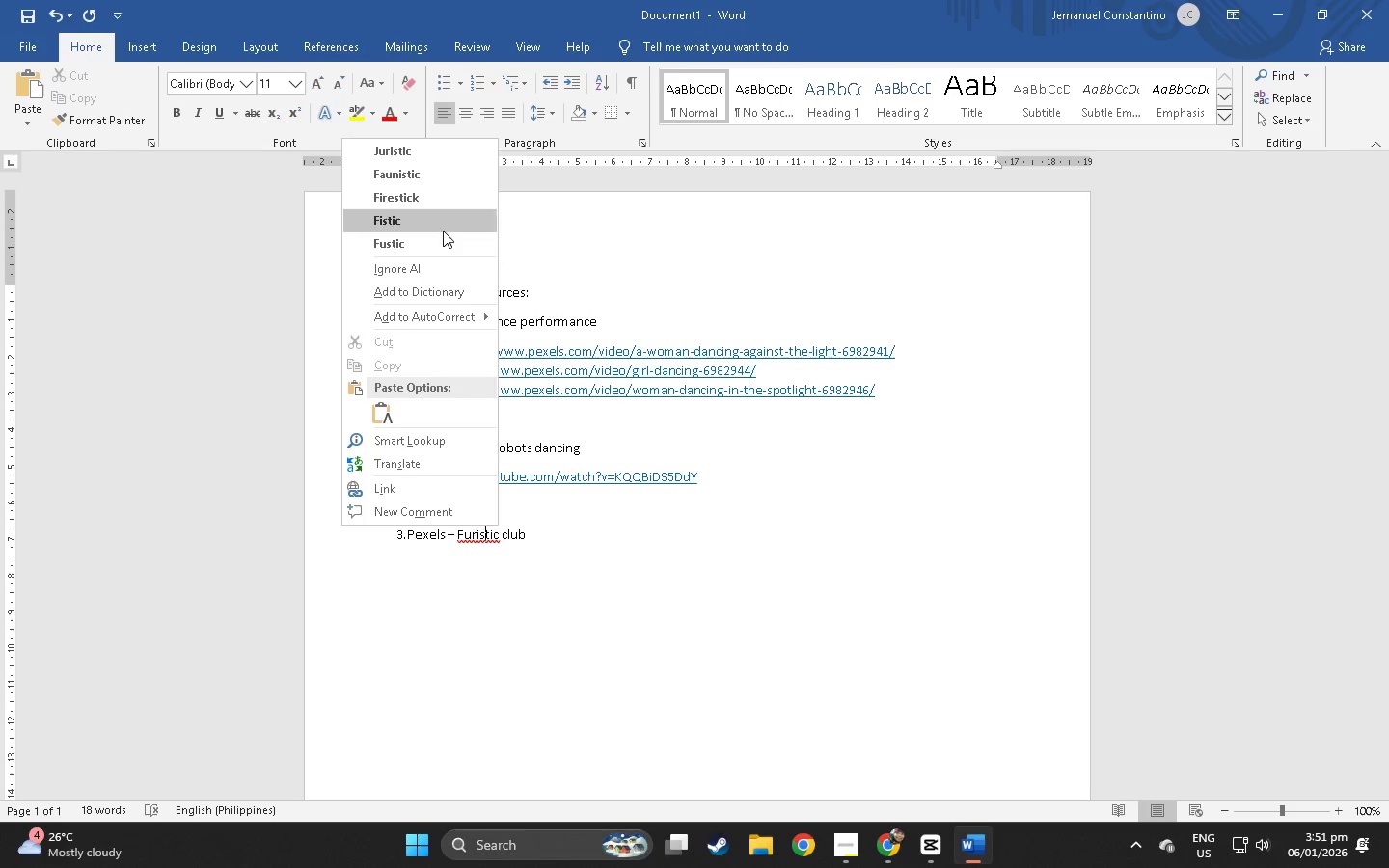 
left_click([509, 549])
 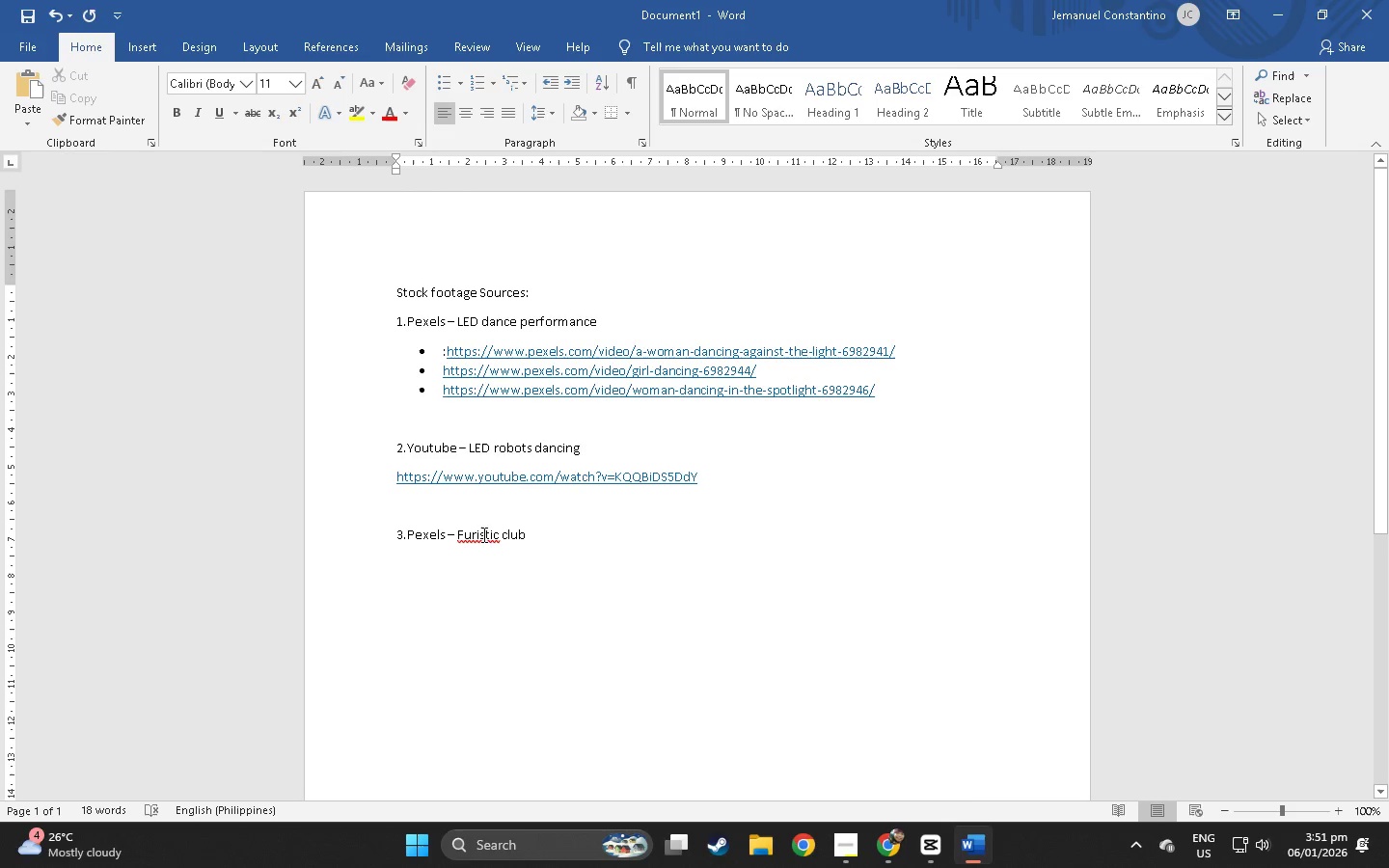 
left_click([468, 535])
 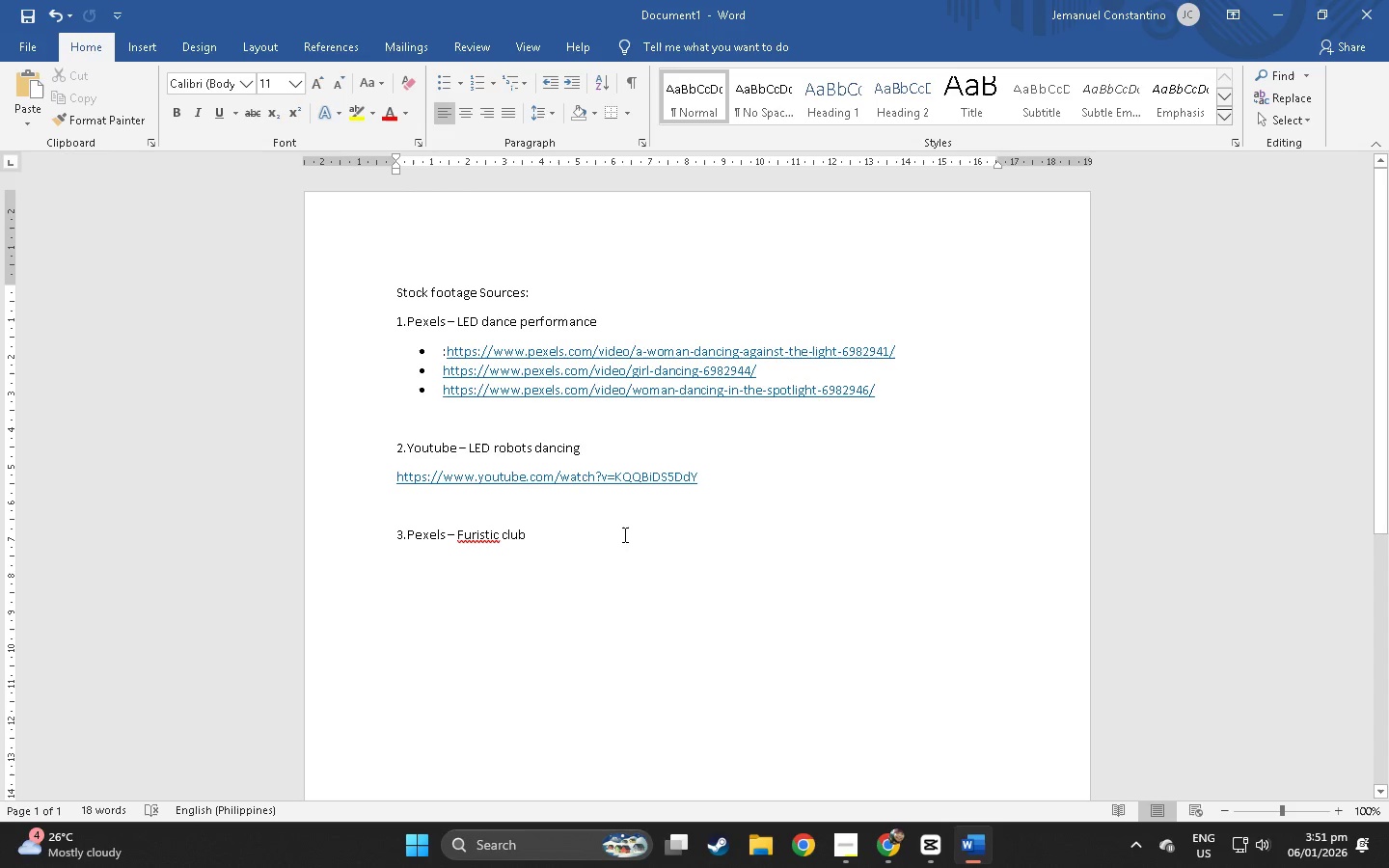 
type(tu)
 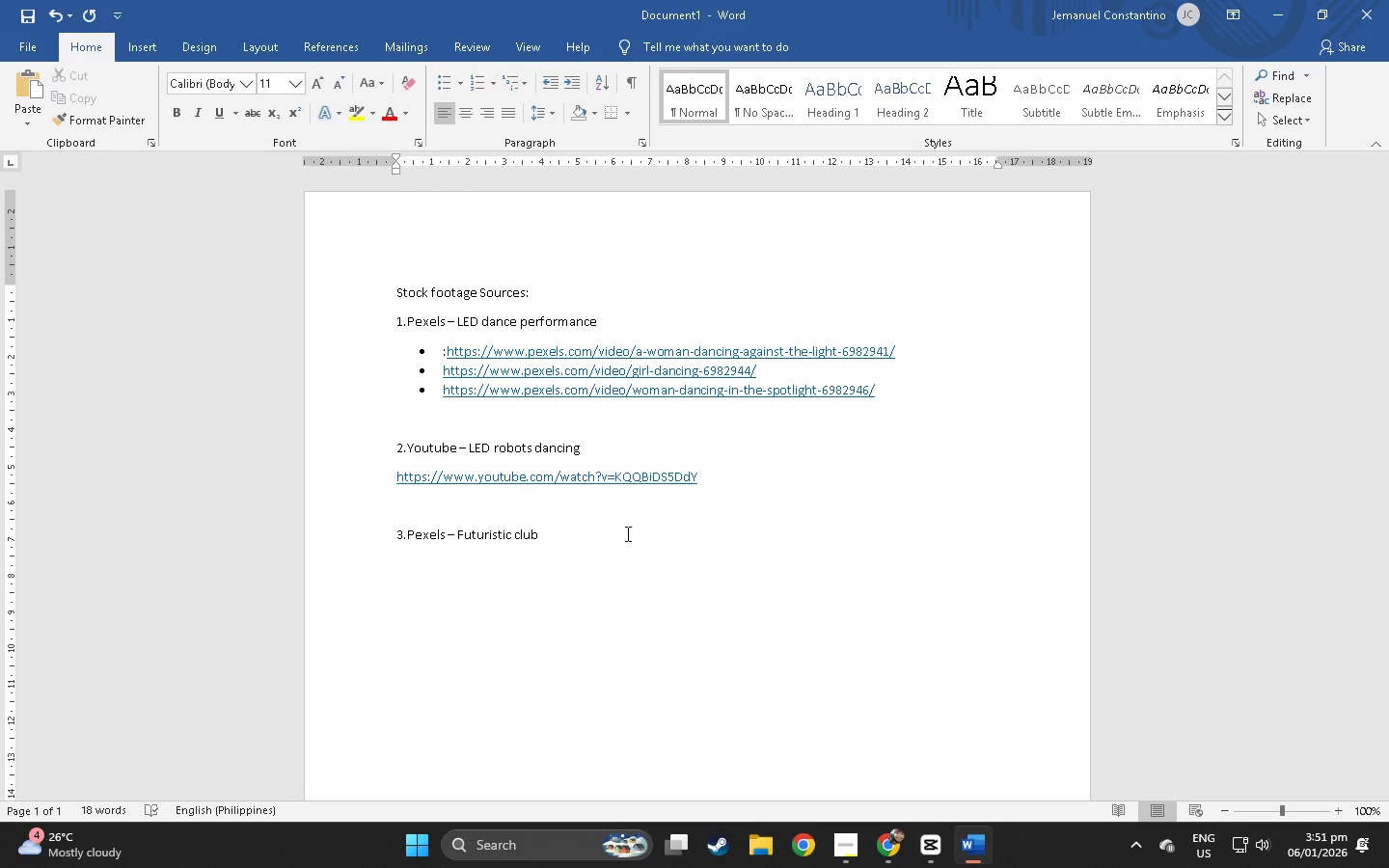 
left_click([639, 551])
 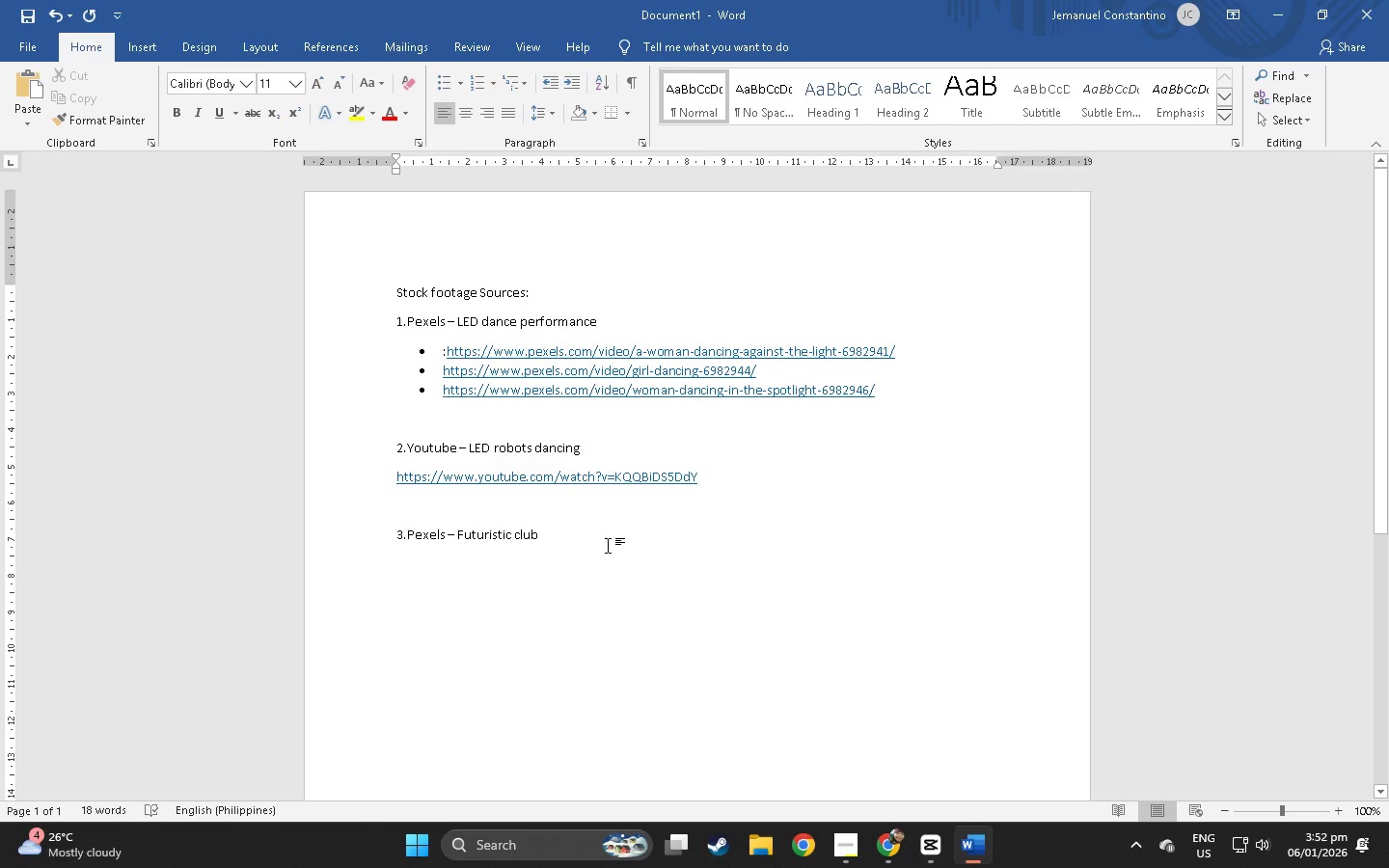 
type(co)
key(Backspace)
type(rowd rac)
key(Backspace)
type(e)
key(Backspace)
key(Backspace)
type(eactions)
 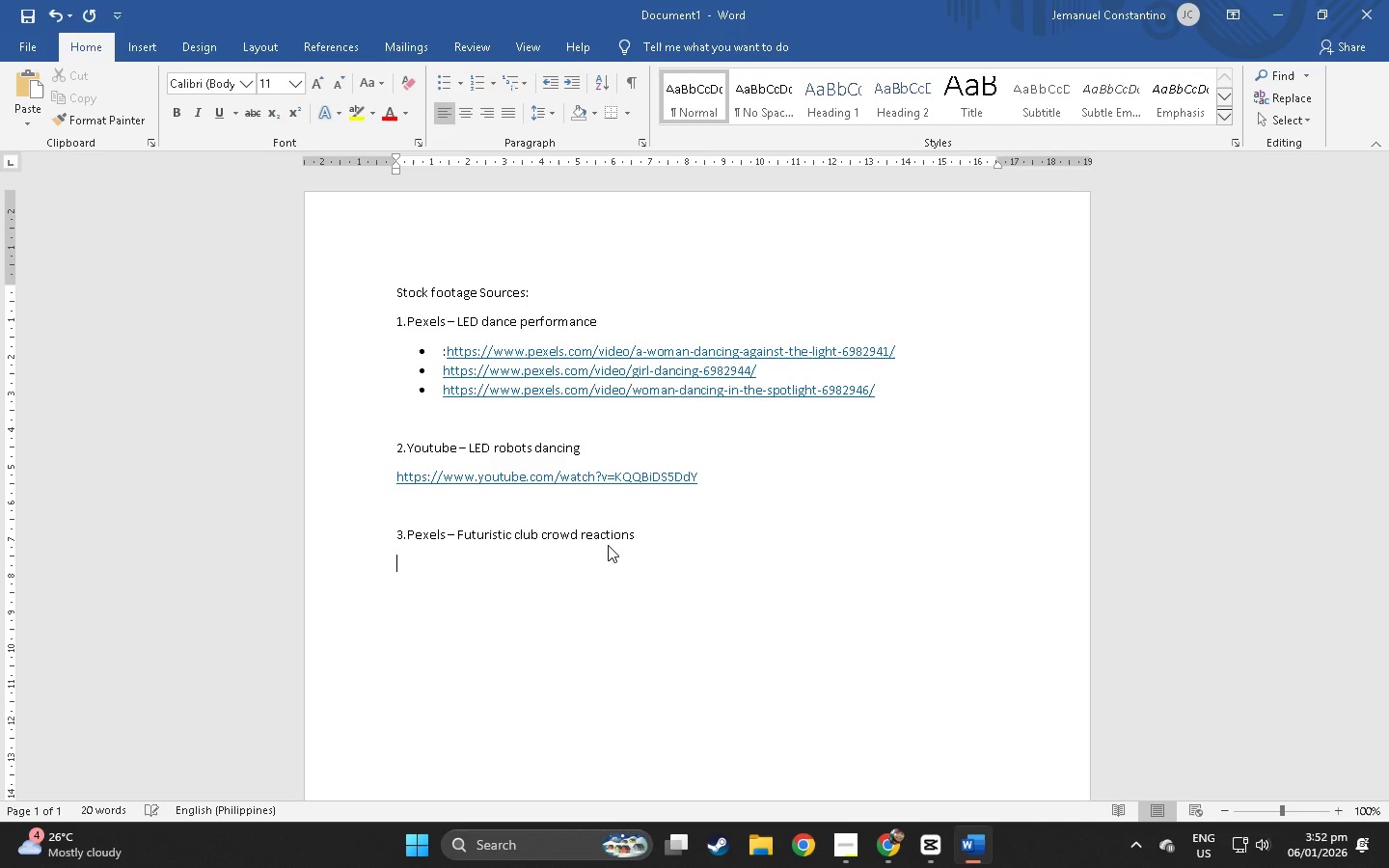 
key(Enter)
 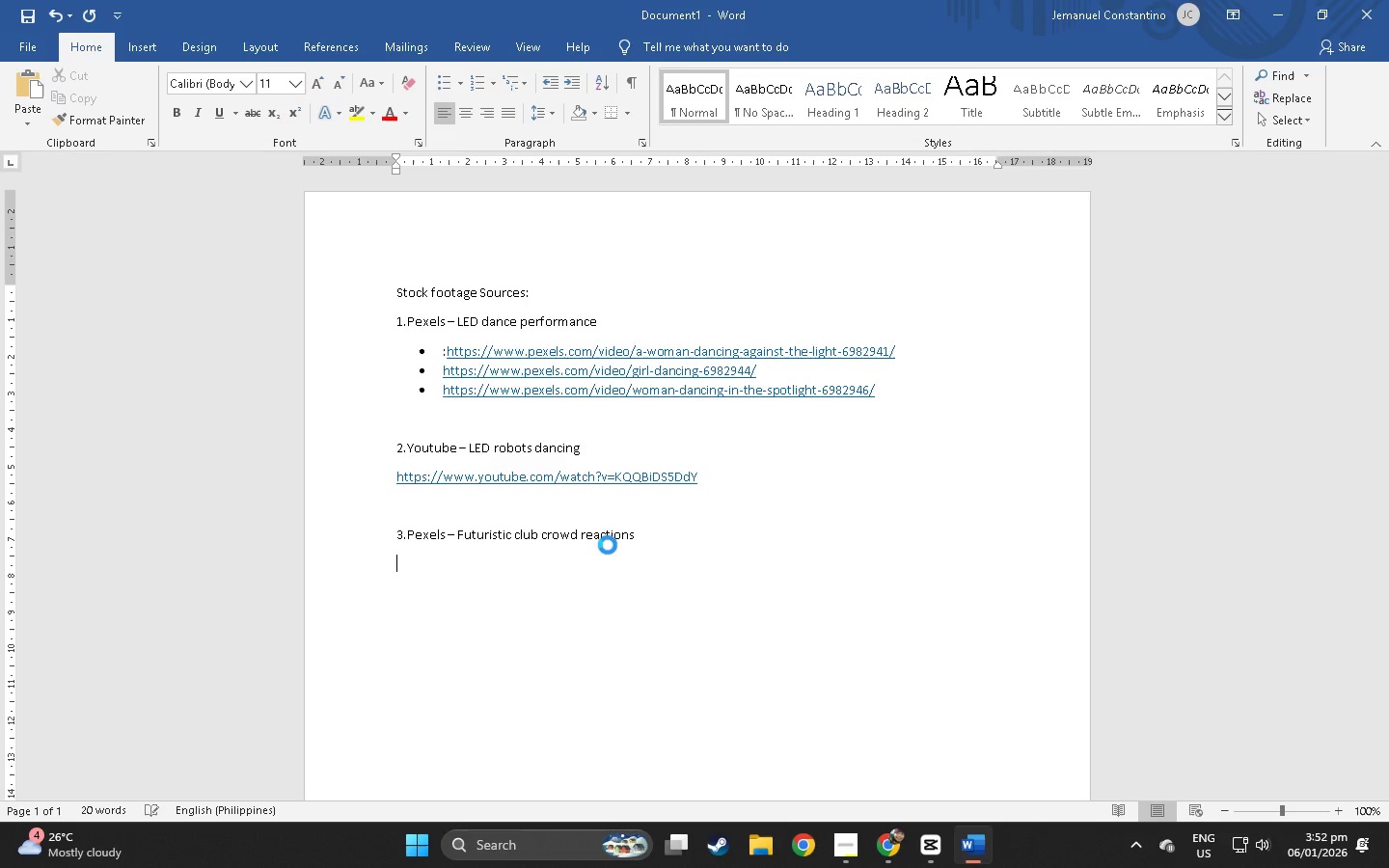 
key(Control+ControlLeft)
 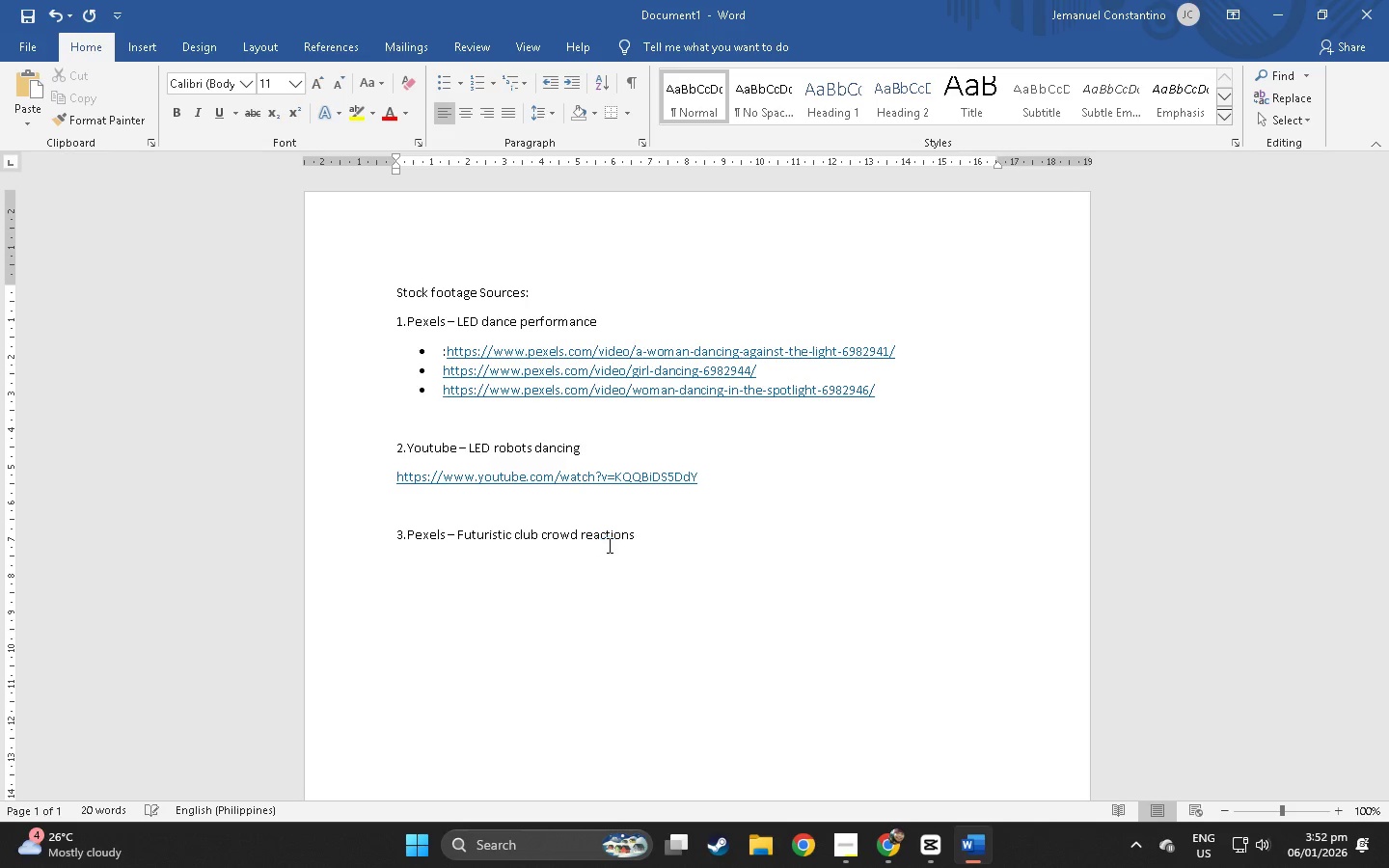 
key(Control+V)
 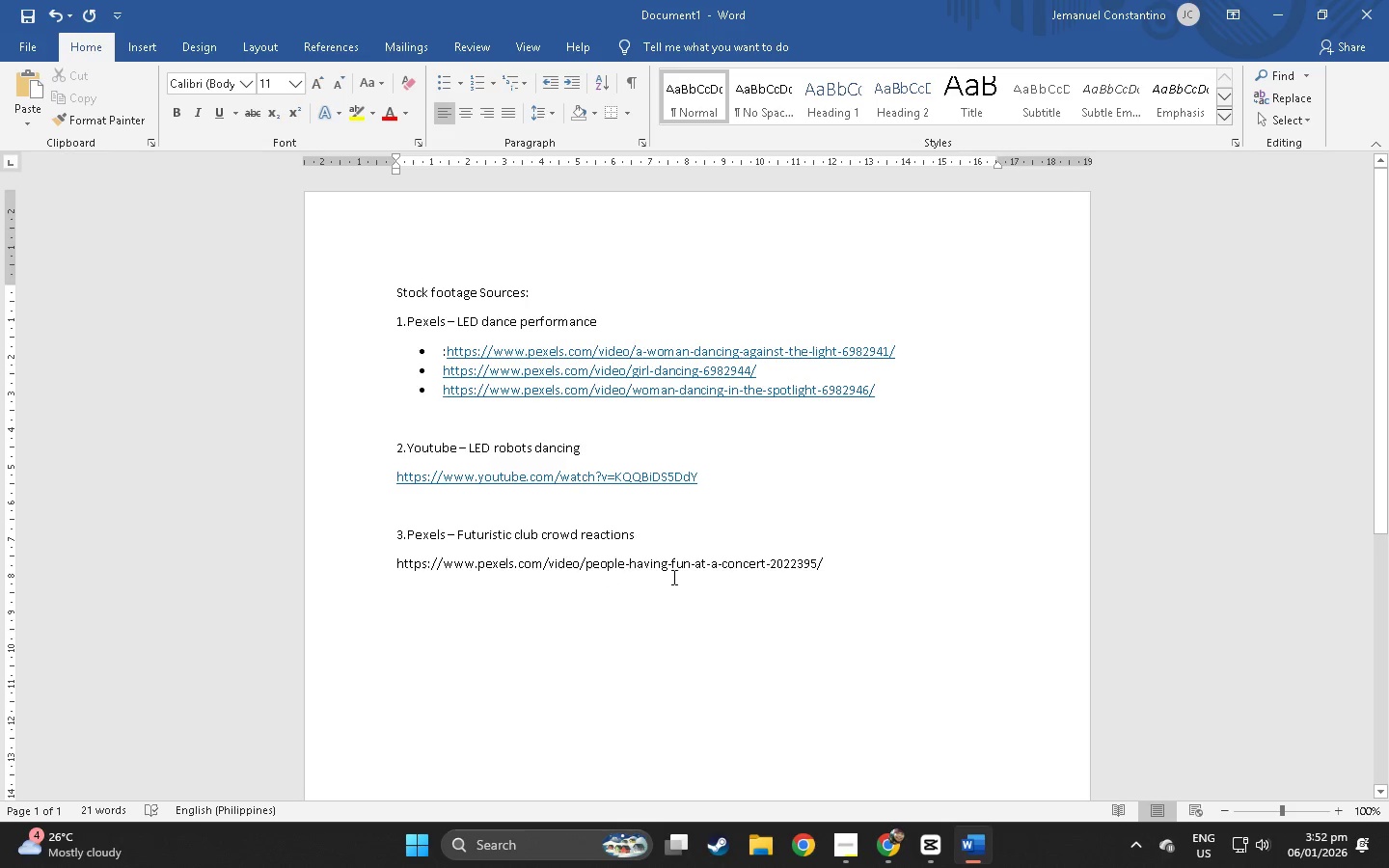 
left_click([909, 558])
 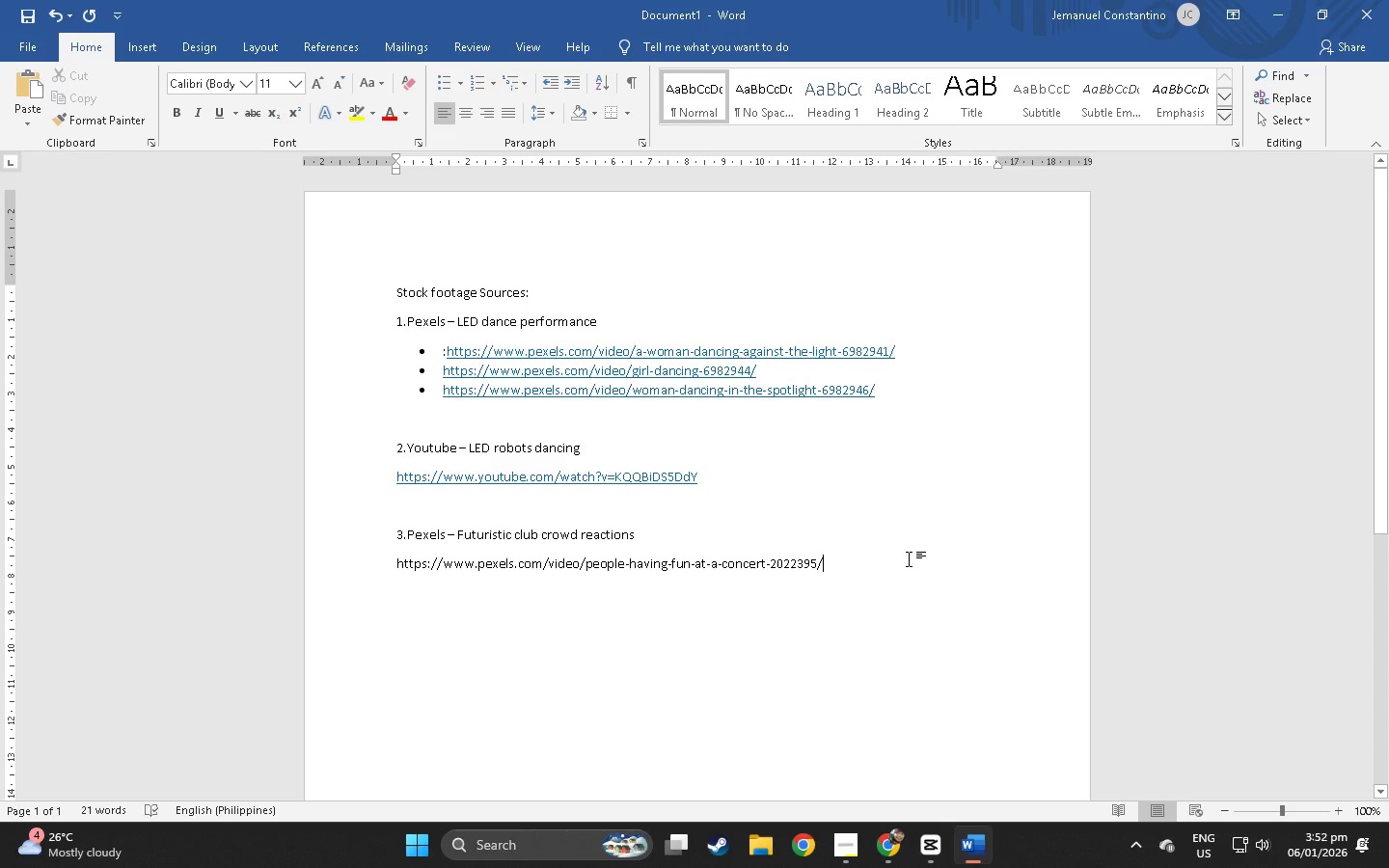 
key(Enter)
 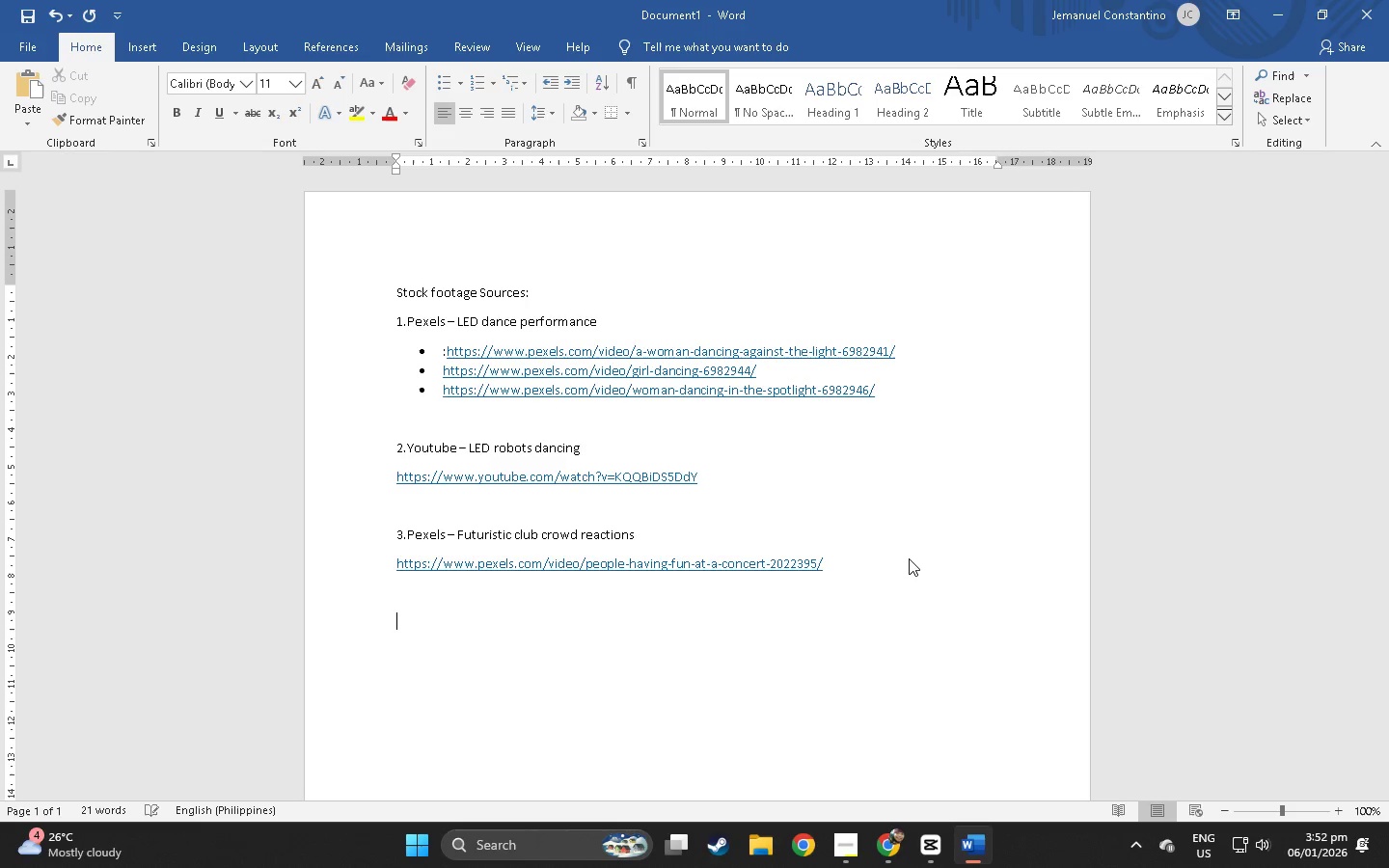 
key(Enter)
 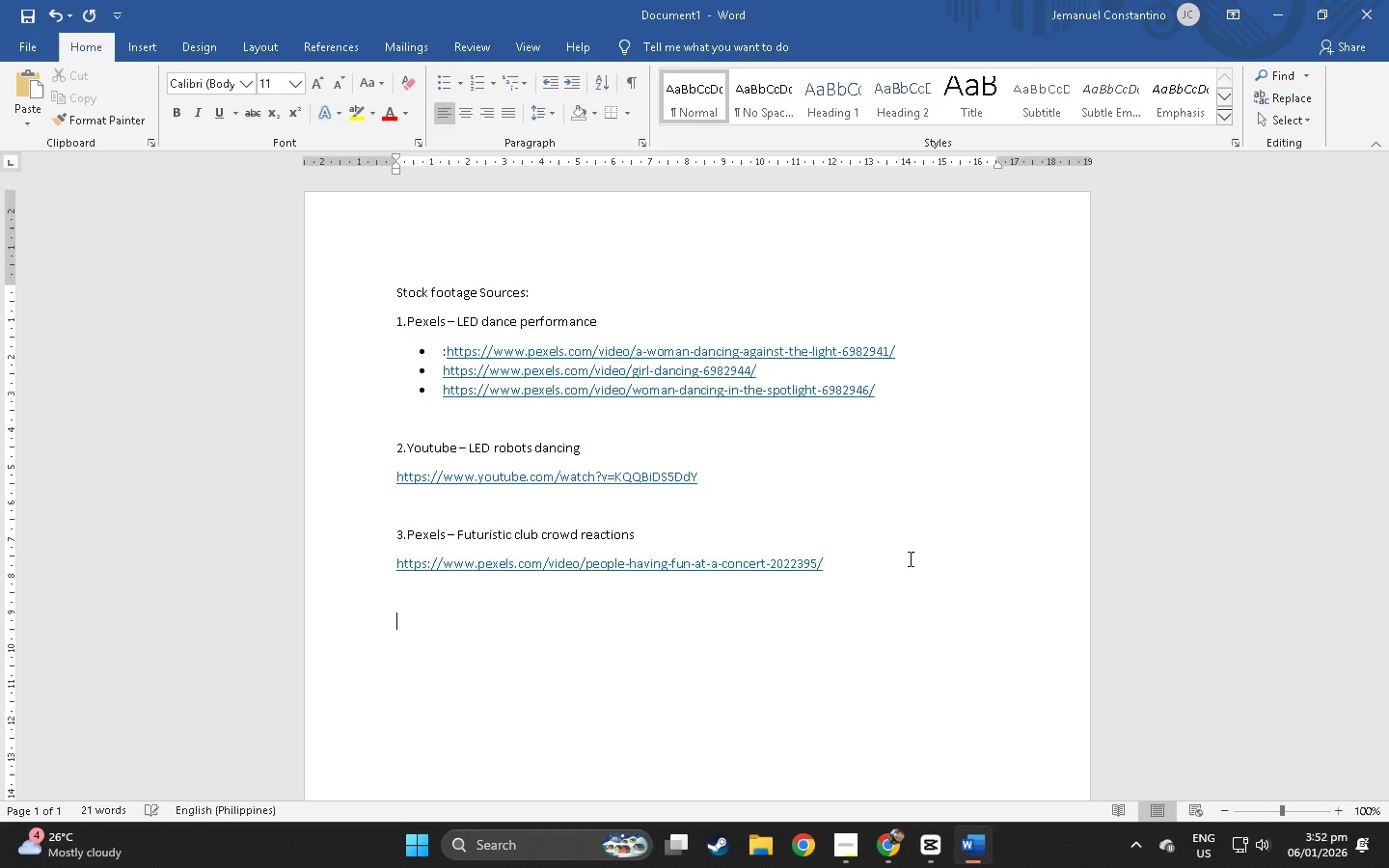 
key(Alt+AltLeft)
 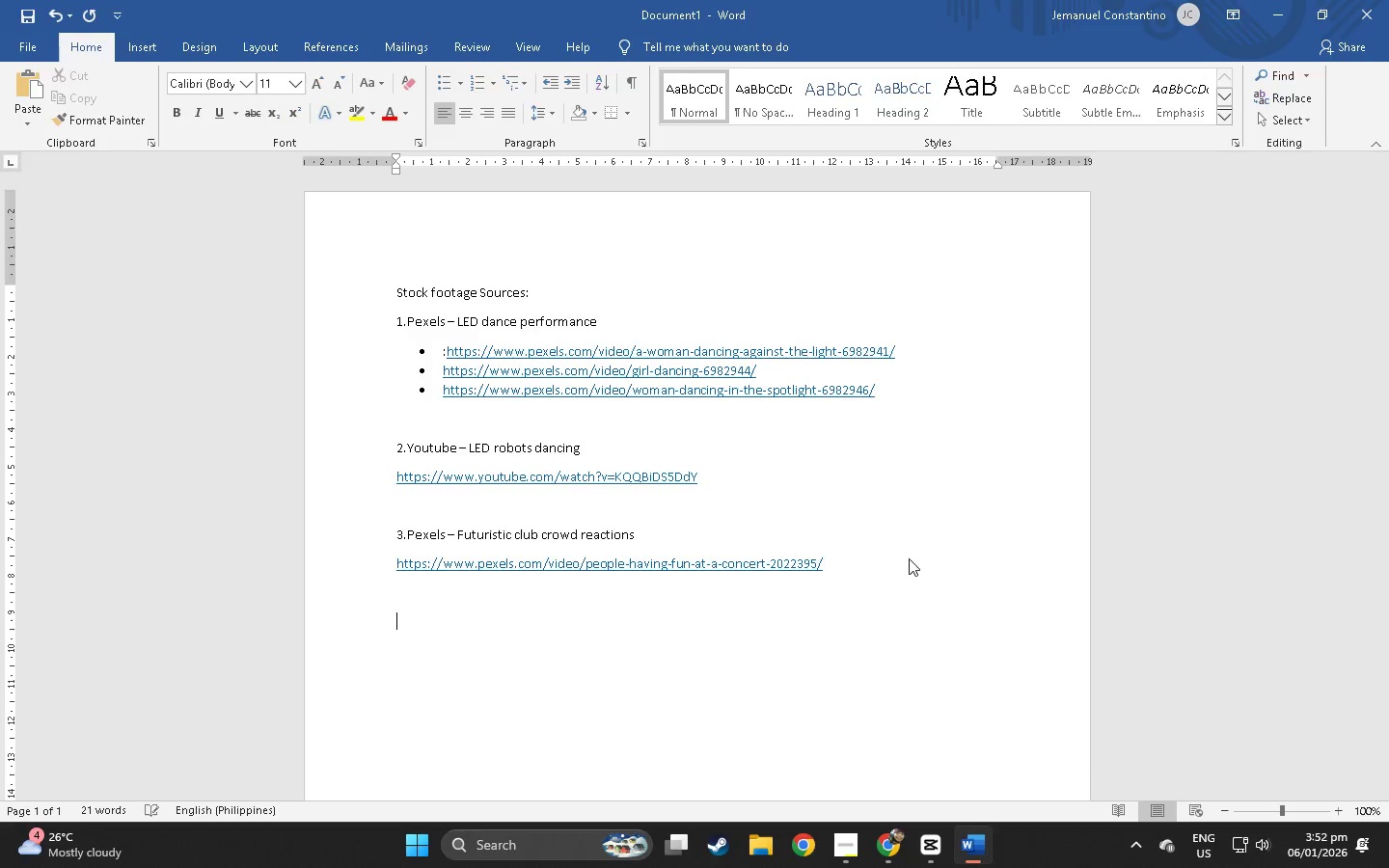 
key(Alt+Tab)
 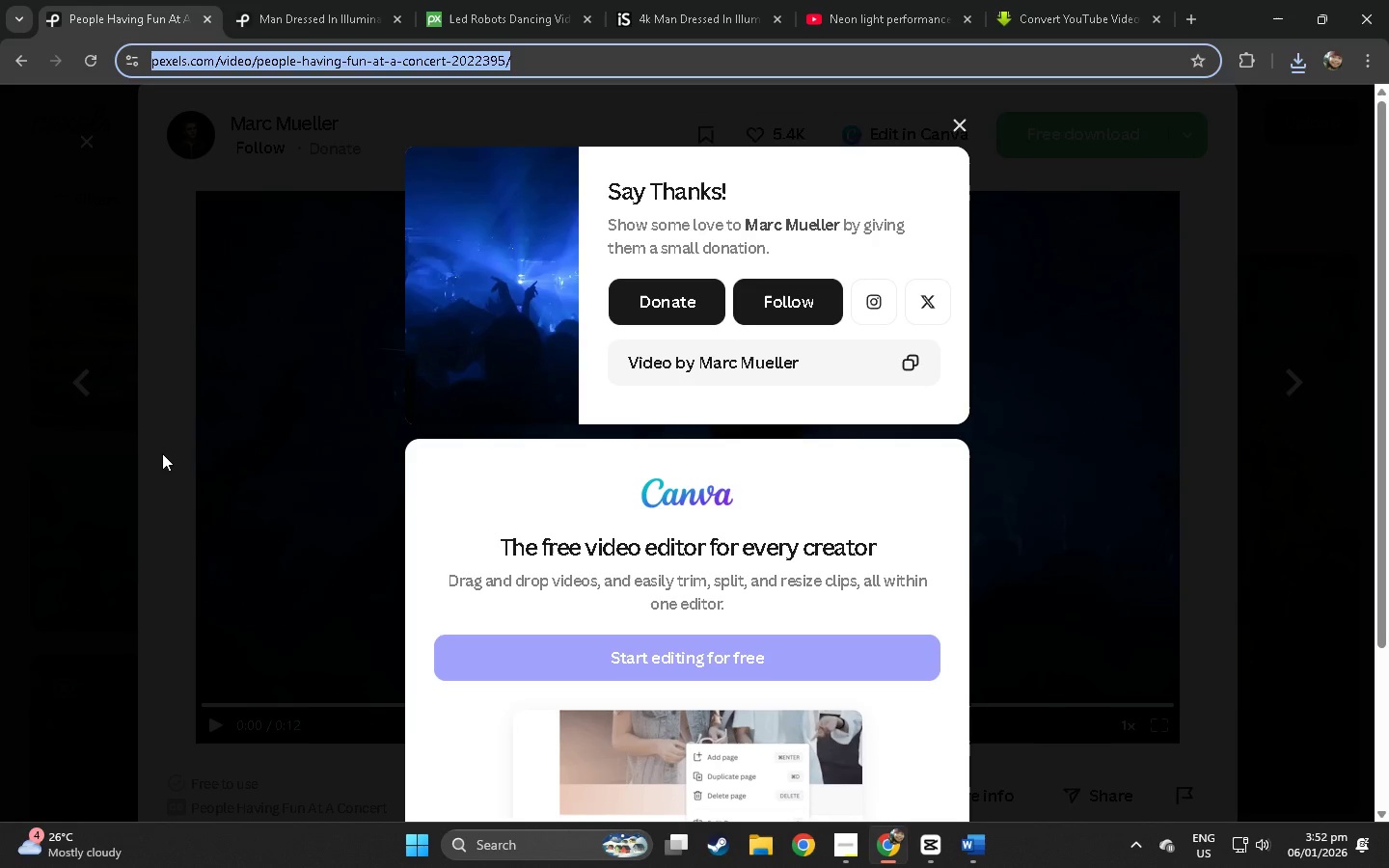 
wait(16.94)
 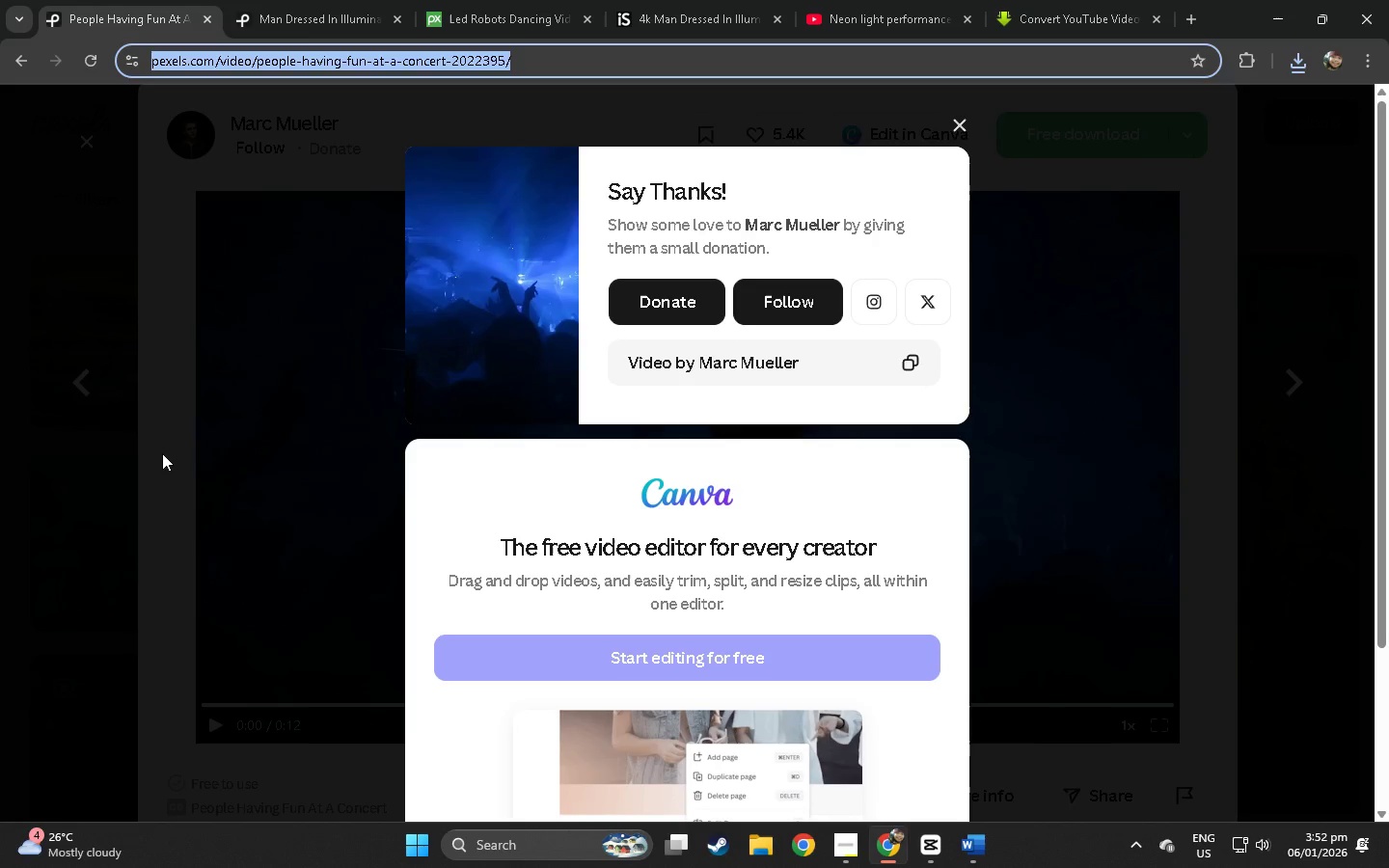 
left_click([922, 0])
 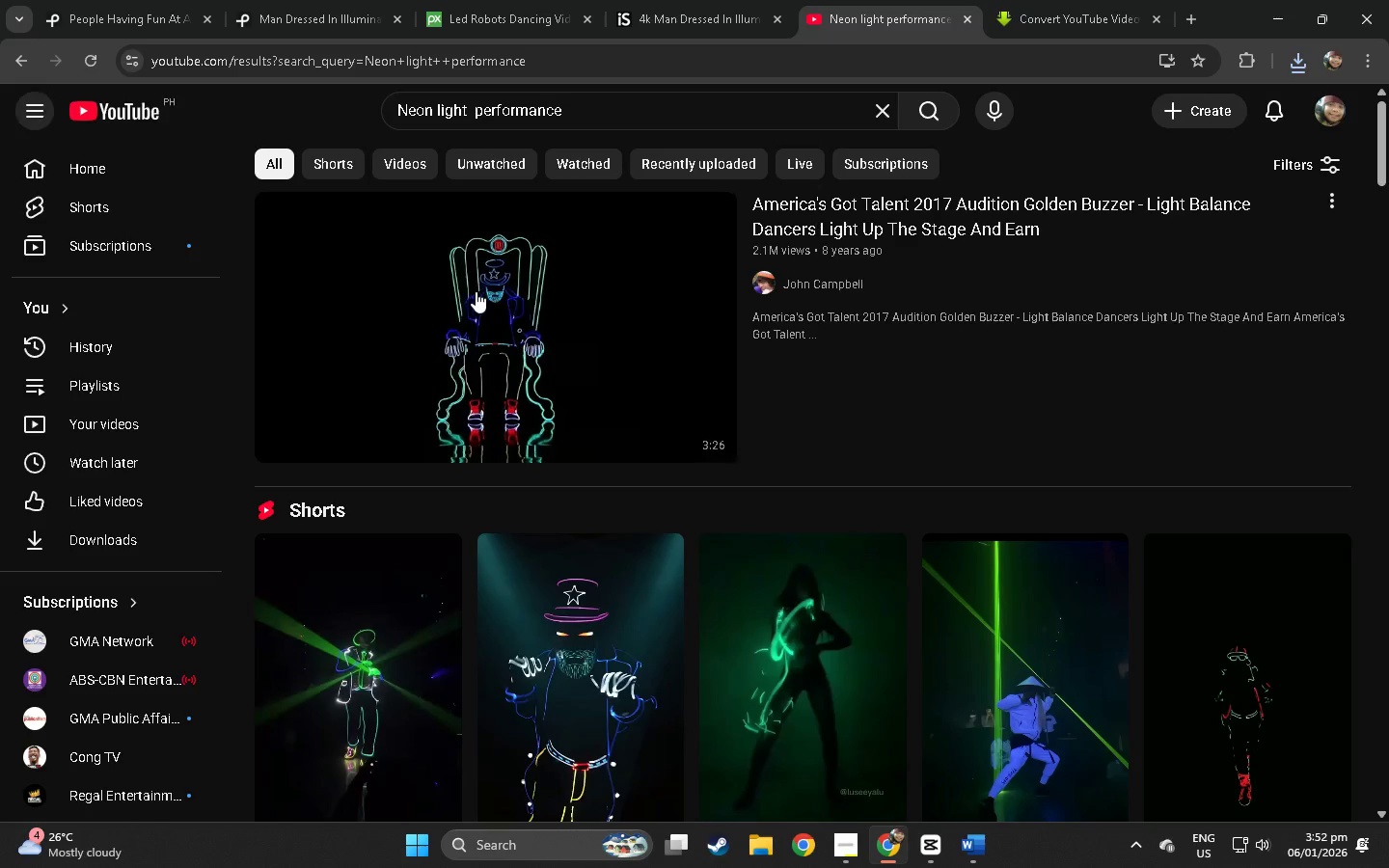 
left_click([476, 291])
 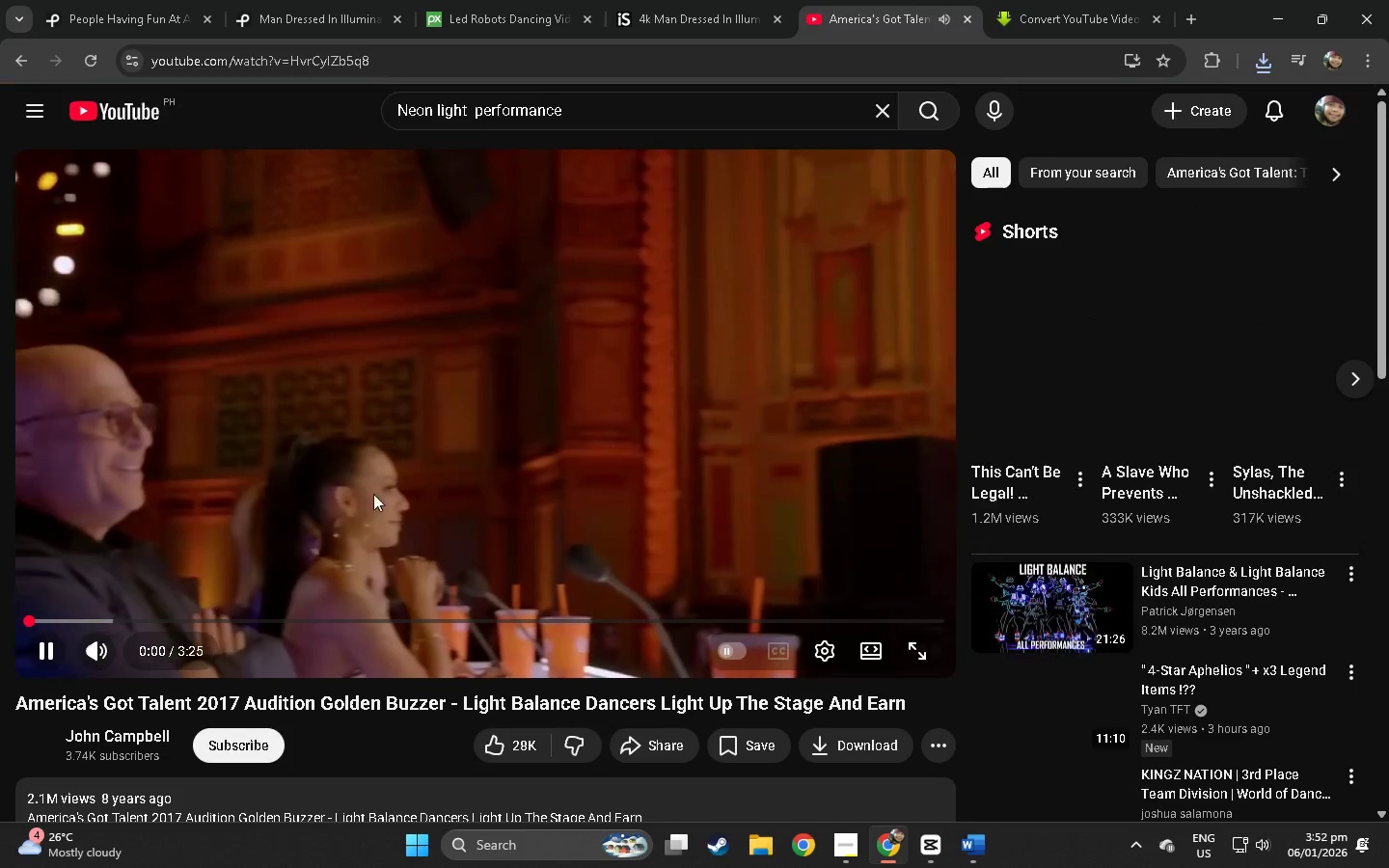 
left_click([383, 621])
 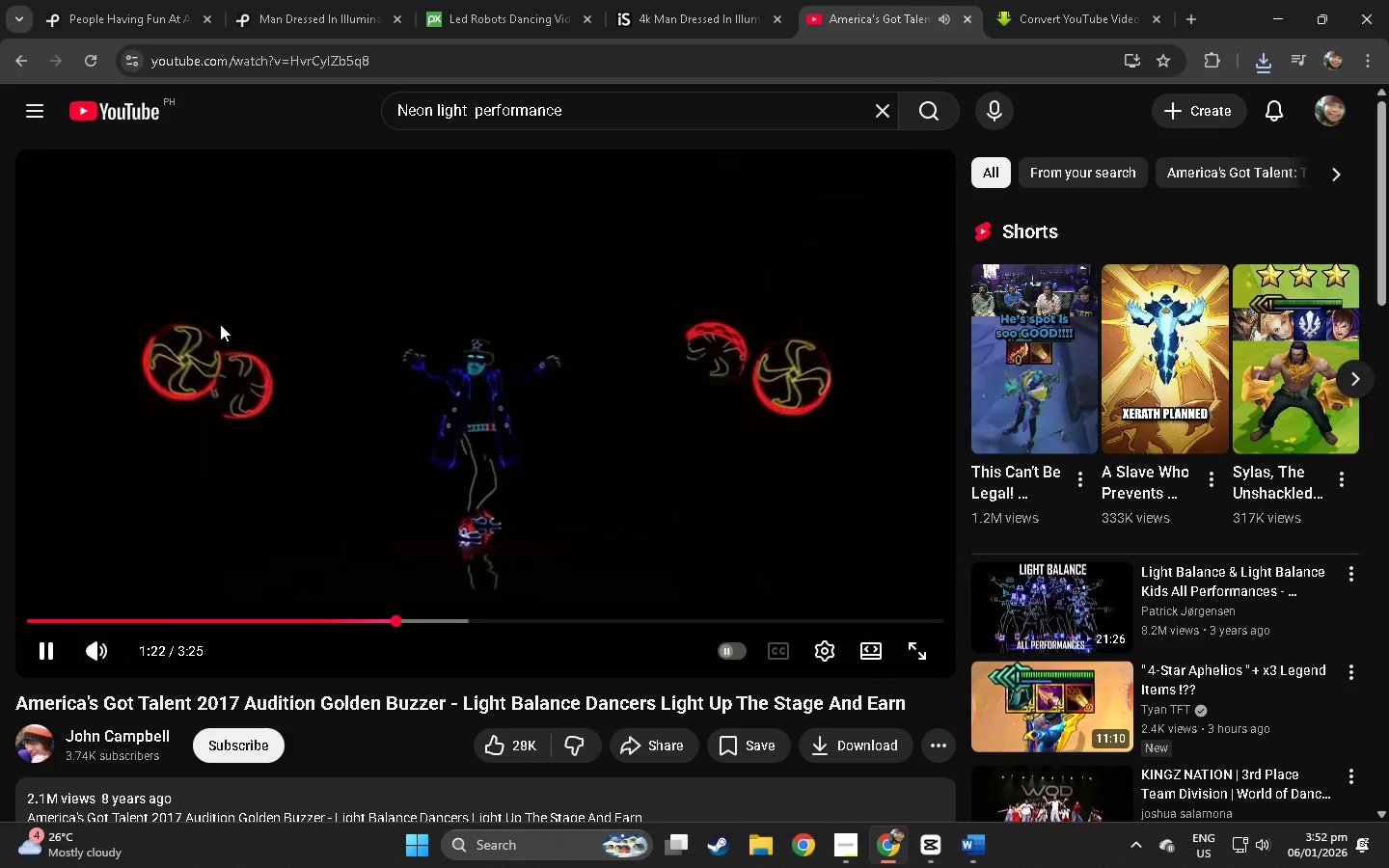 
left_click([31, 66])
 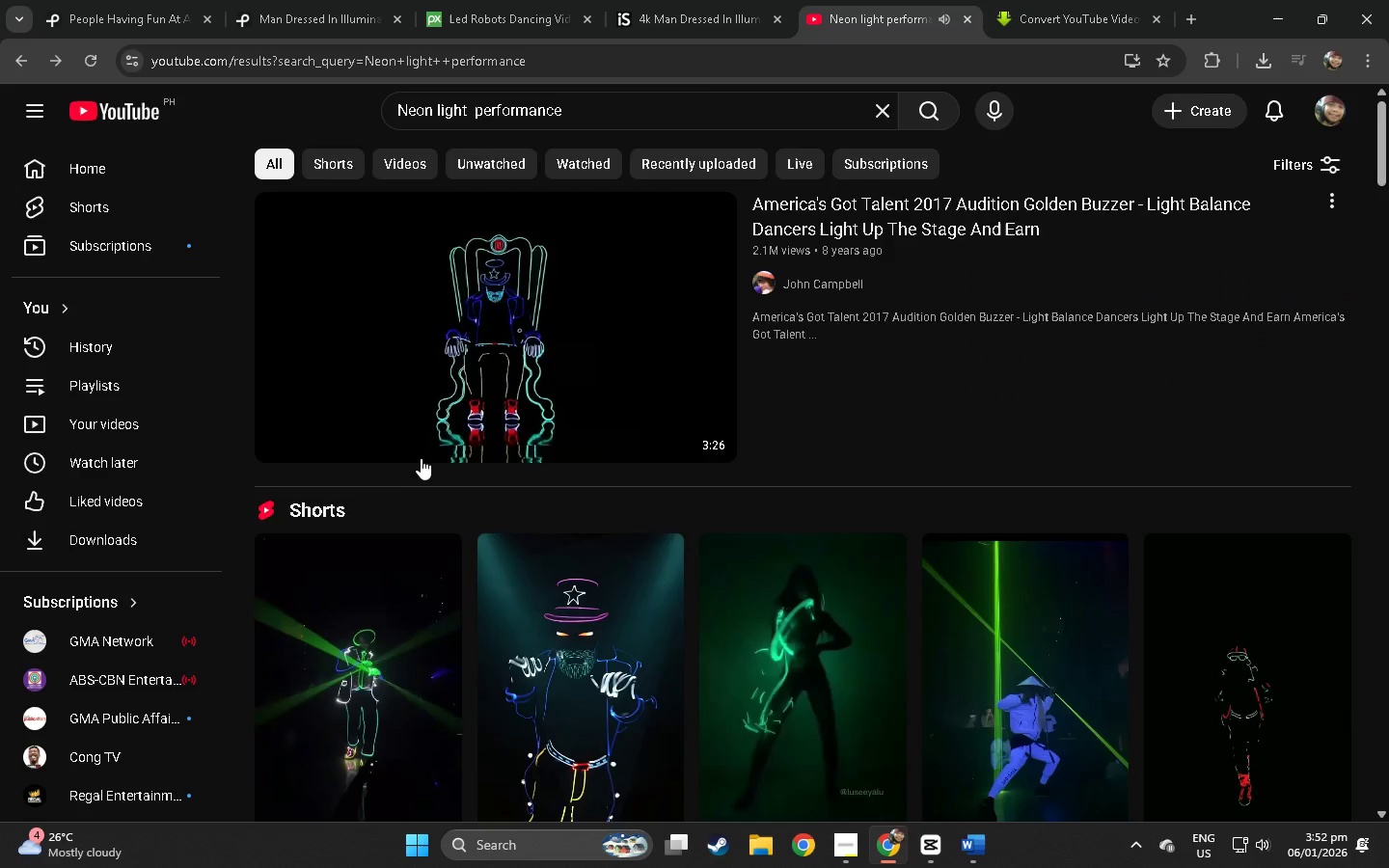 
scroll: coordinate [370, 584], scroll_direction: down, amount: 63.0
 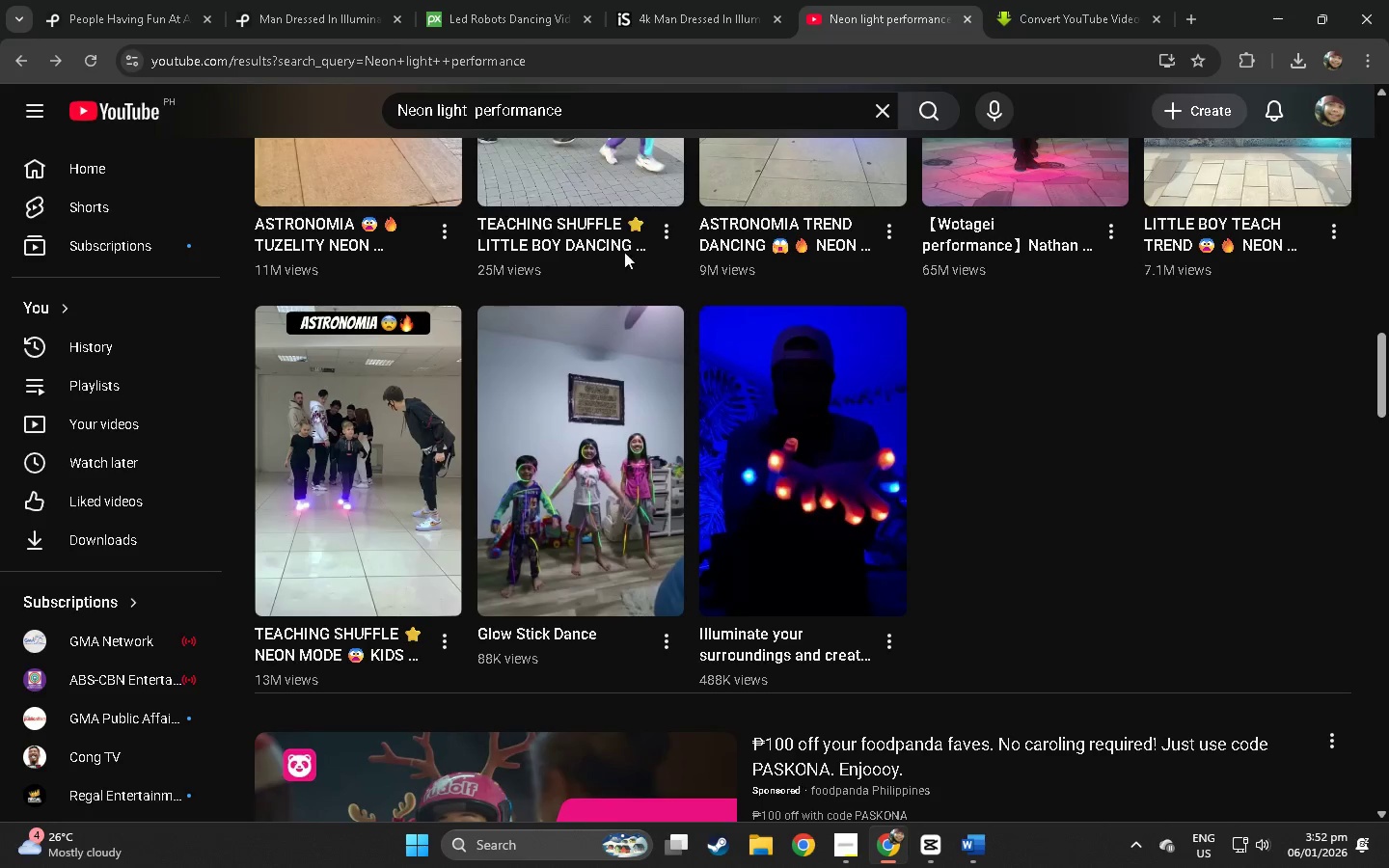 
left_click([353, 0])
 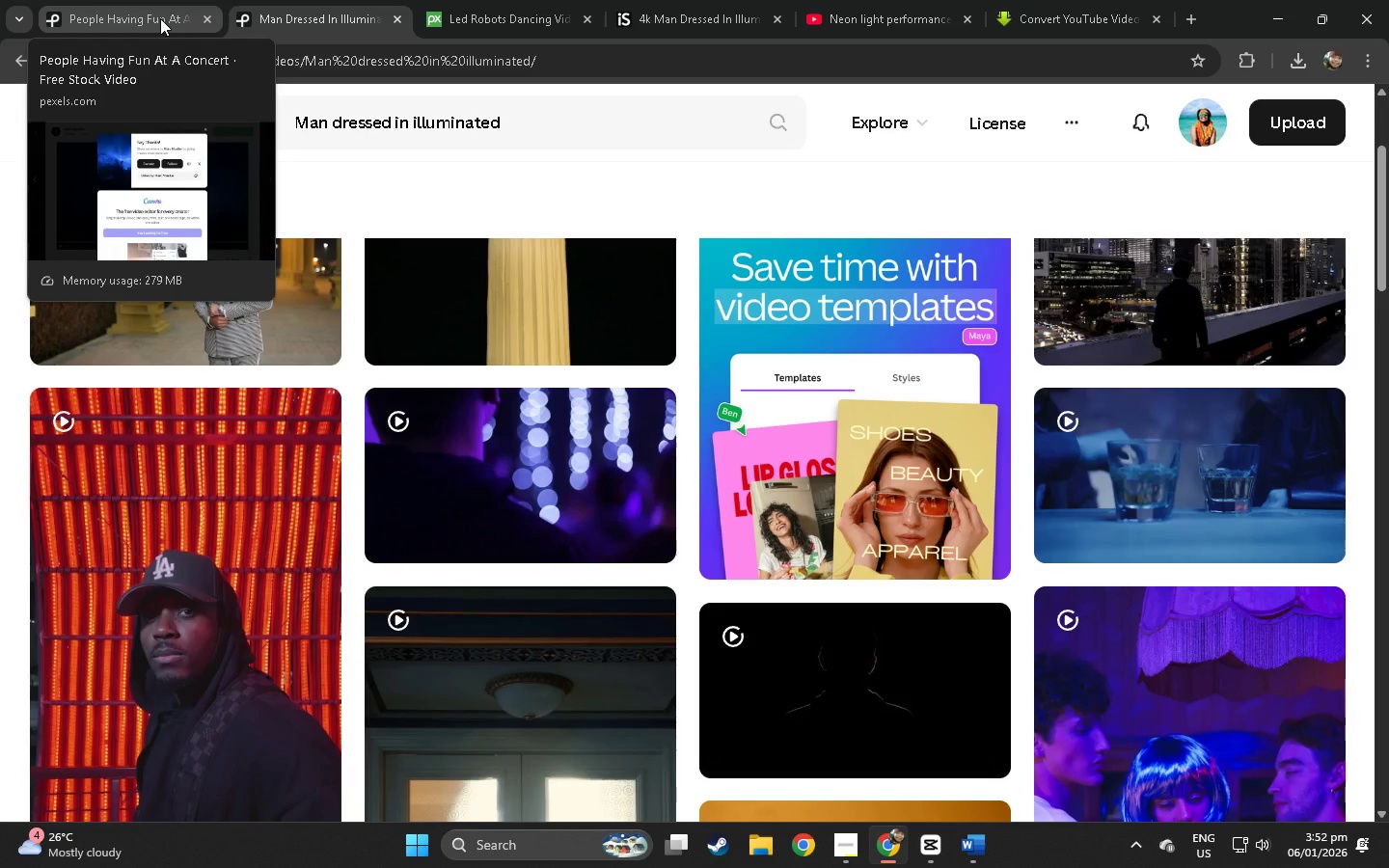 
wait(19.59)
 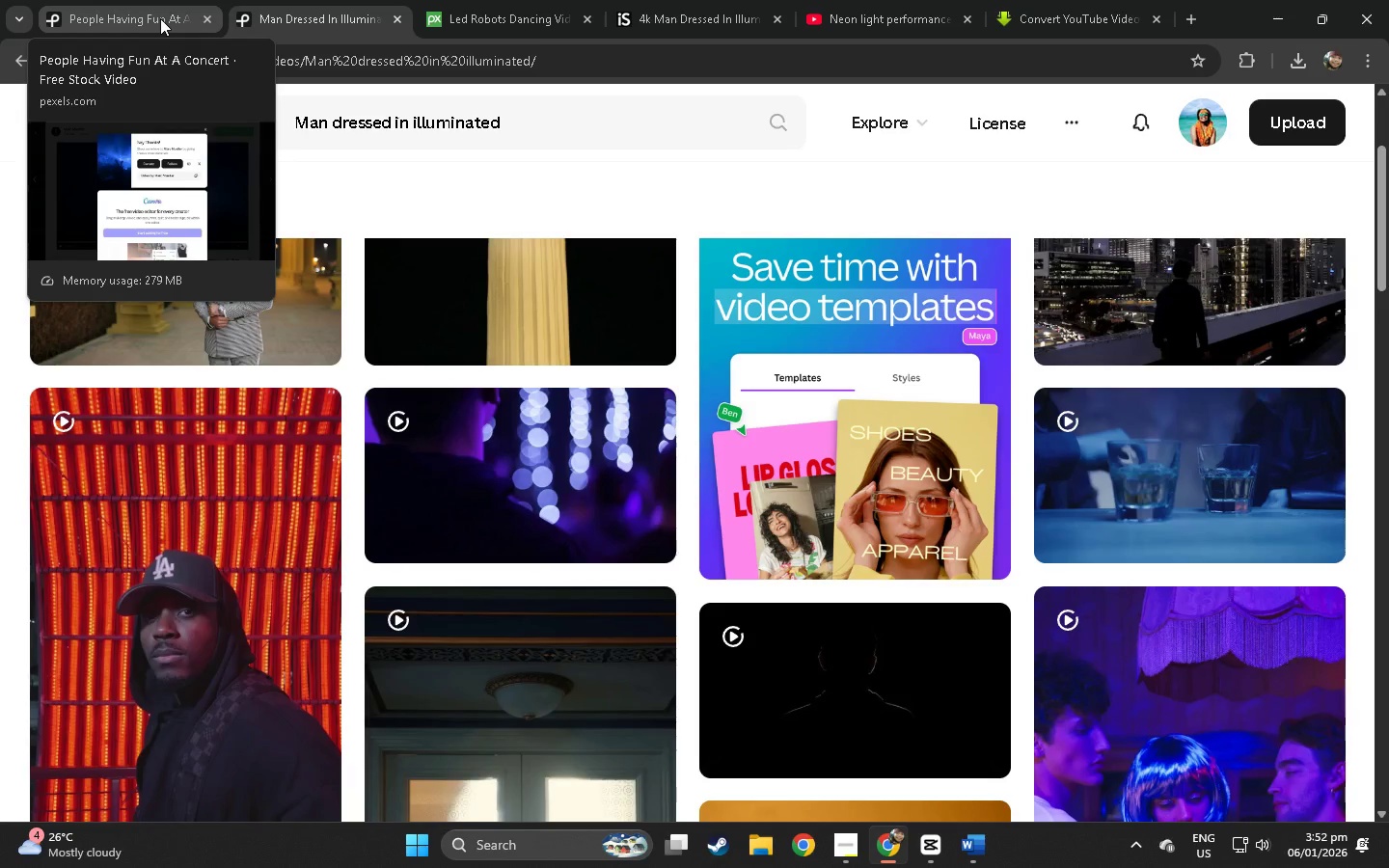 
left_click_drag(start_coordinate=[541, 122], to_coordinate=[177, 114])
 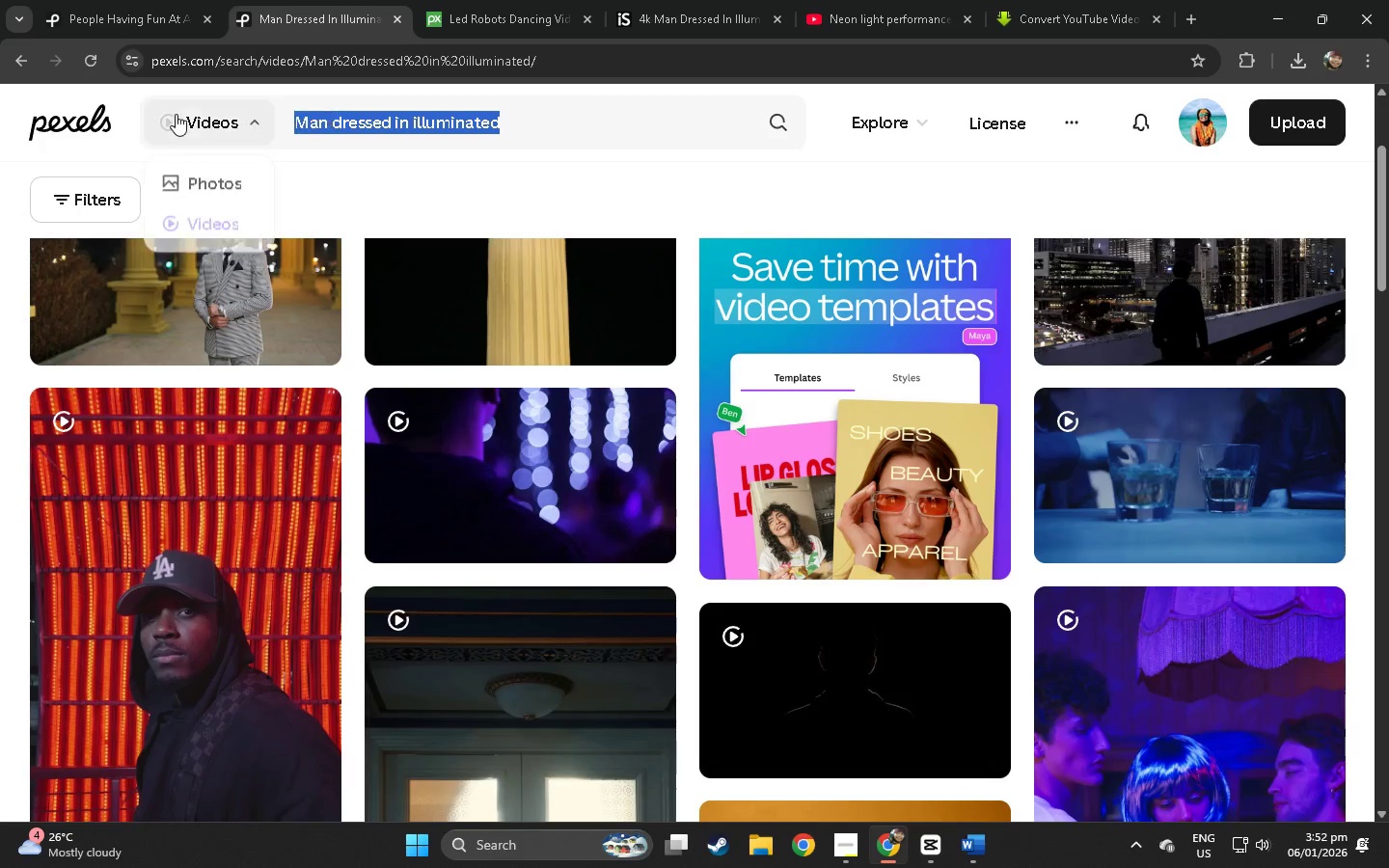 
mouse_move([193, 122])
 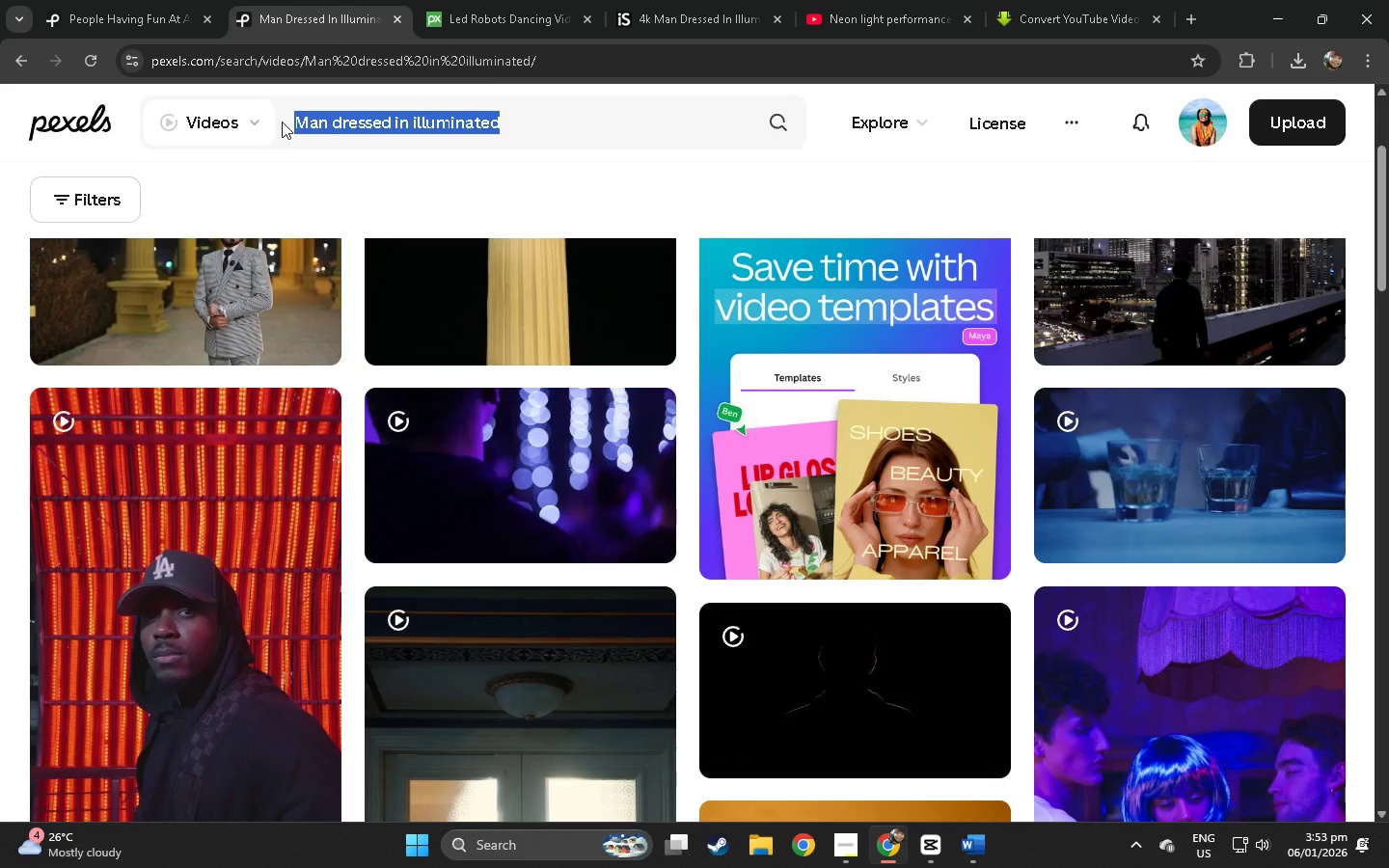 
type(final hero o)
key(Backspace)
type(shot of LED peer)
key(Backspace)
key(Backspace)
type(rof)
key(Backspace)
key(Backspace)
type(formerr facing camera)
 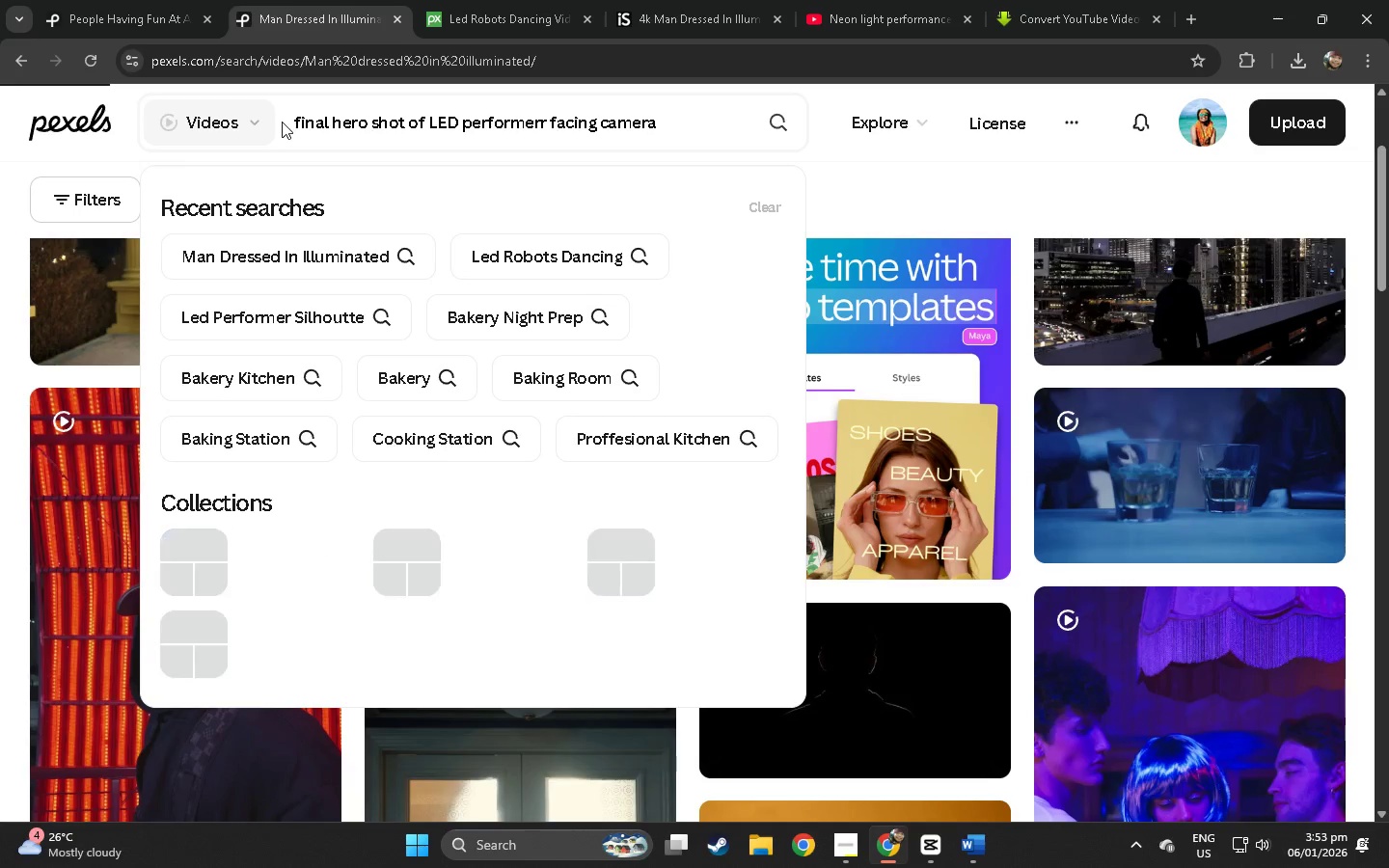 
 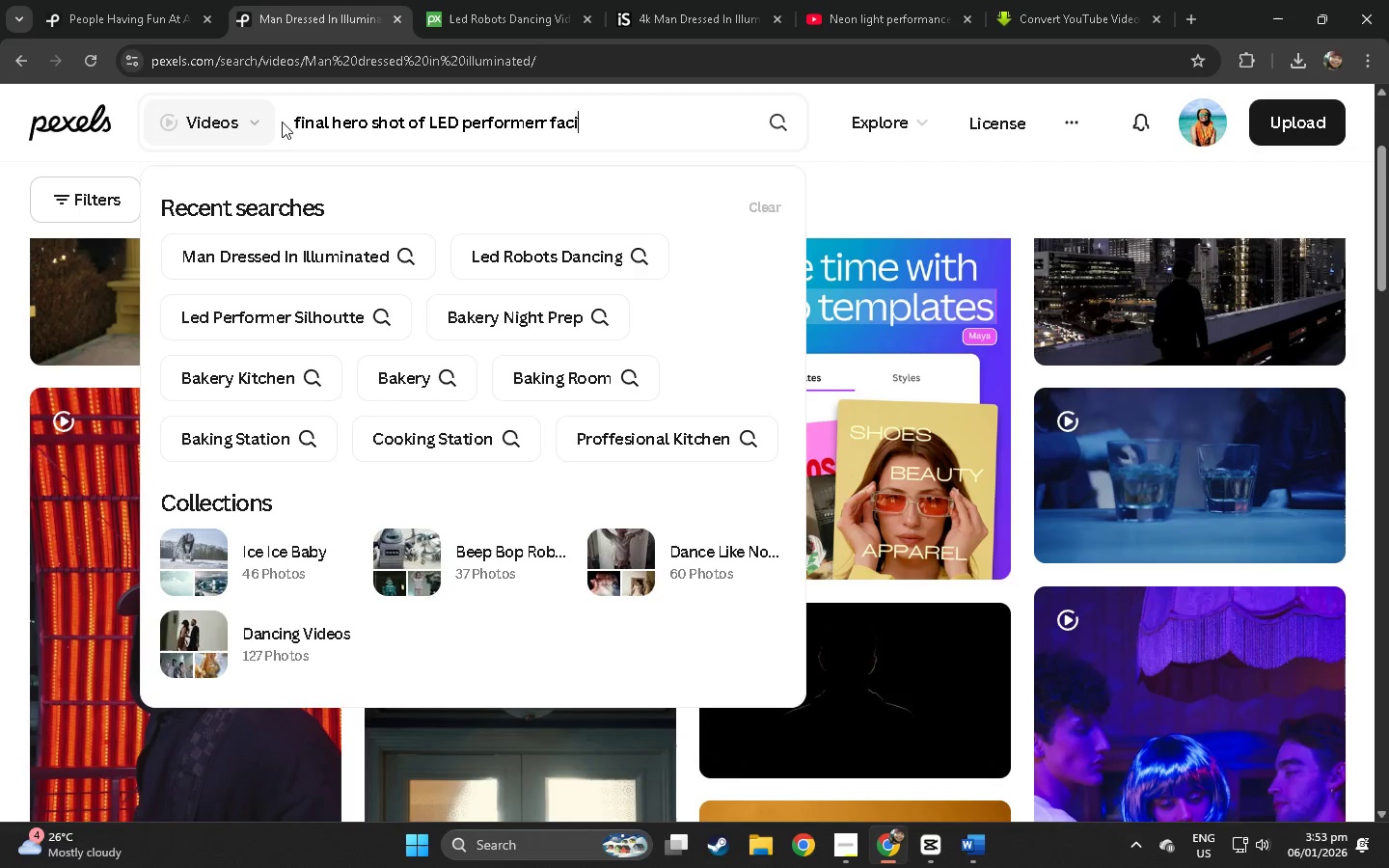 
key(Enter)
 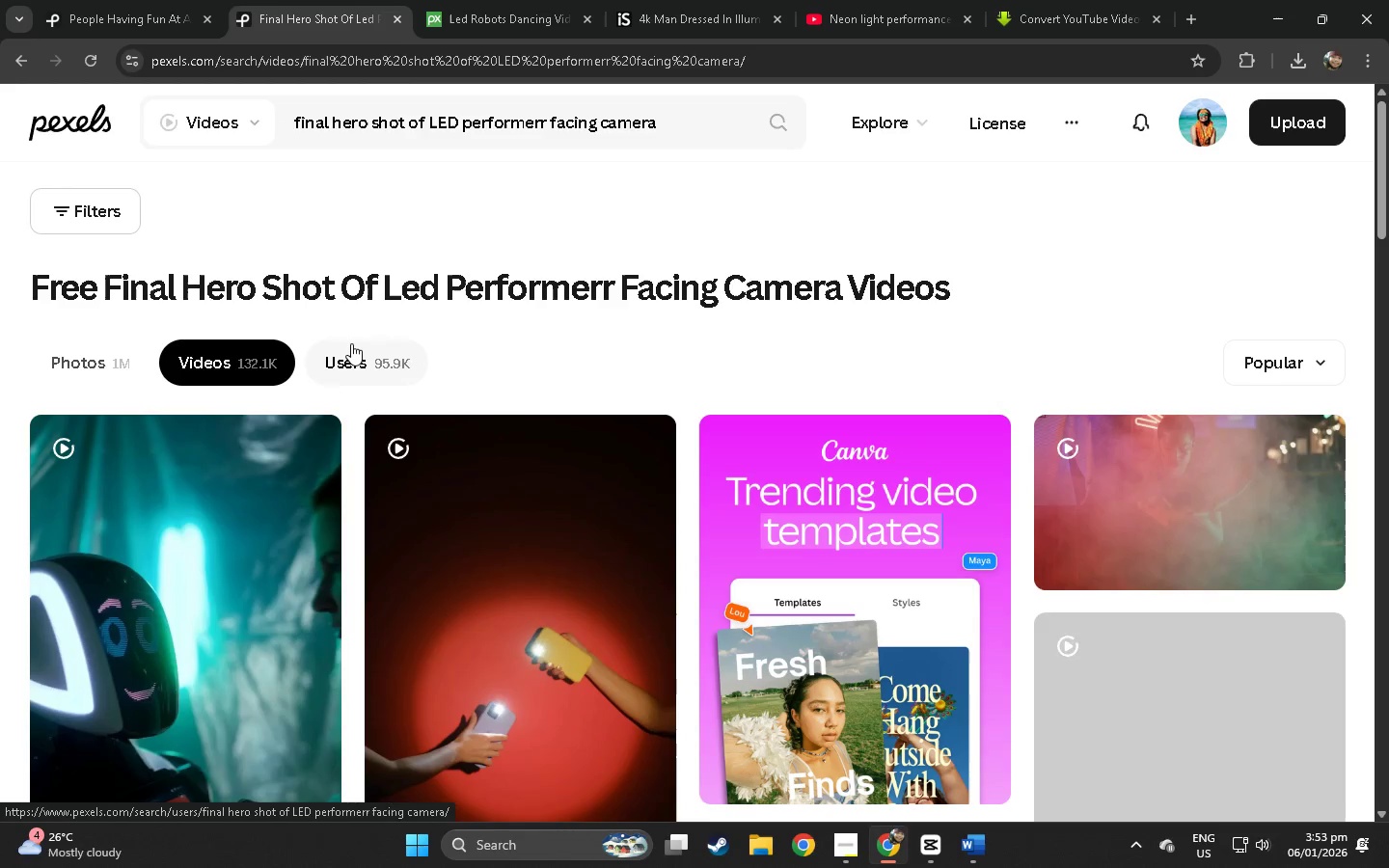 
scroll: coordinate [342, 372], scroll_direction: down, amount: 38.0
 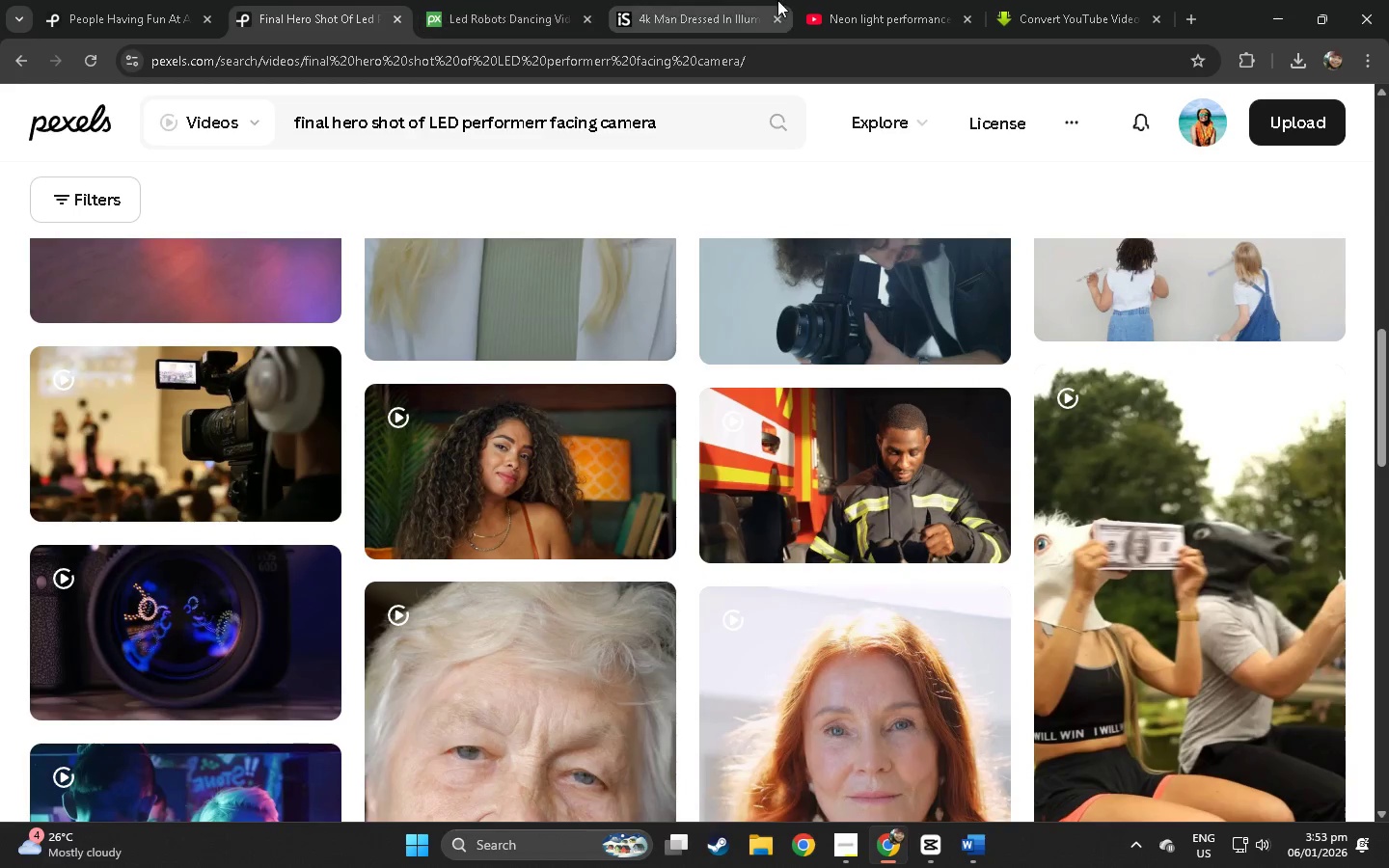 
left_click([850, 0])
 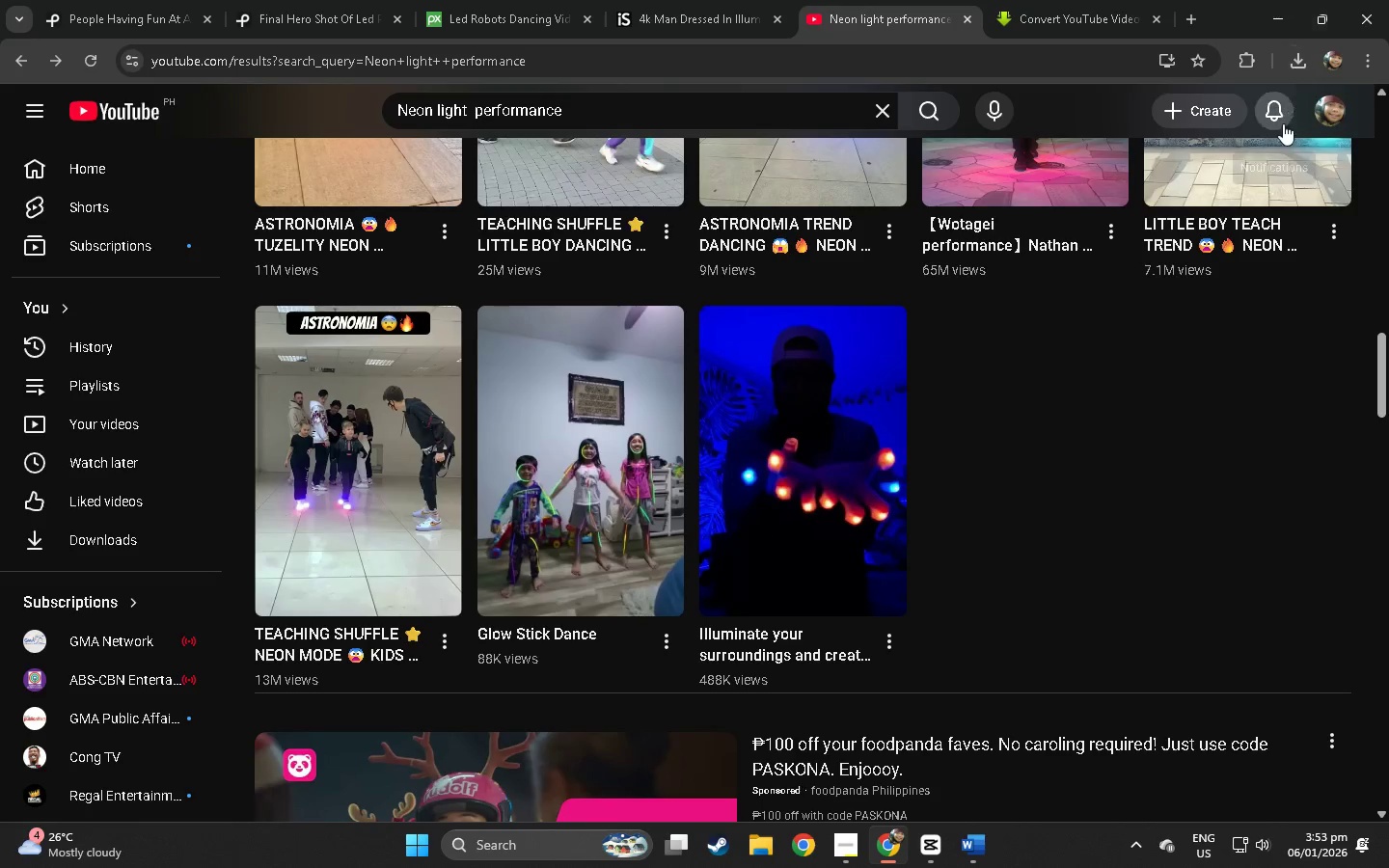 
left_click([1301, 44])
 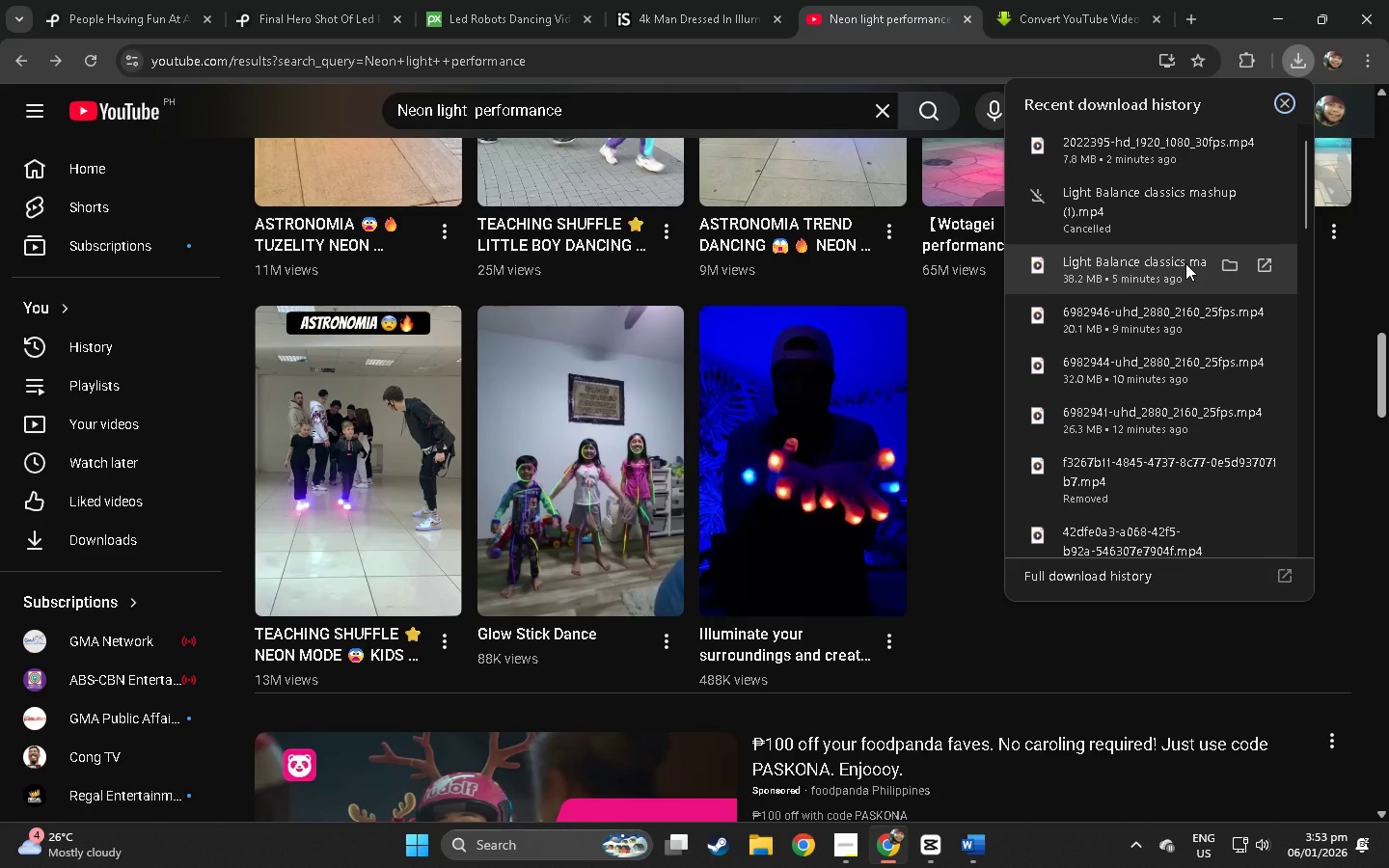 
left_click([1185, 263])
 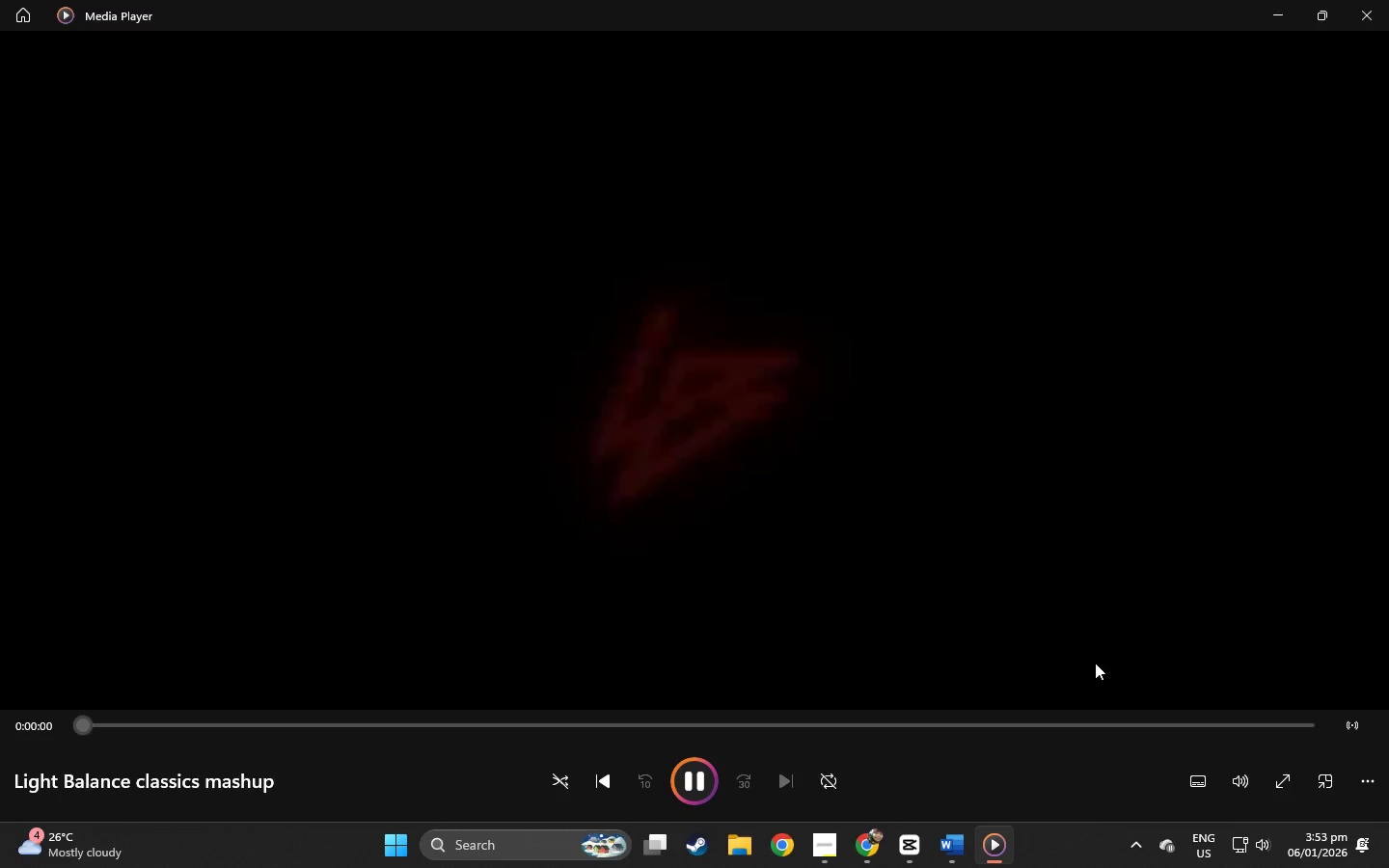 
left_click([1250, 724])
 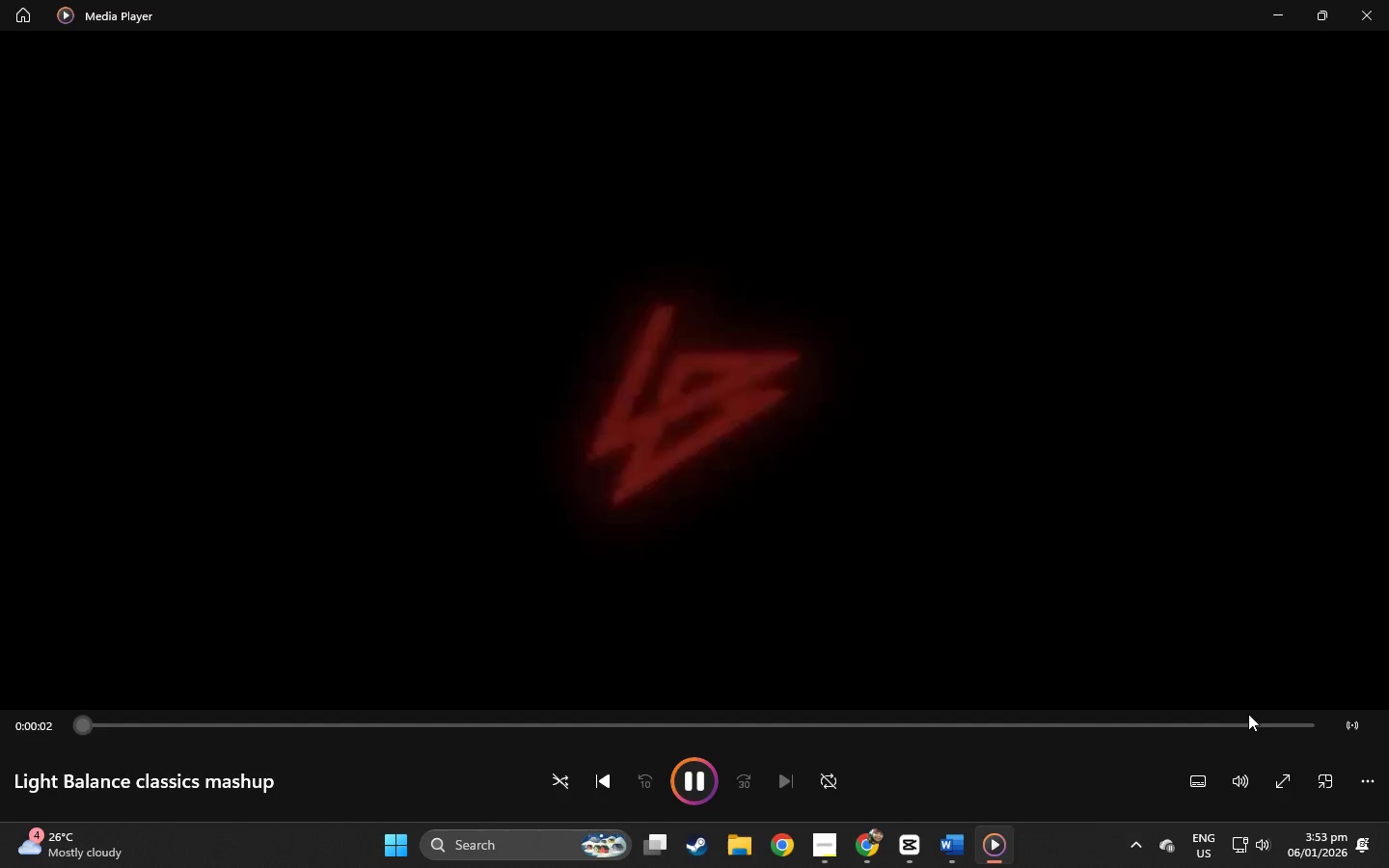 
left_click([1258, 722])
 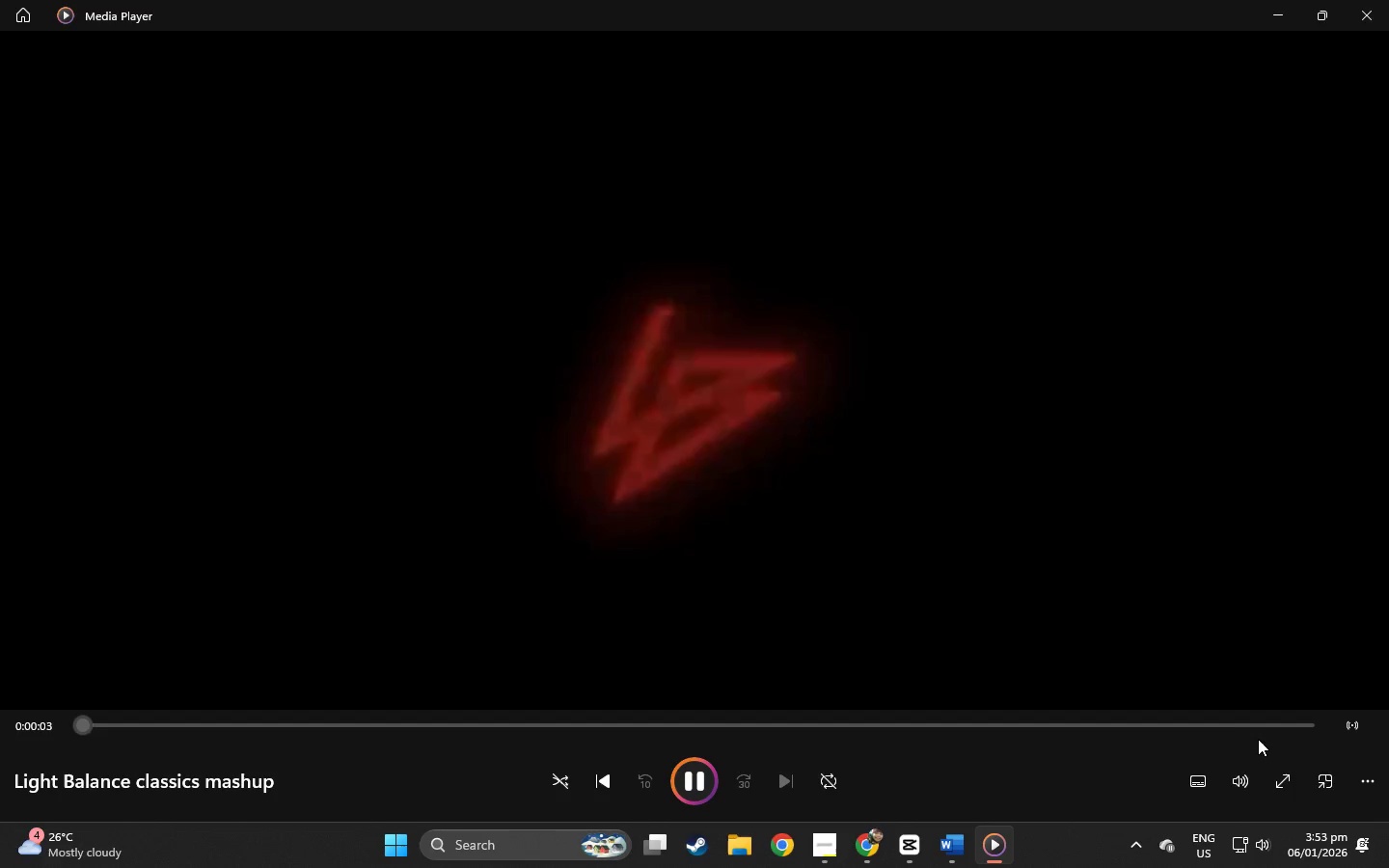 
left_click([1260, 728])
 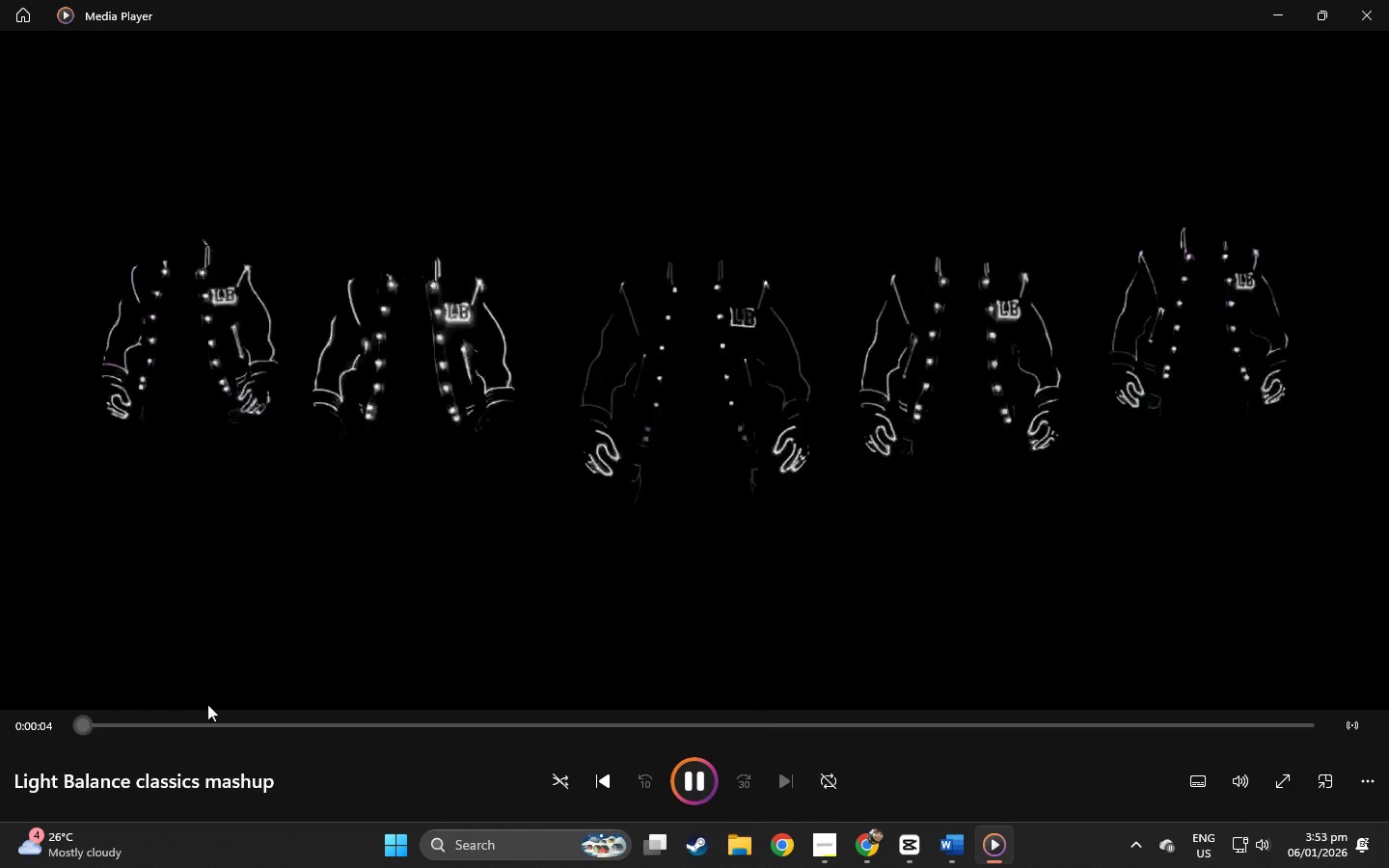 
left_click_drag(start_coordinate=[90, 722], to_coordinate=[231, 728])
 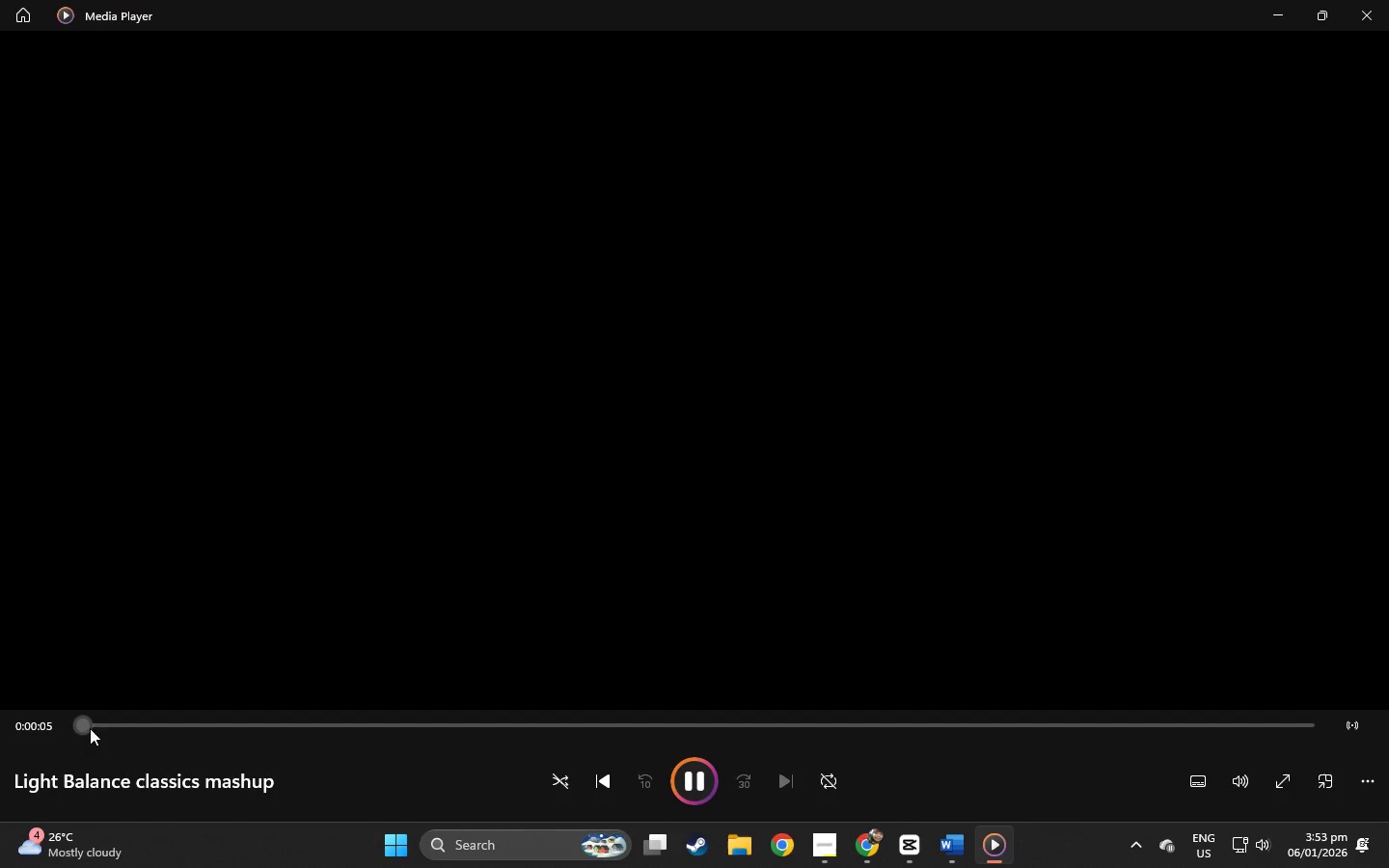 
left_click_drag(start_coordinate=[81, 728], to_coordinate=[171, 728])
 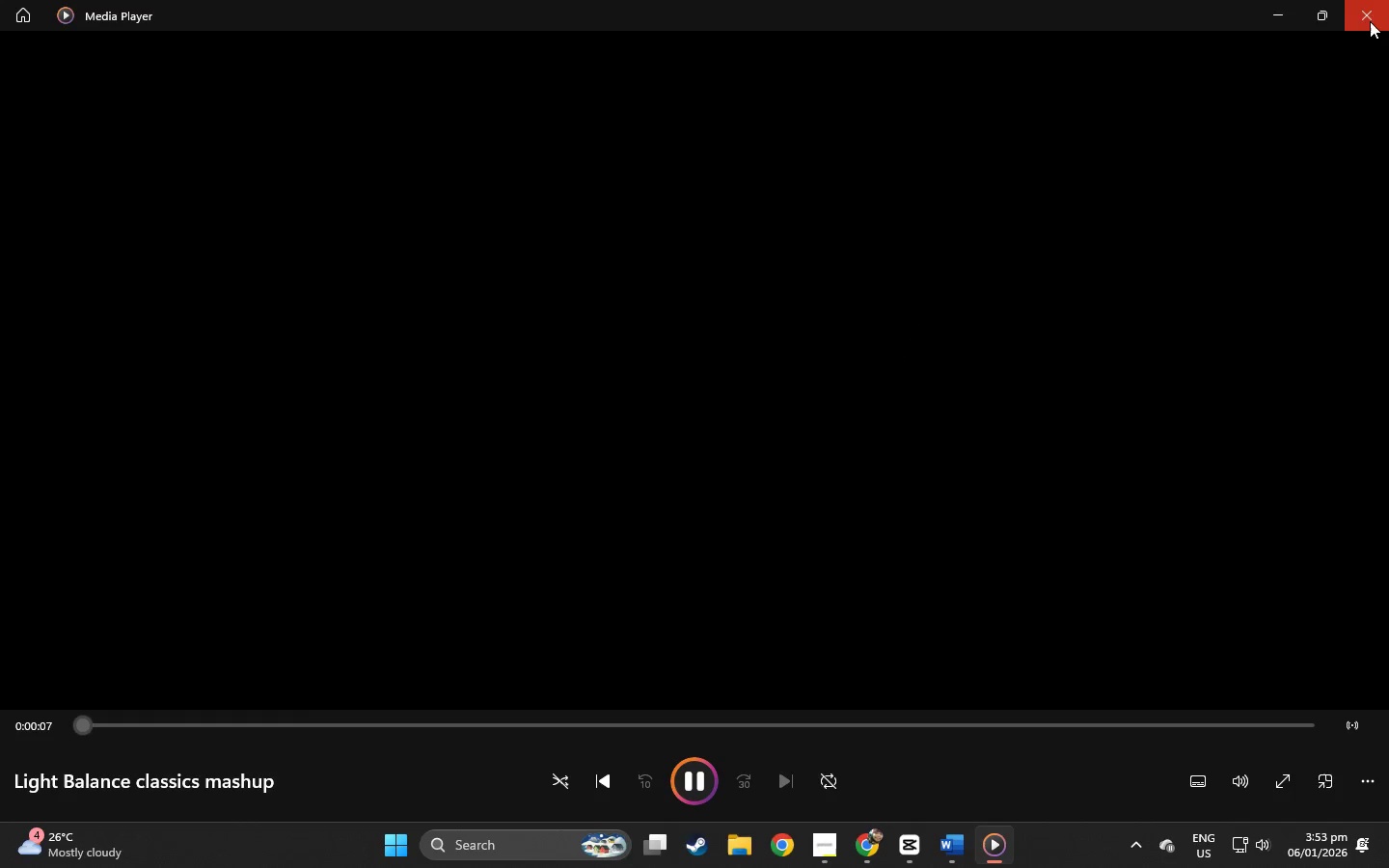 
left_click([1370, 17])
 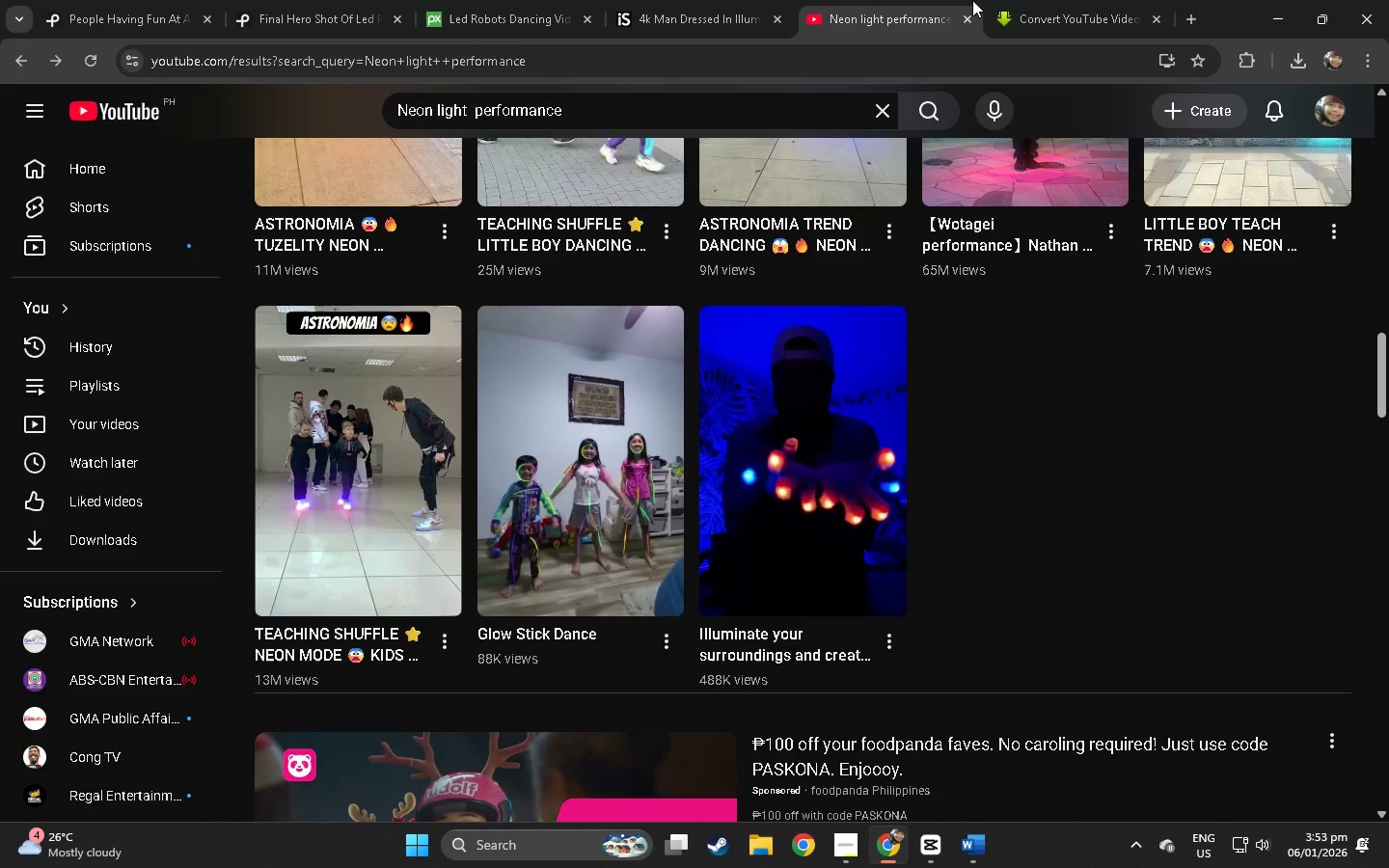 
left_click([1059, 15])
 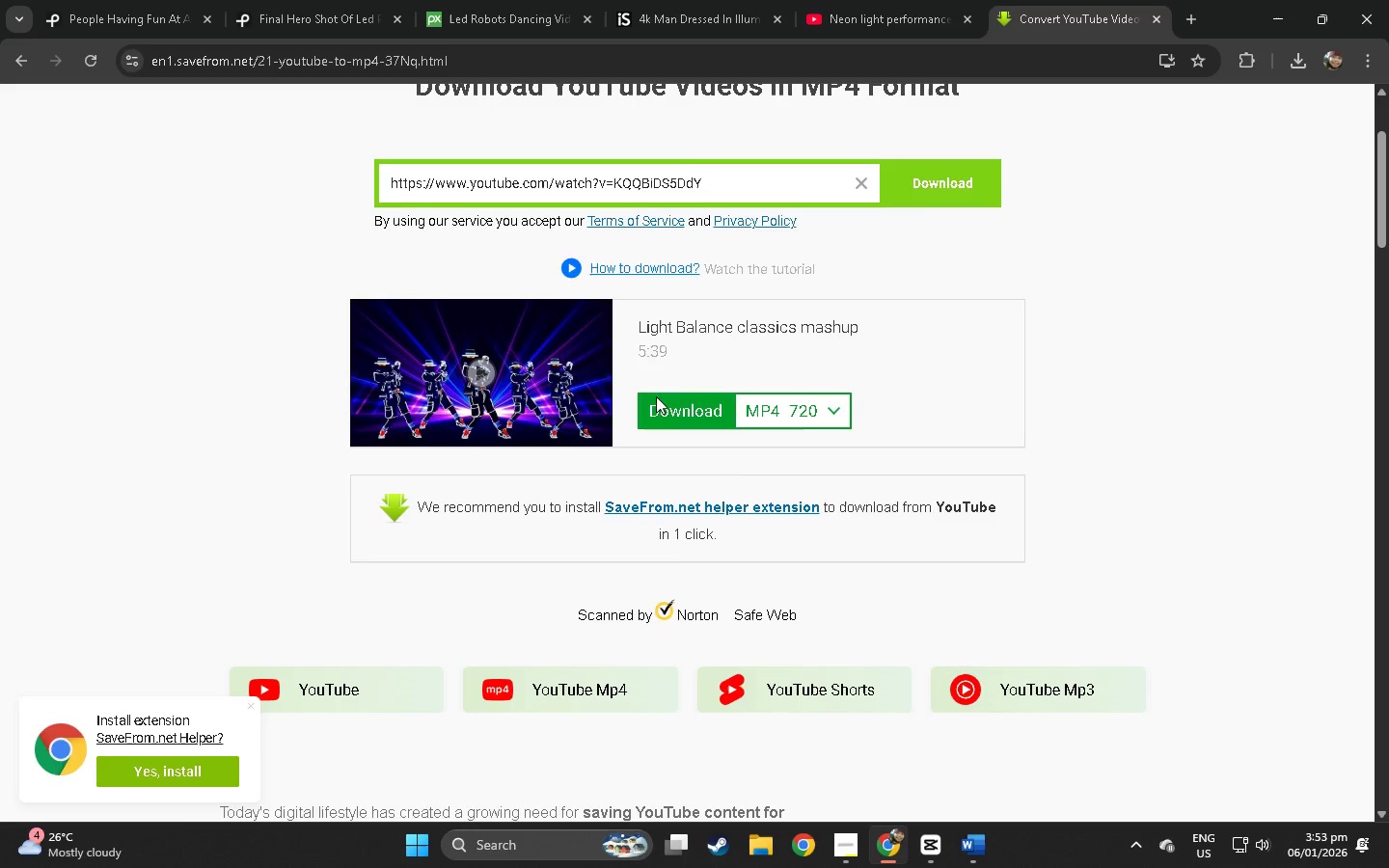 
left_click([803, 415])
 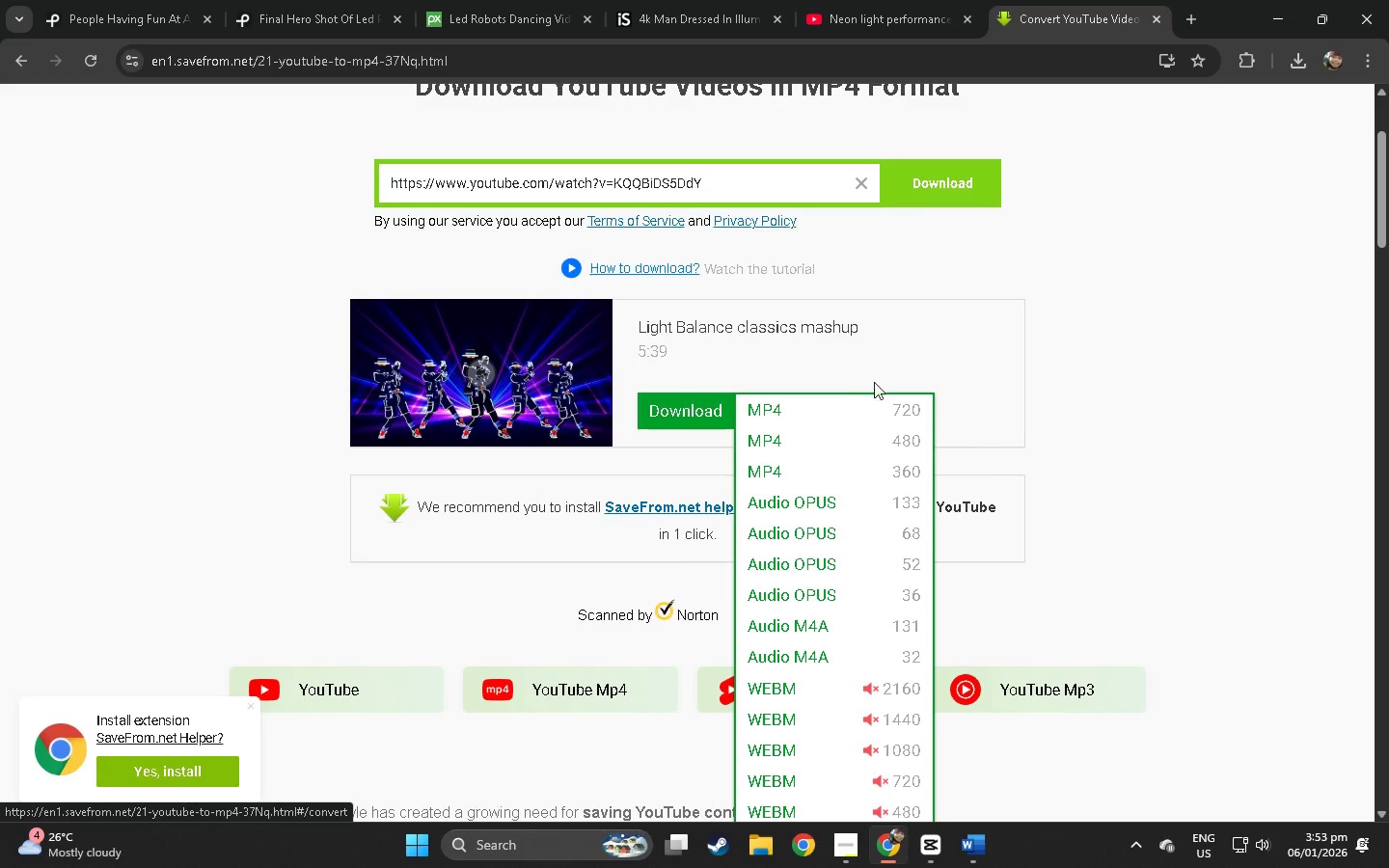 
left_click([29, 70])
 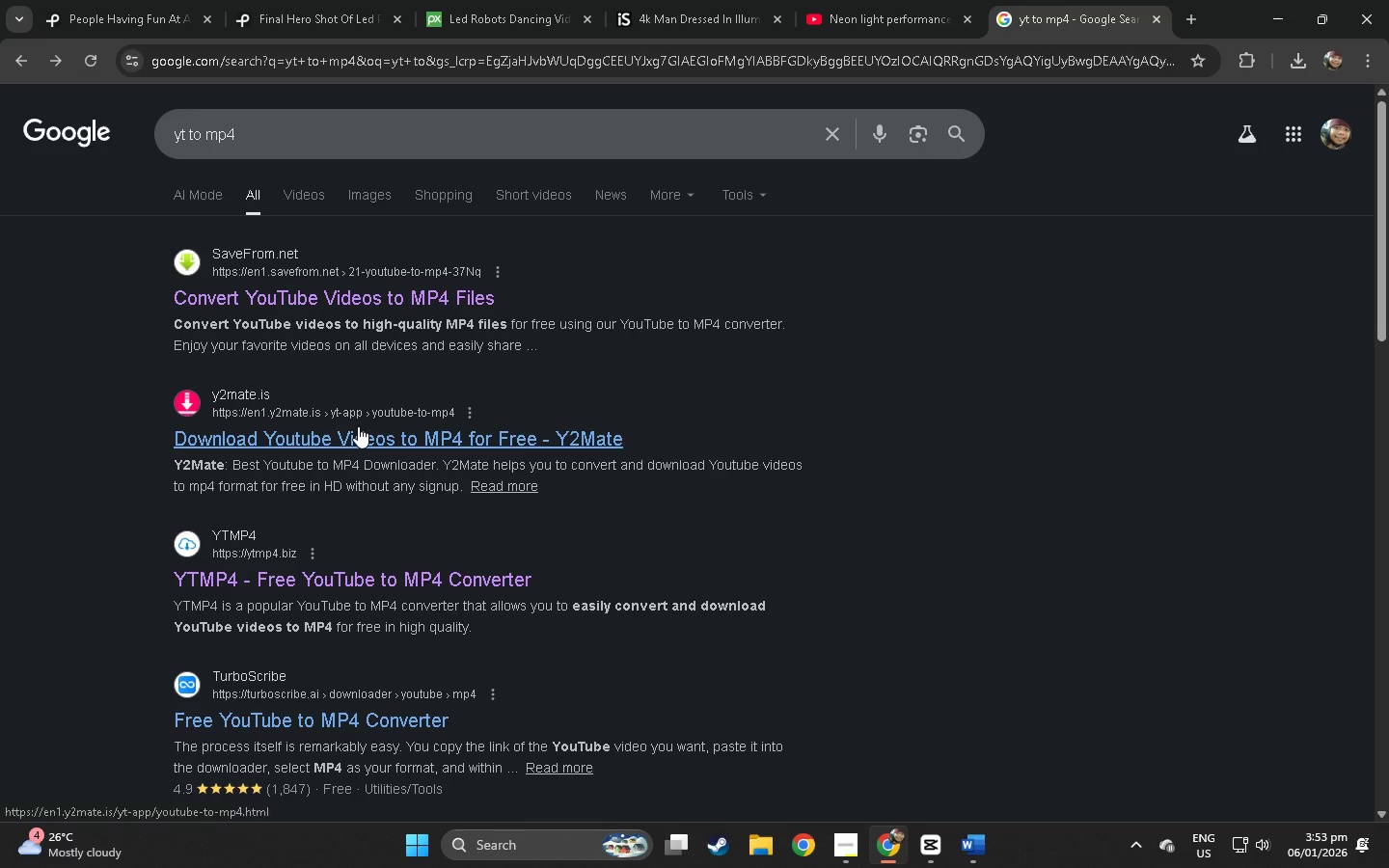 
left_click([358, 426])
 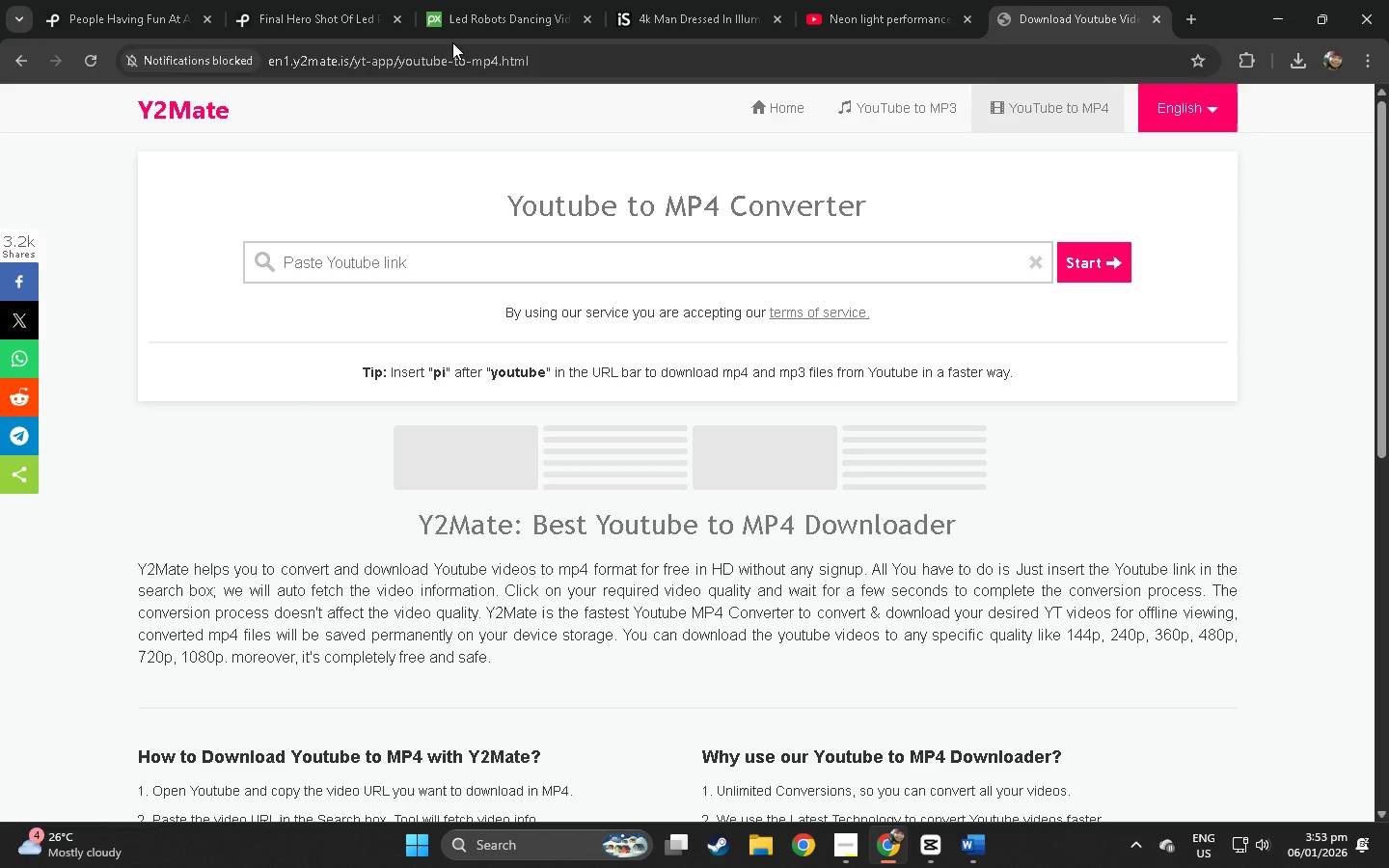 
double_click([333, 0])
 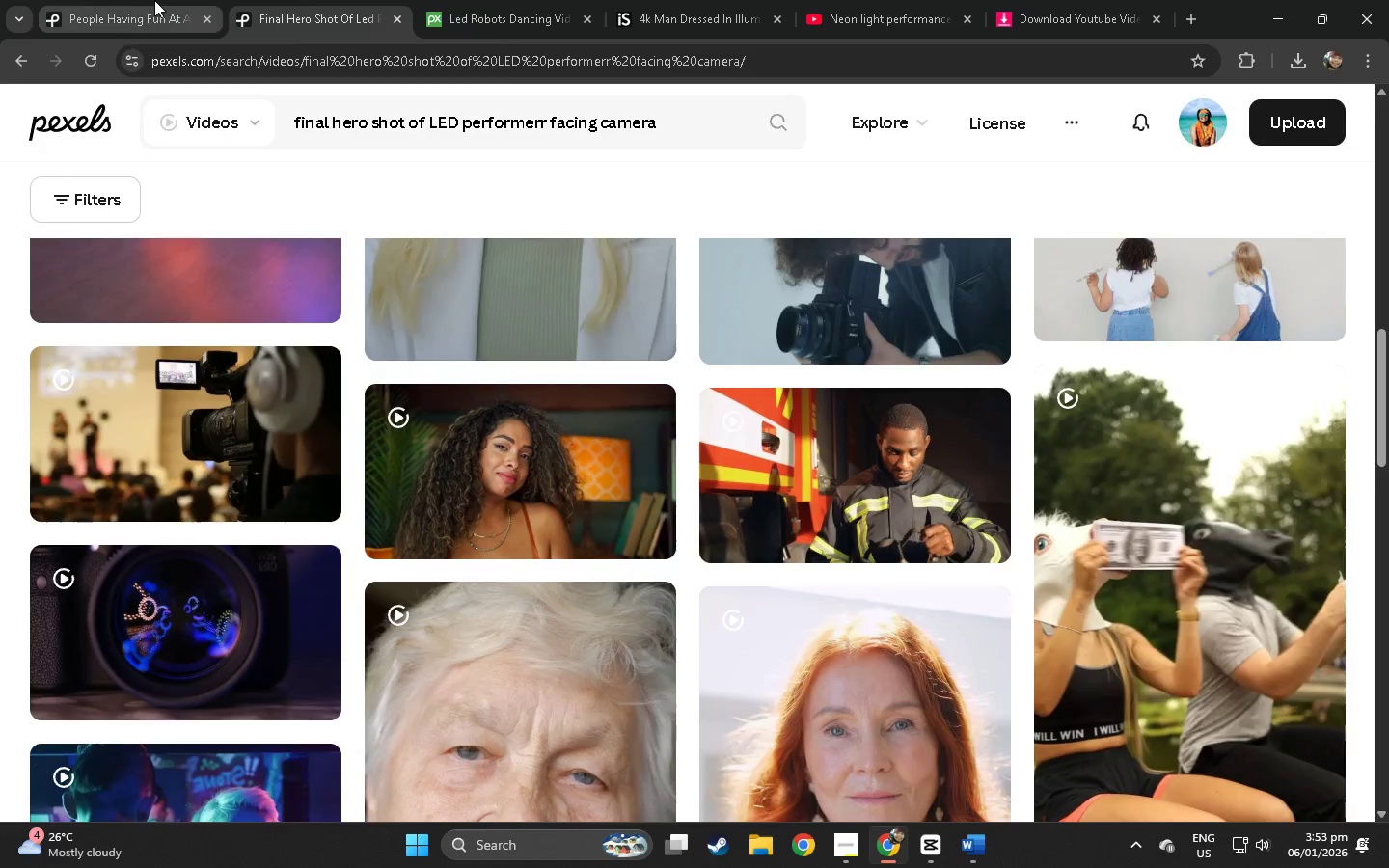 
double_click([709, 0])
 